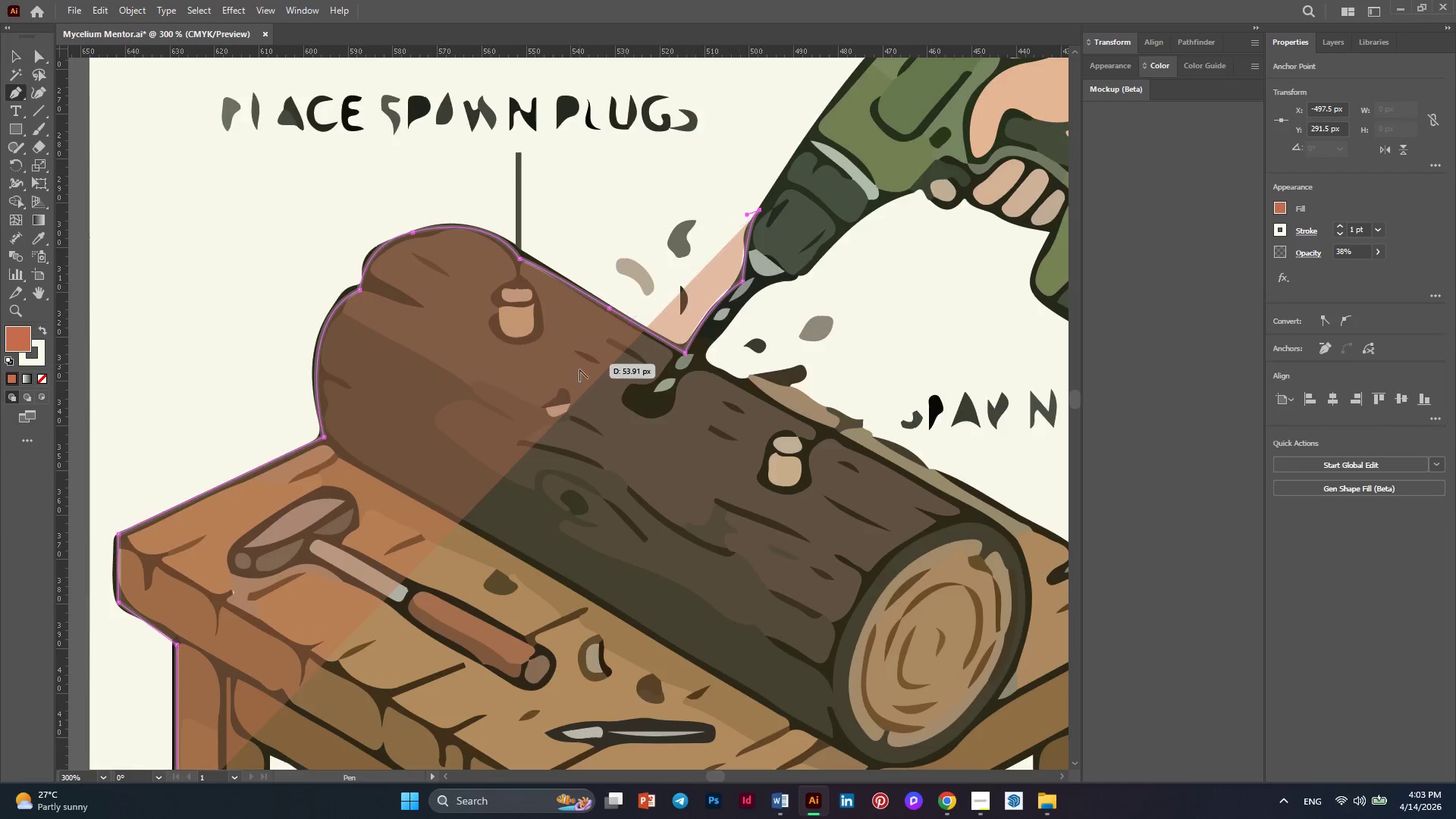 
scroll: coordinate [579, 369], scroll_direction: down, amount: 2.0
 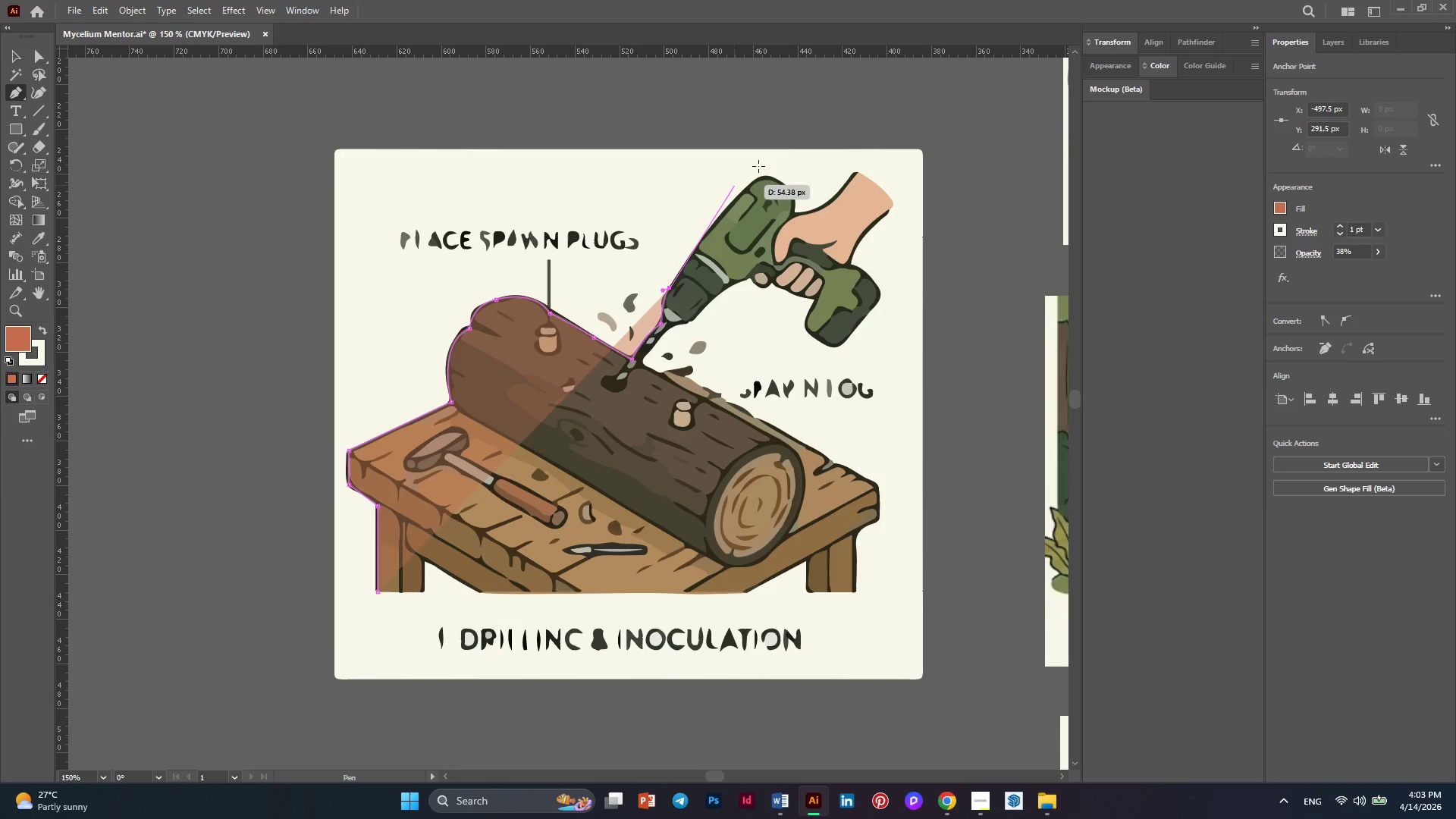 
hold_key(key=AltLeft, duration=0.36)
scroll: coordinate [805, 166], scroll_direction: up, amount: 2.0
 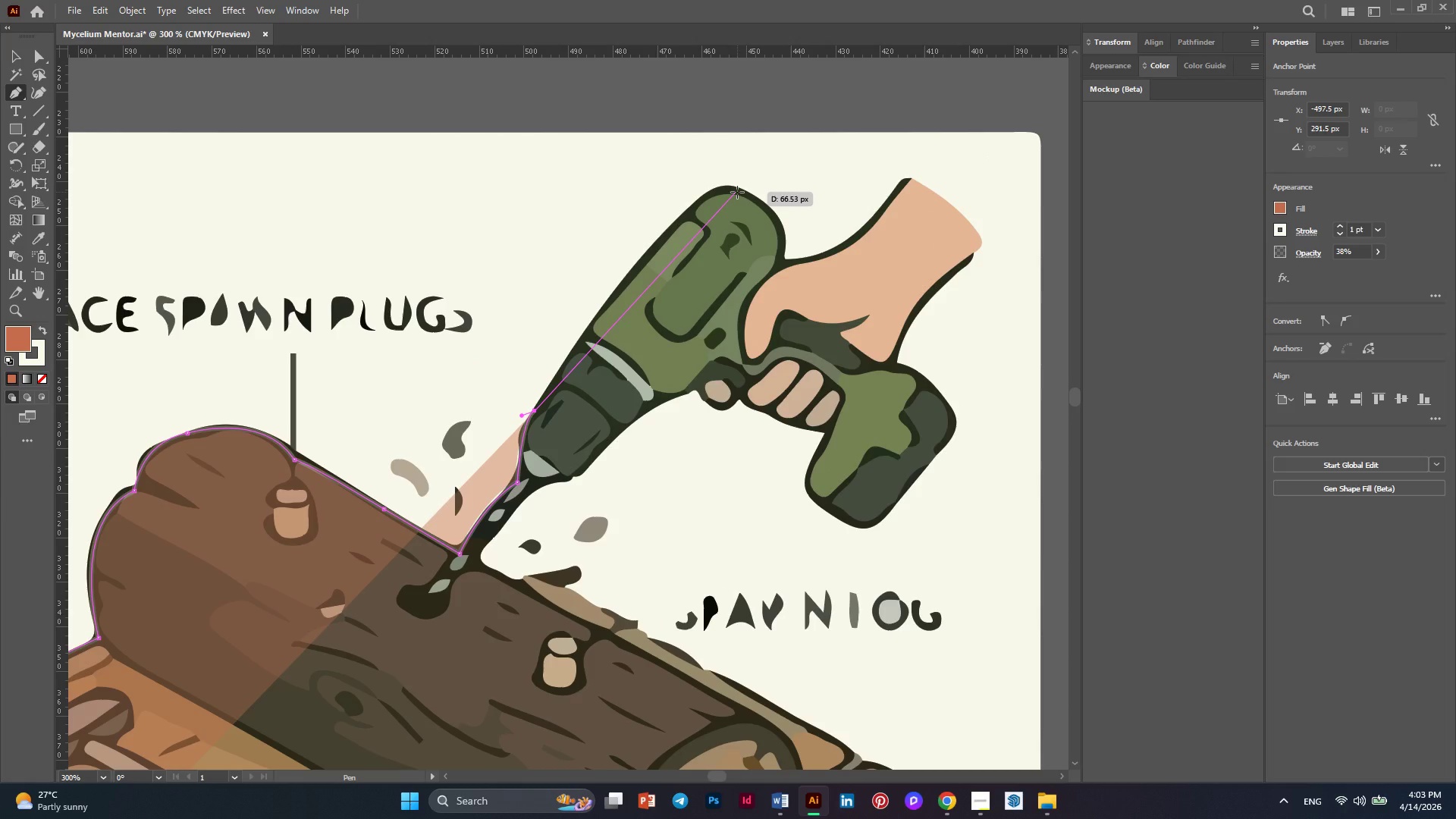 
left_click_drag(start_coordinate=[737, 192], to_coordinate=[780, 218])
 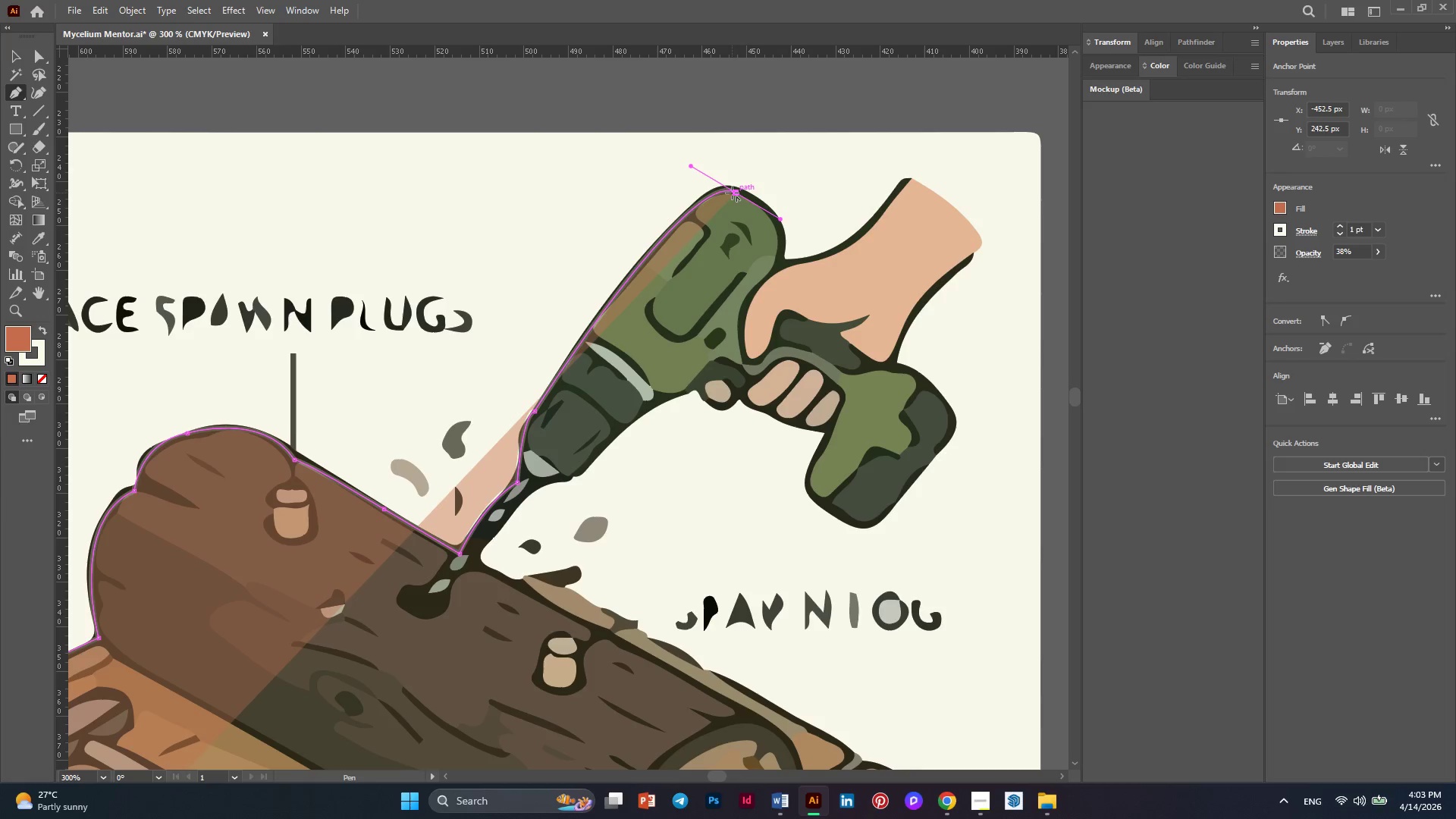 
left_click([732, 193])
 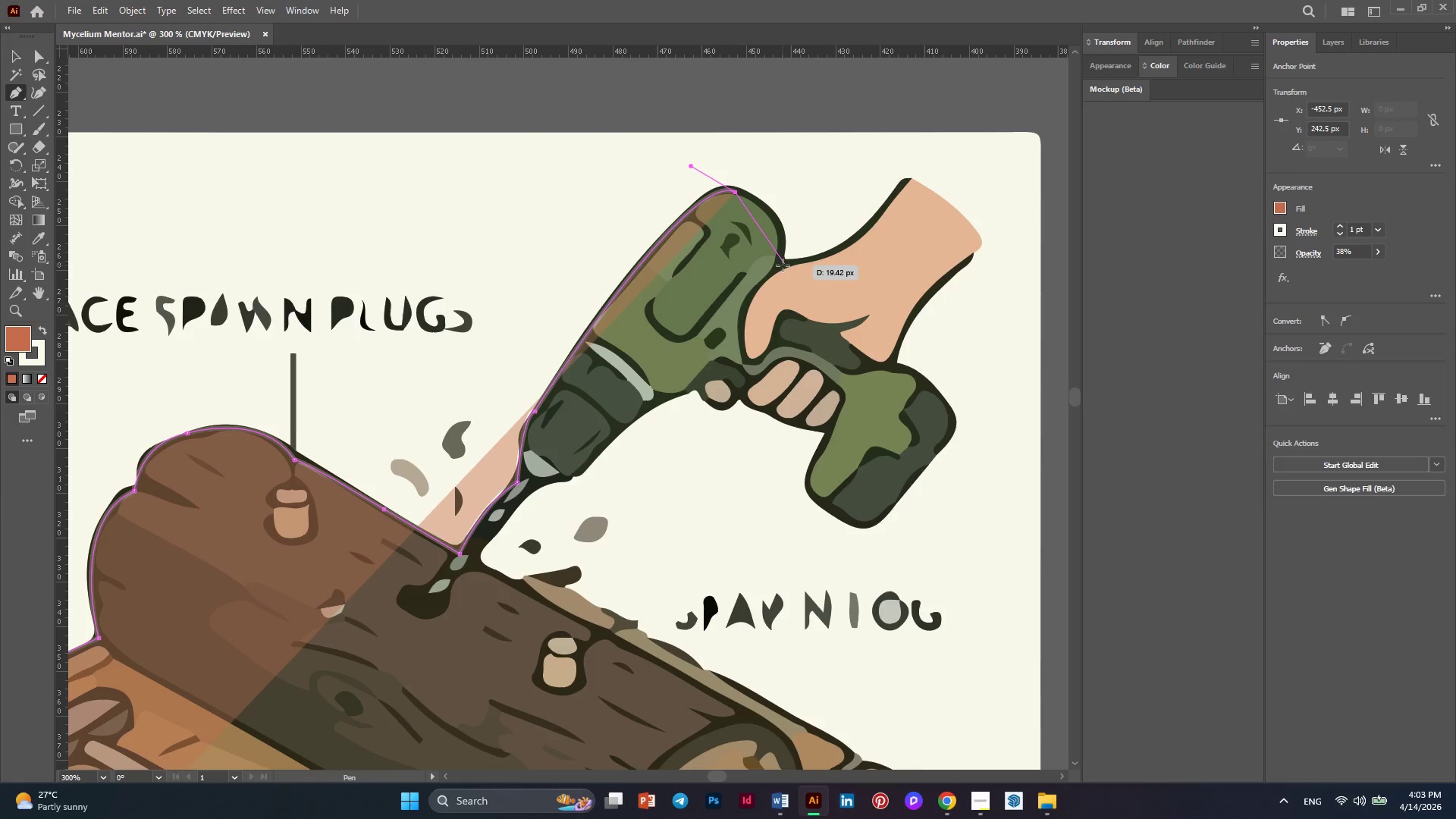 
left_click_drag(start_coordinate=[782, 266], to_coordinate=[773, 341])
 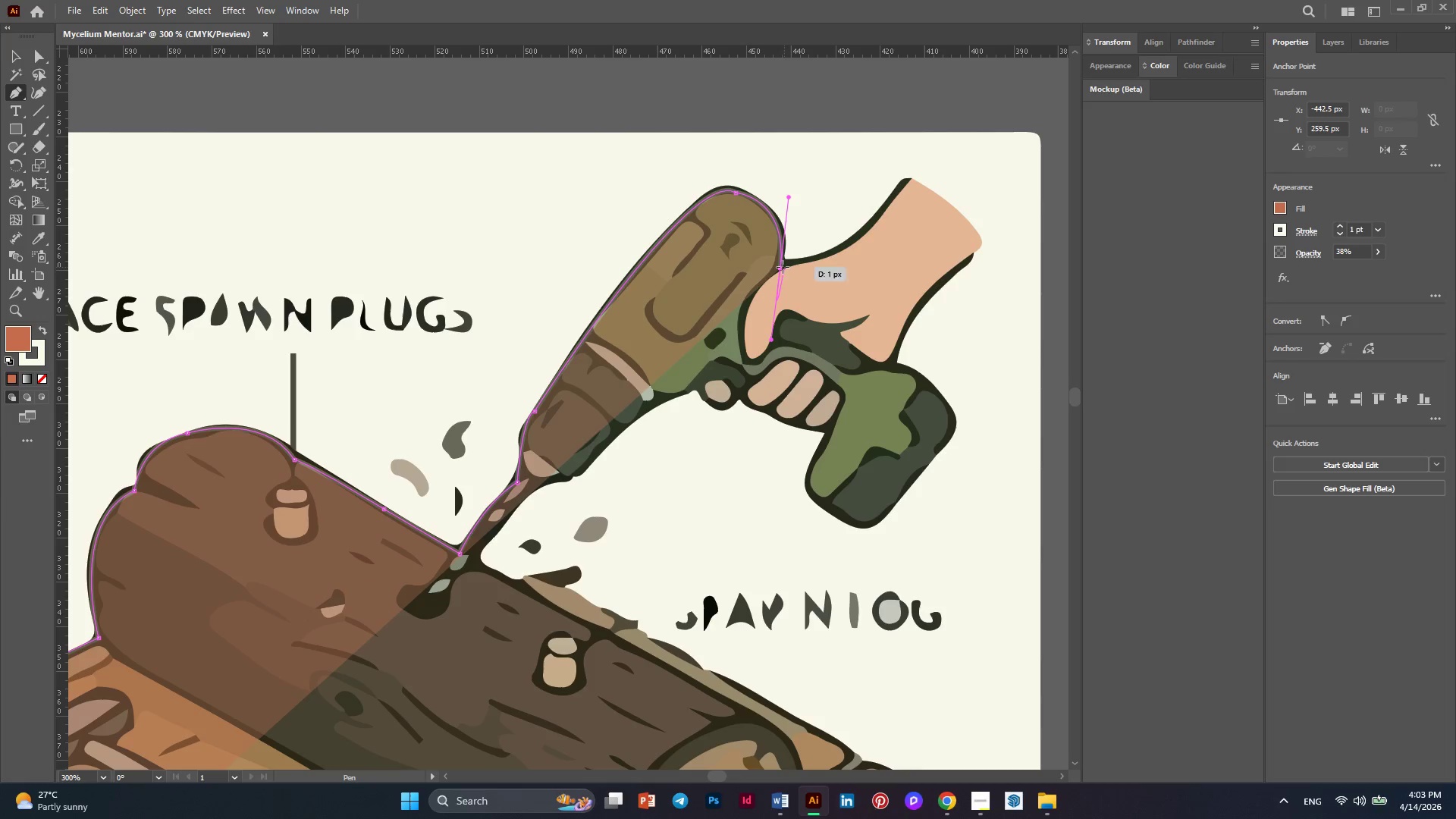 
left_click([783, 267])
 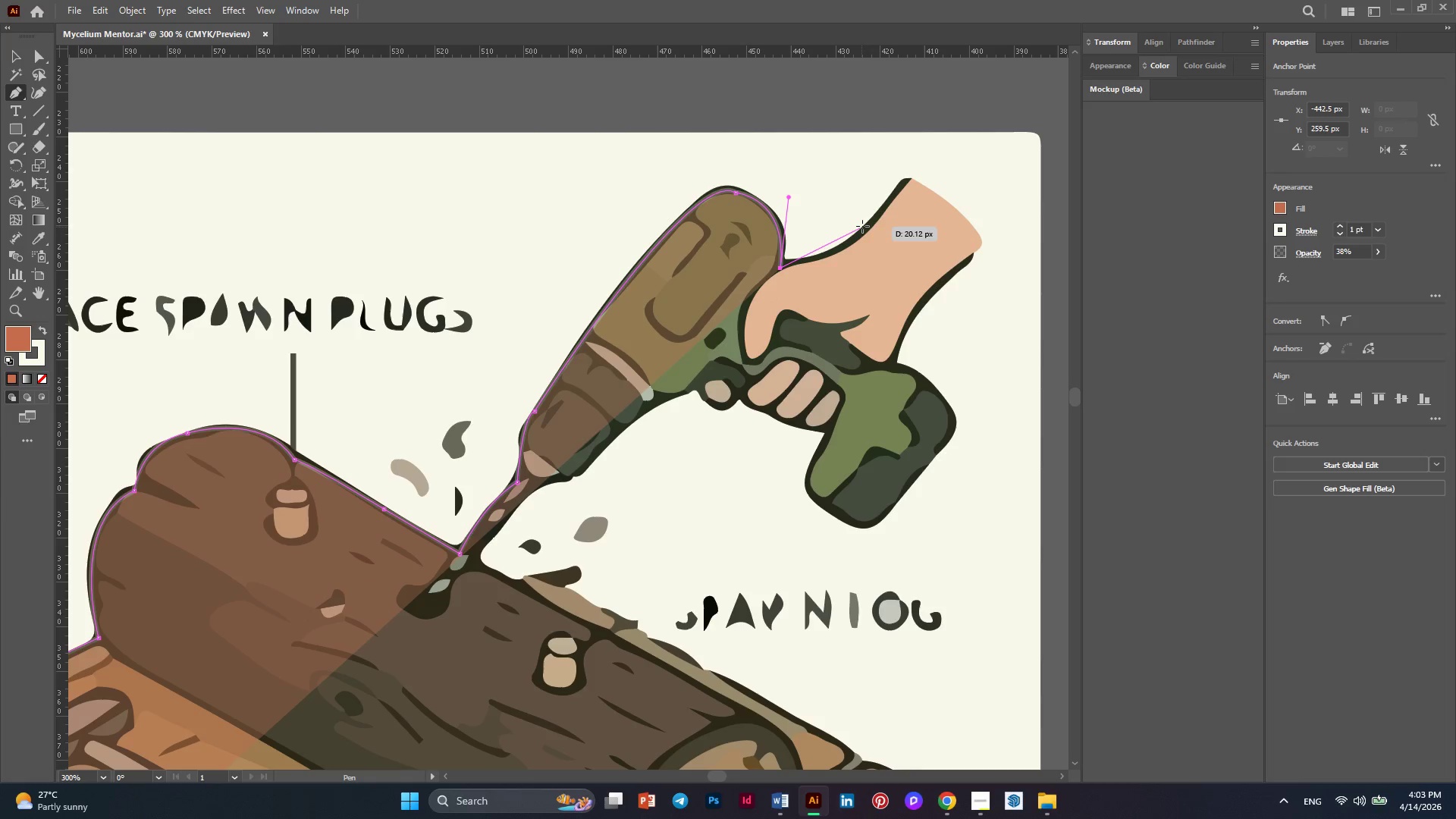 
left_click_drag(start_coordinate=[876, 215], to_coordinate=[908, 176])
 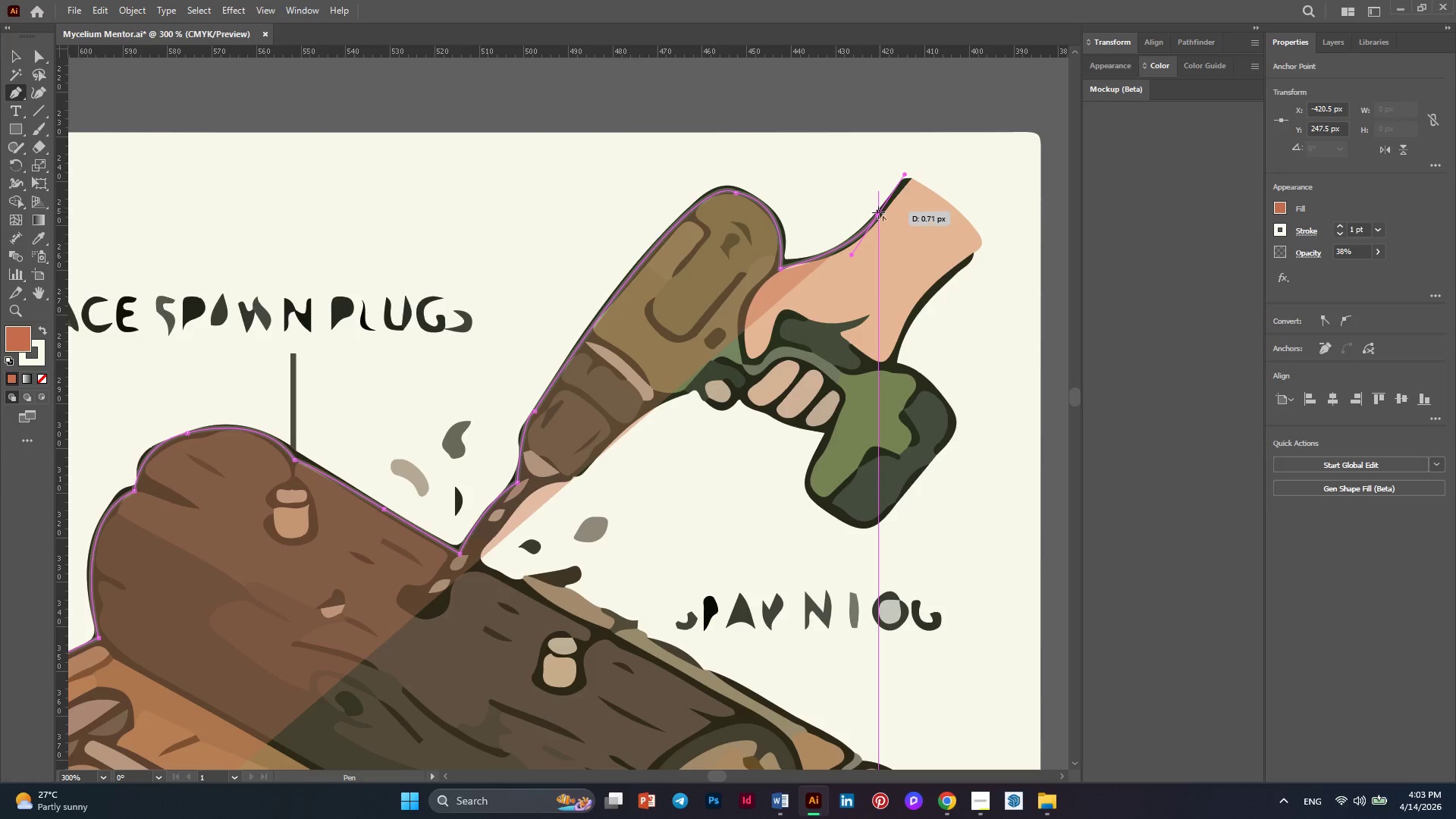 
left_click([876, 214])
 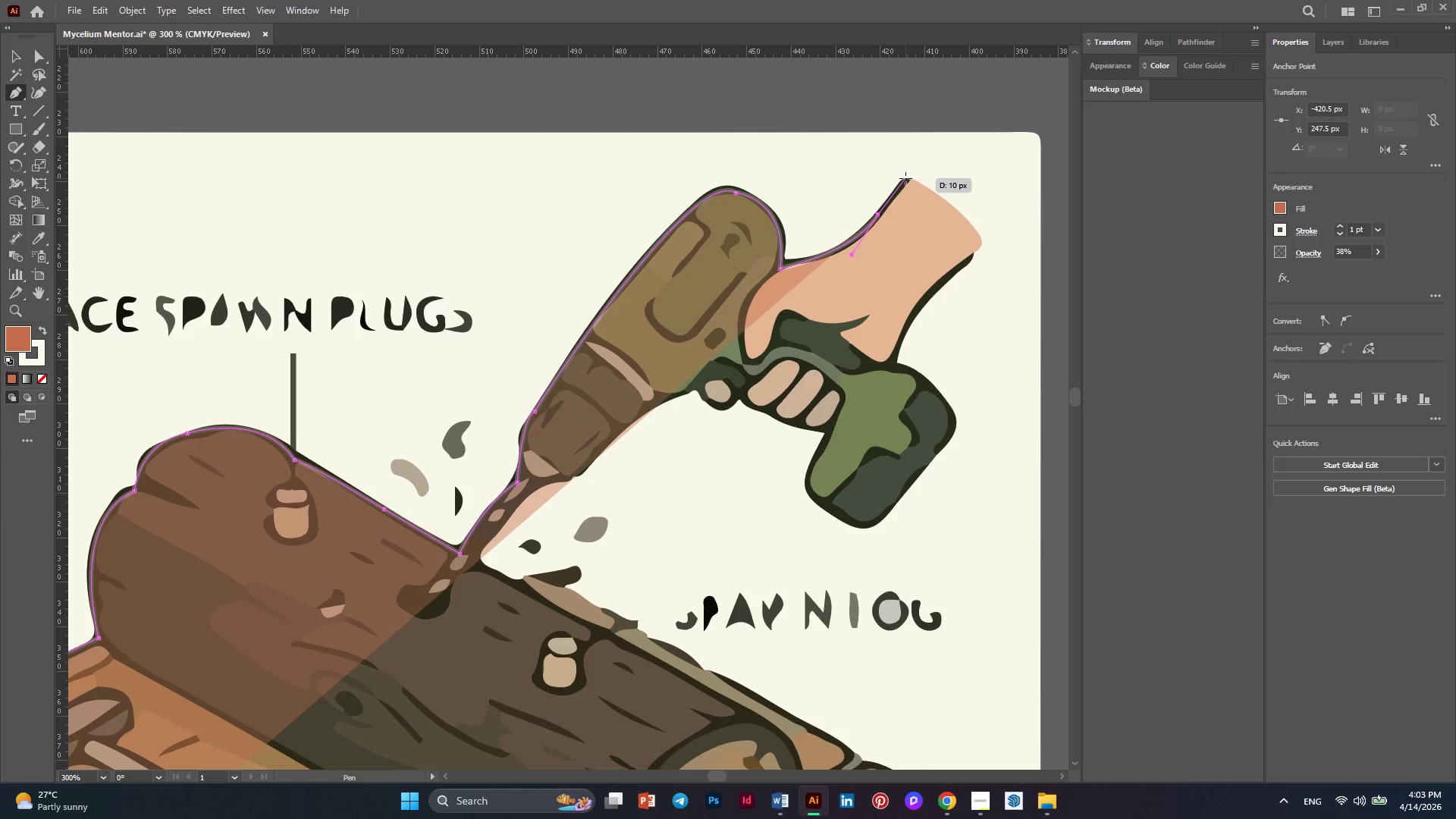 
left_click([905, 178])
 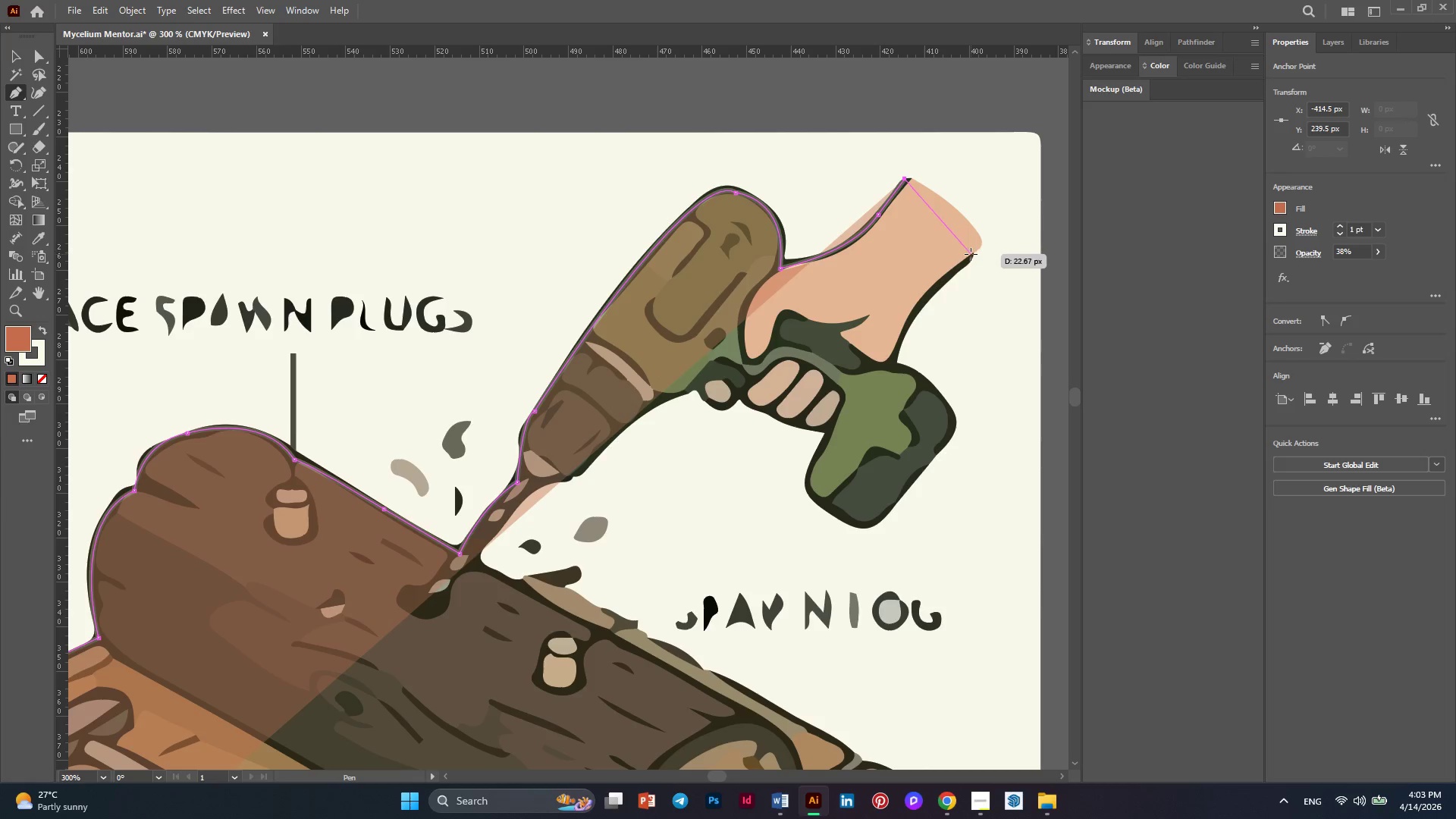 
left_click_drag(start_coordinate=[971, 254], to_coordinate=[936, 285])
 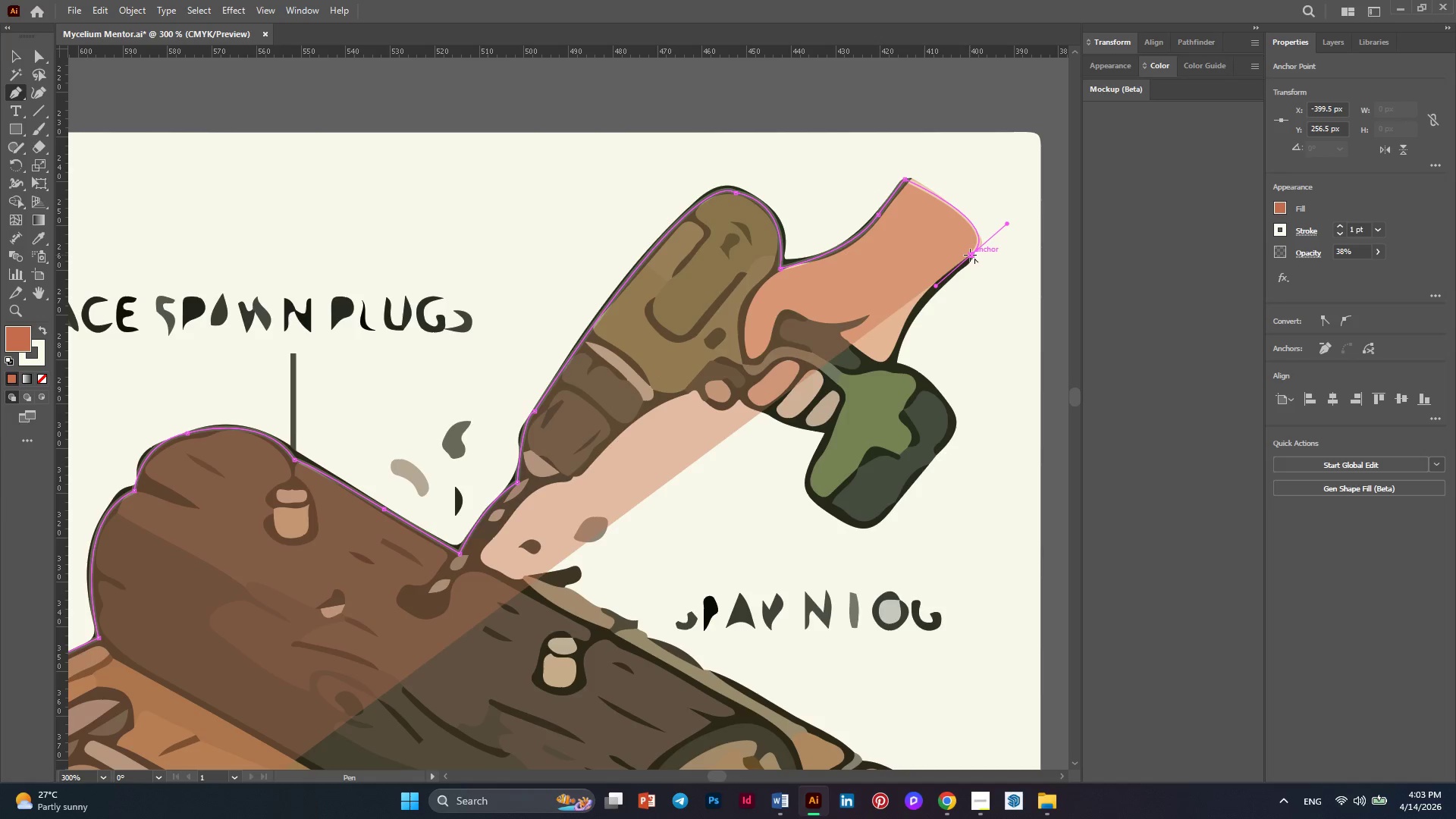 
left_click([970, 255])
 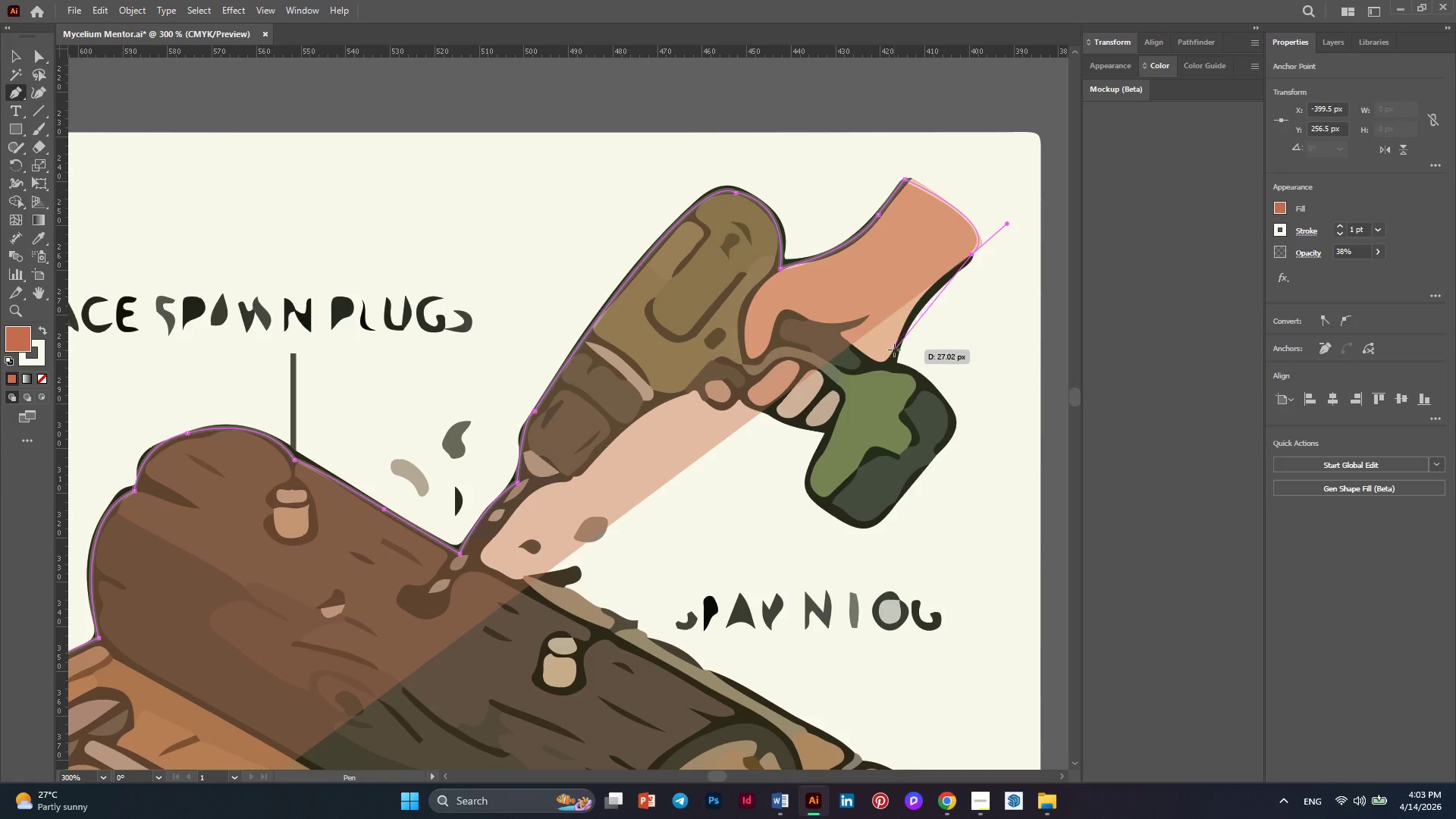 
left_click_drag(start_coordinate=[894, 354], to_coordinate=[892, 393])
 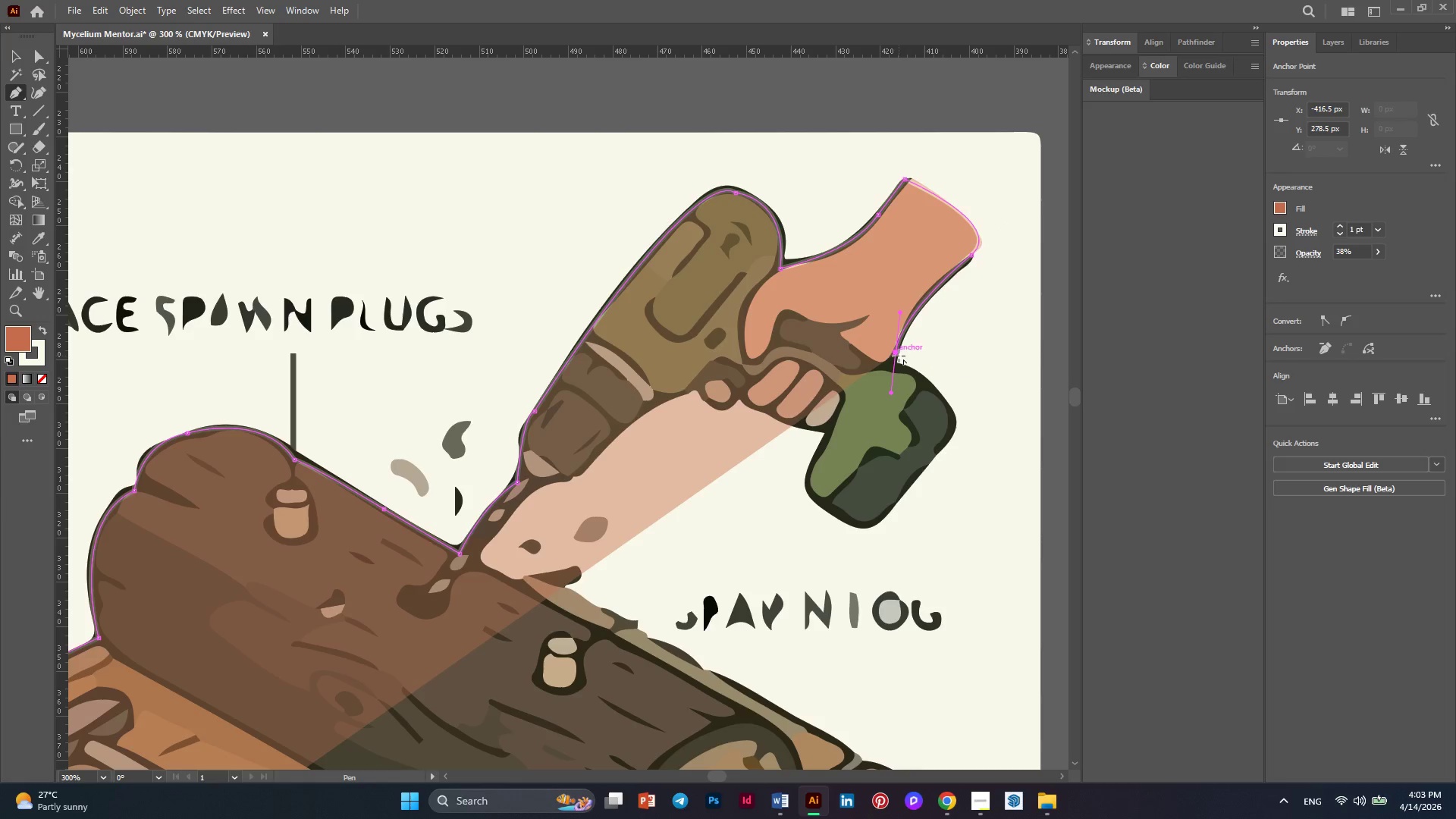 
left_click([897, 354])
 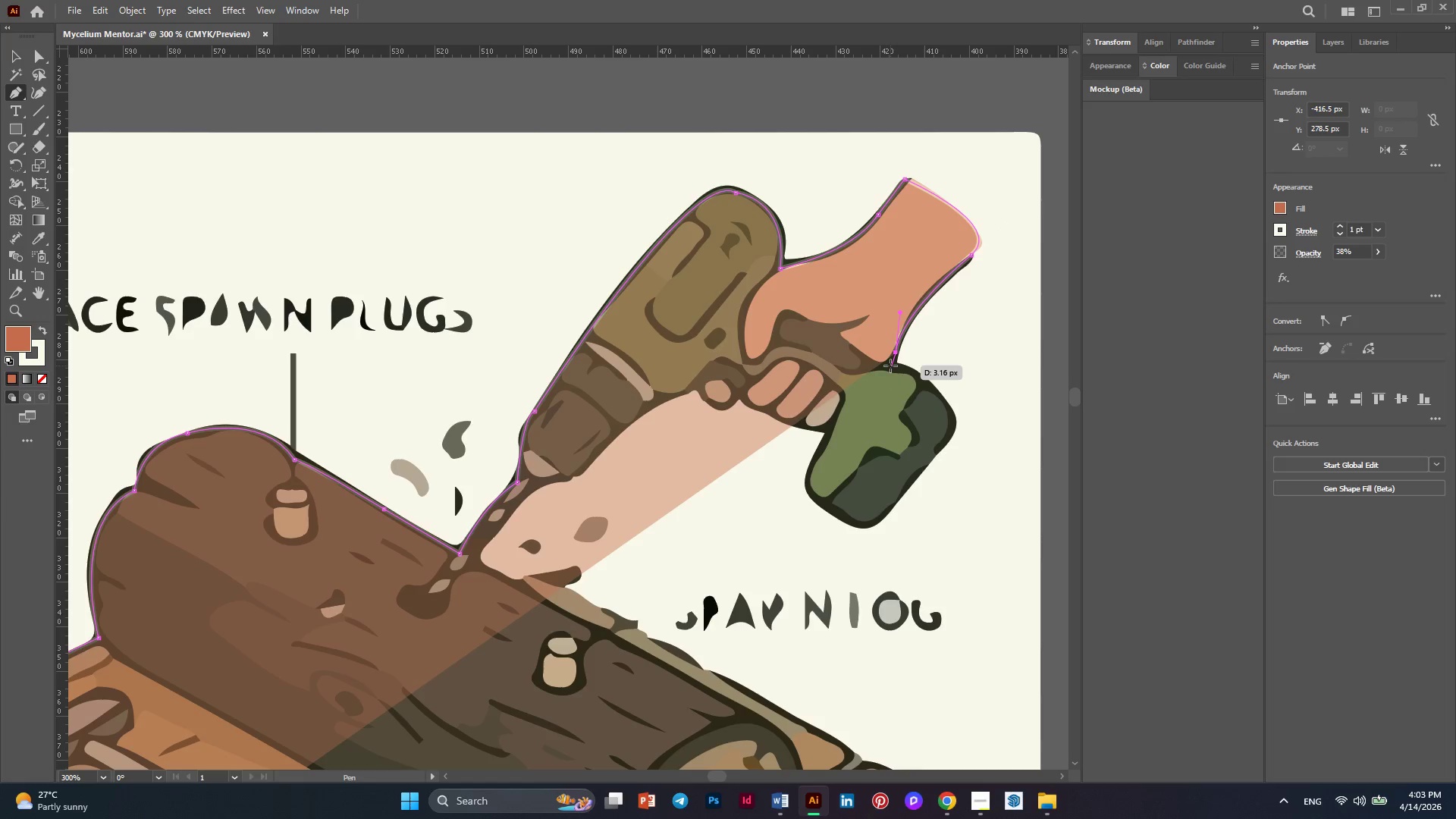 
left_click([890, 366])
 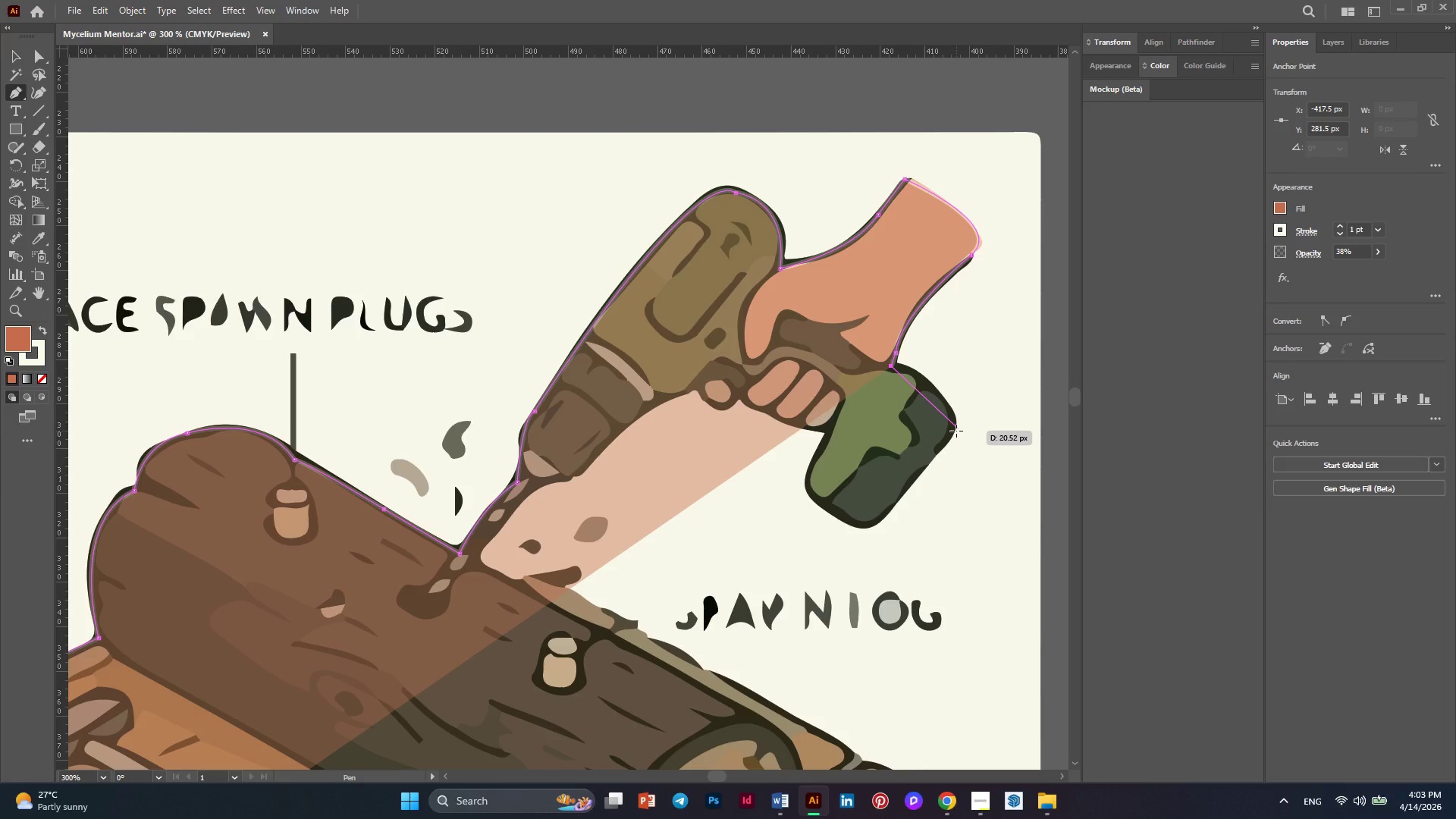 
left_click_drag(start_coordinate=[956, 431], to_coordinate=[986, 496])
 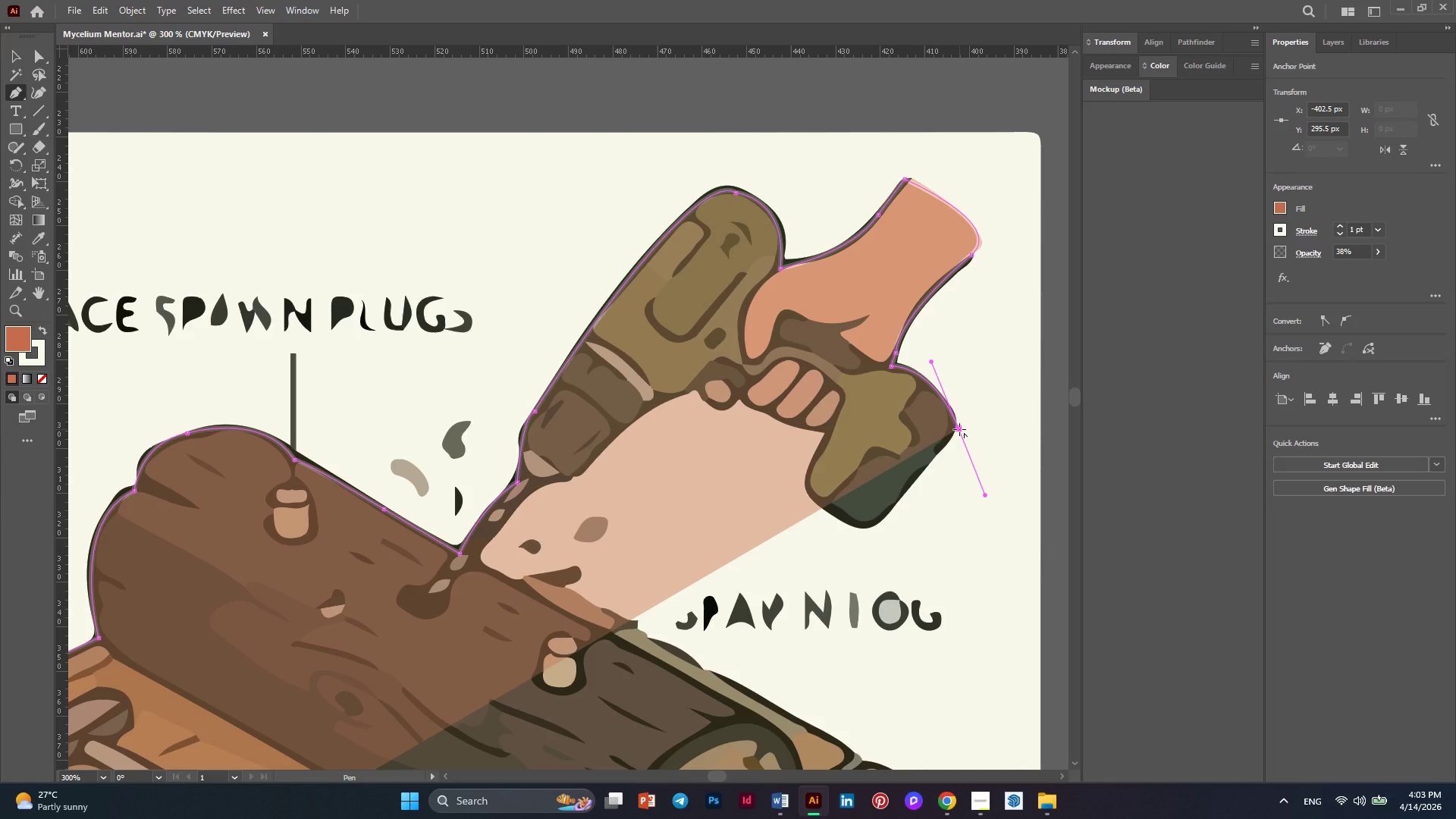 
left_click([959, 429])
 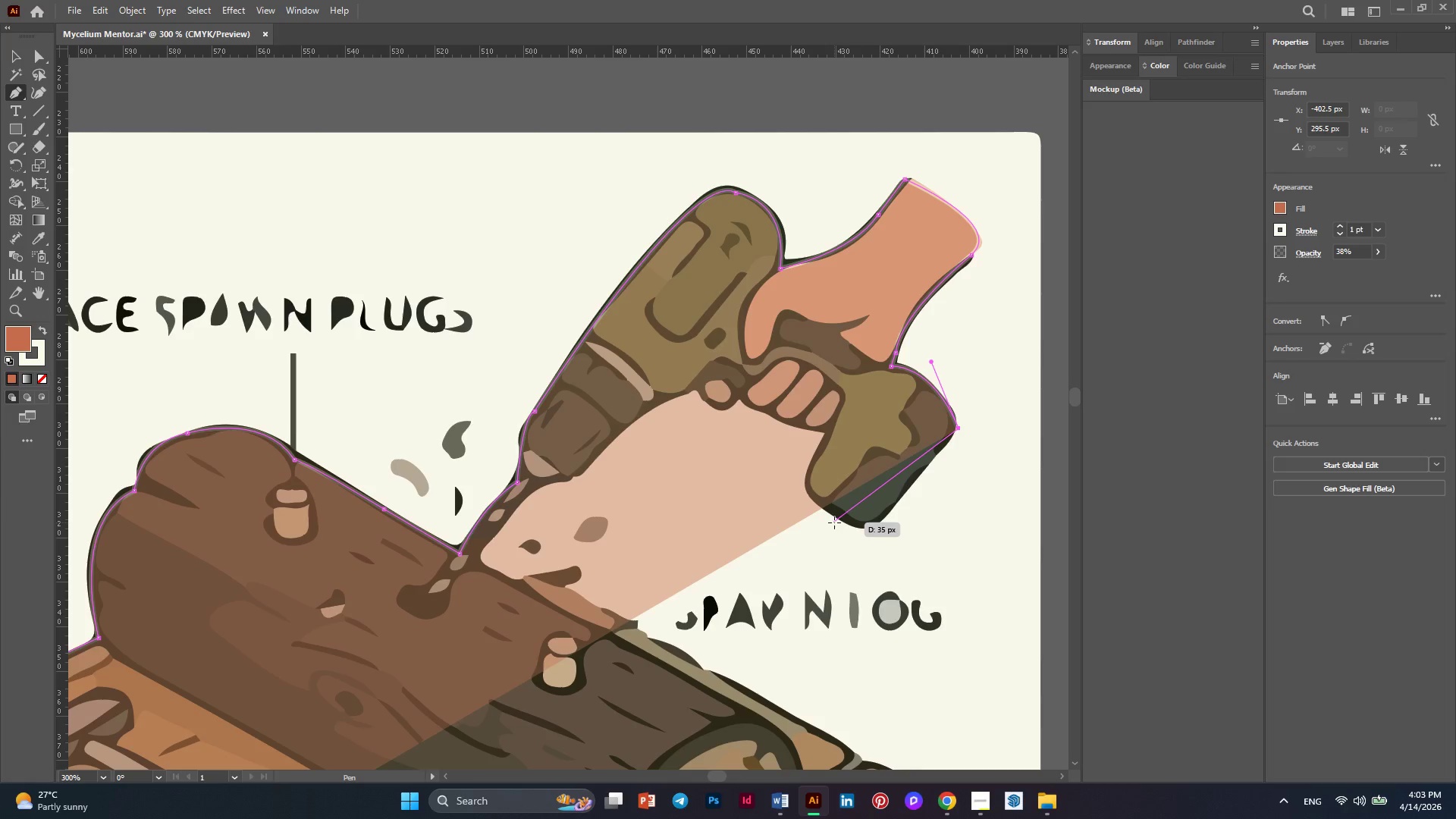 
left_click_drag(start_coordinate=[836, 516], to_coordinate=[823, 483])
 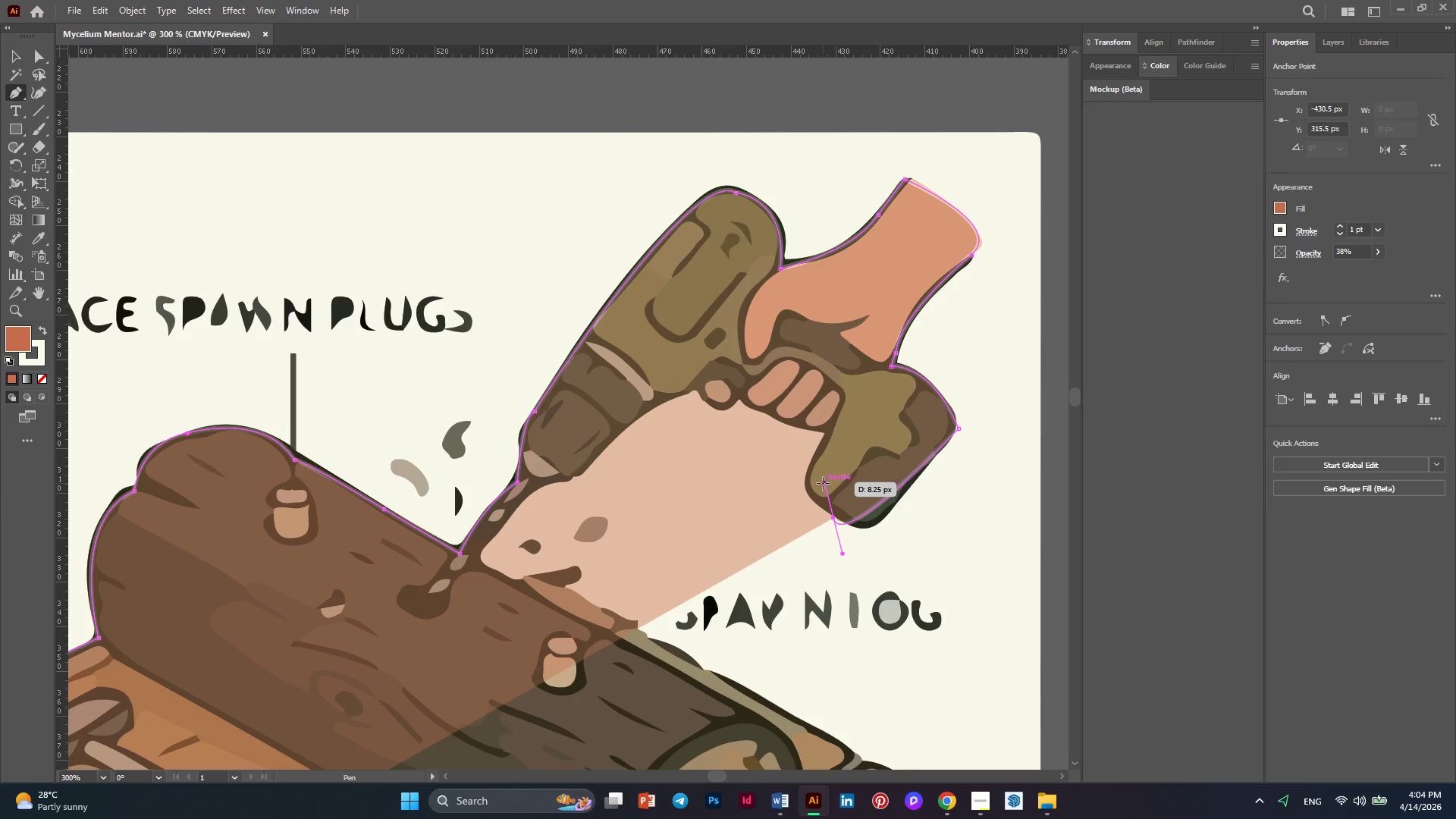 
key(Control+Z)
 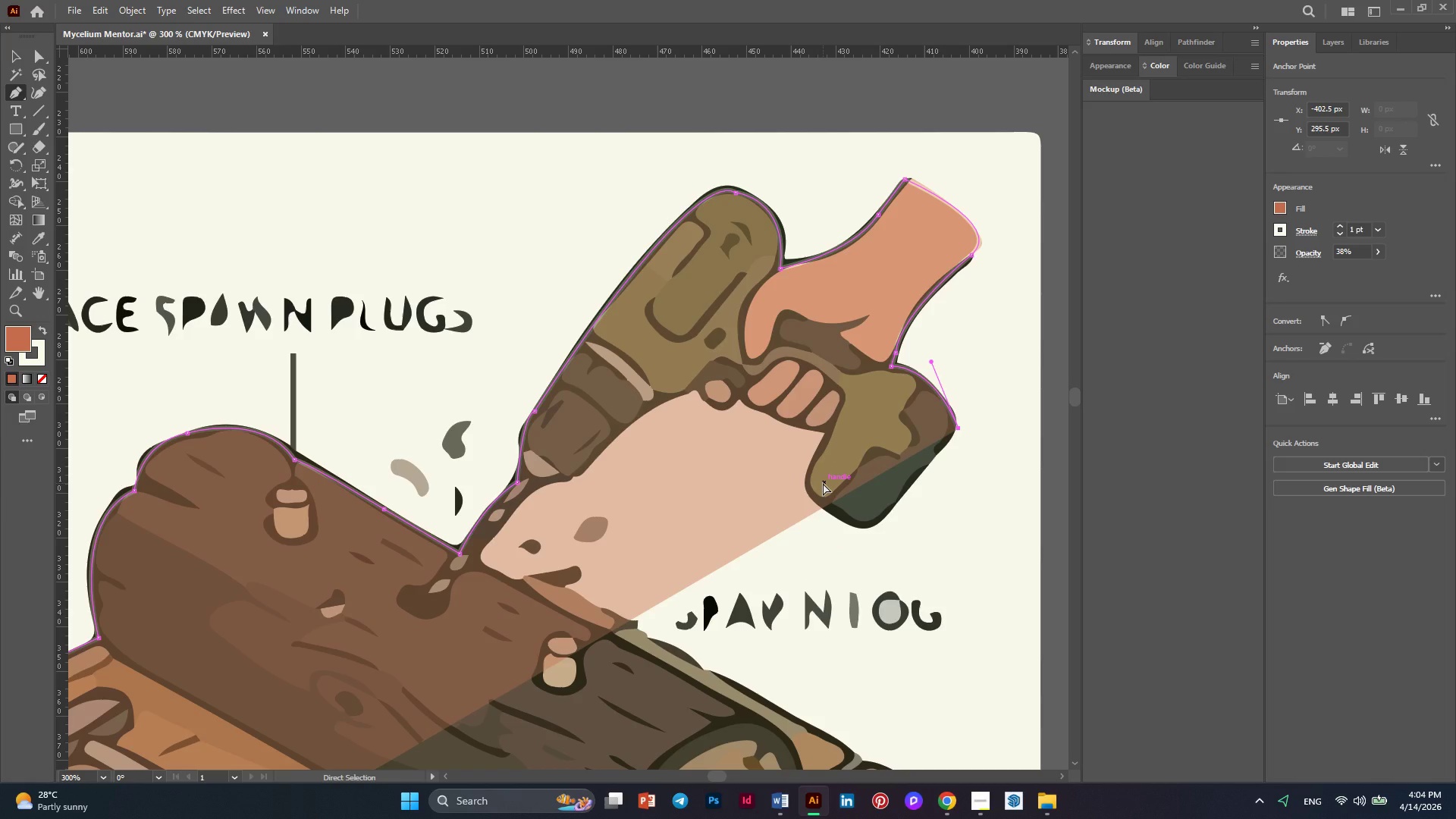 
key(Control+Z)
 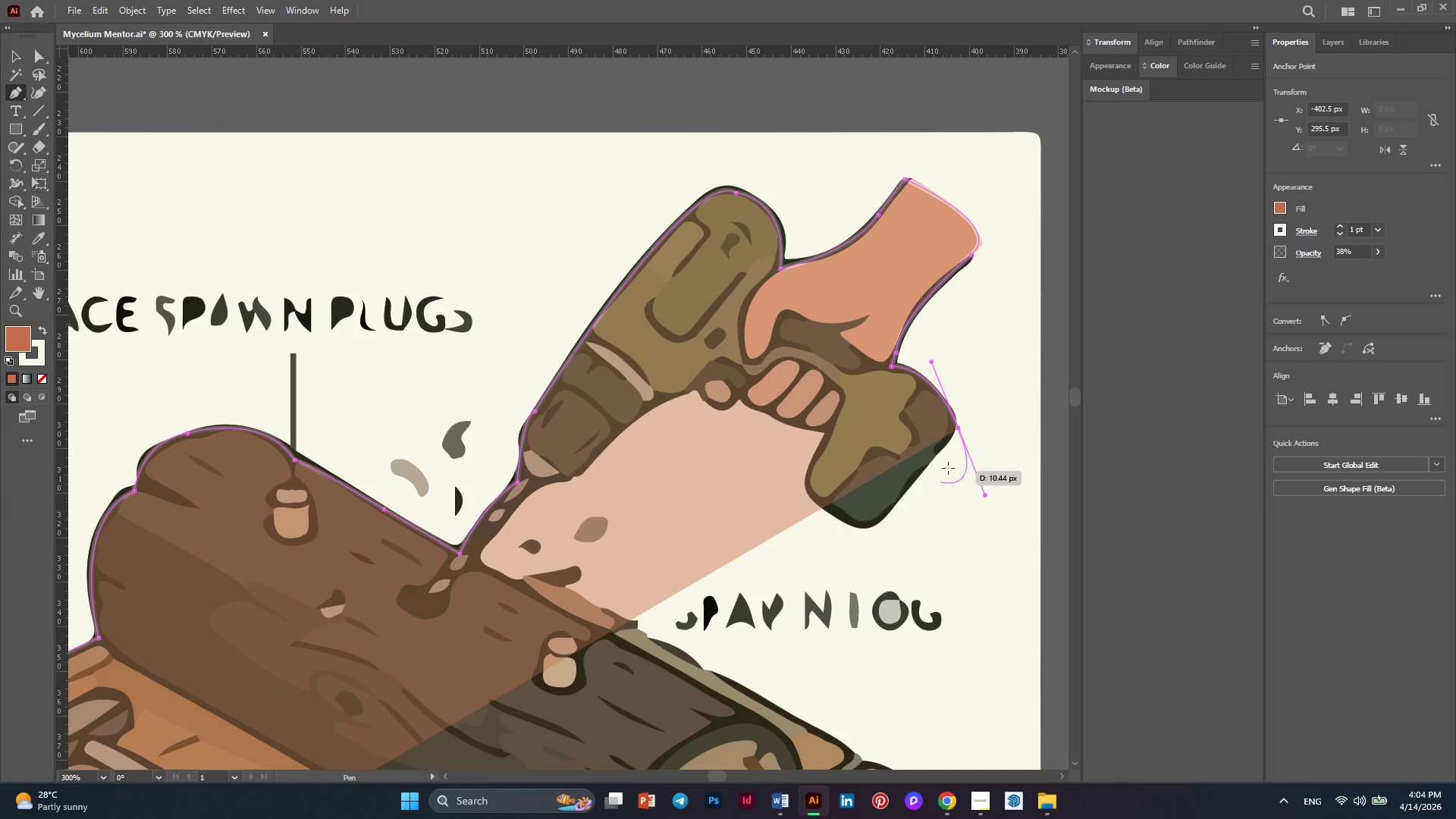 
left_click([958, 431])
 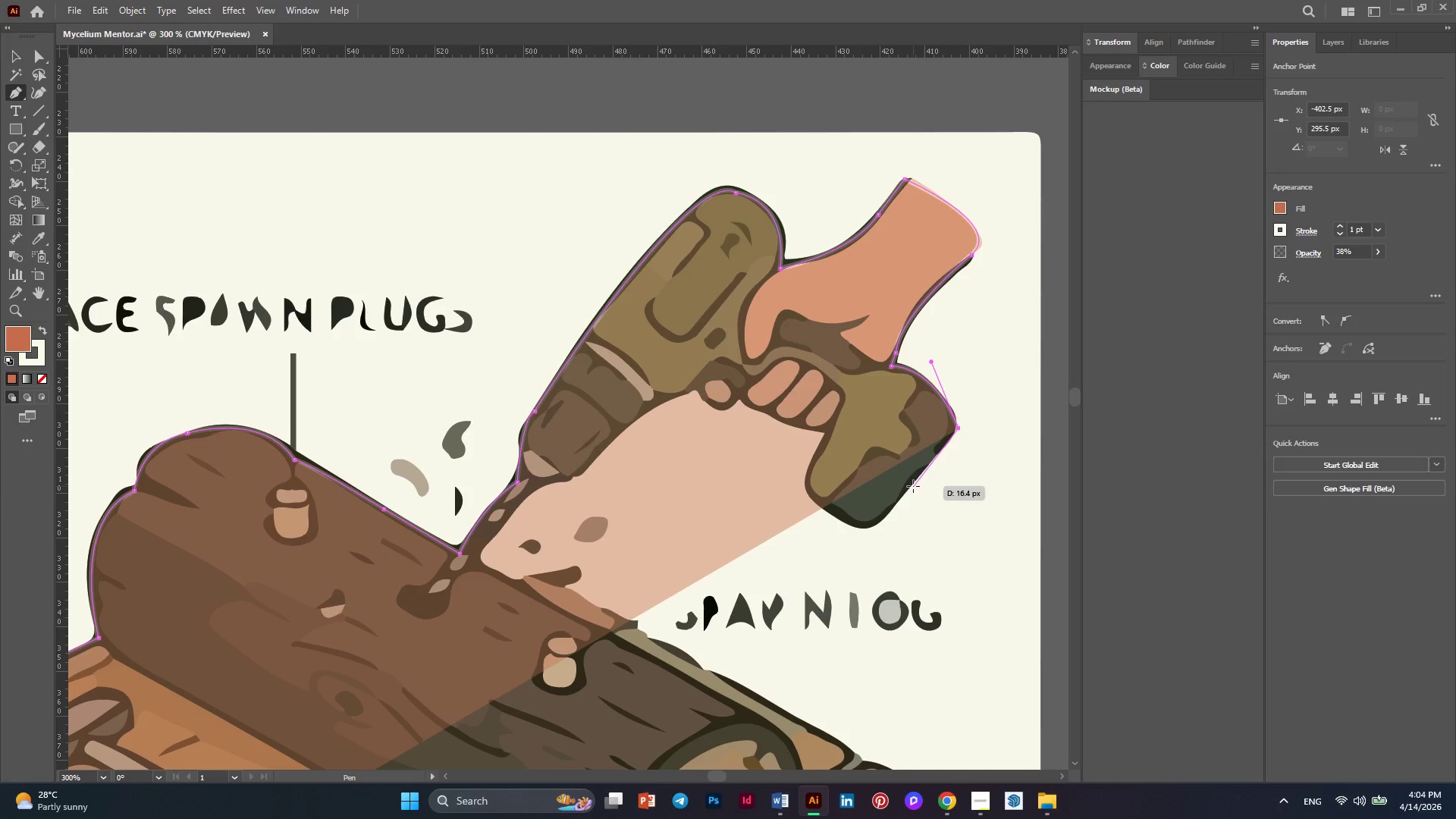 
left_click([908, 485])
 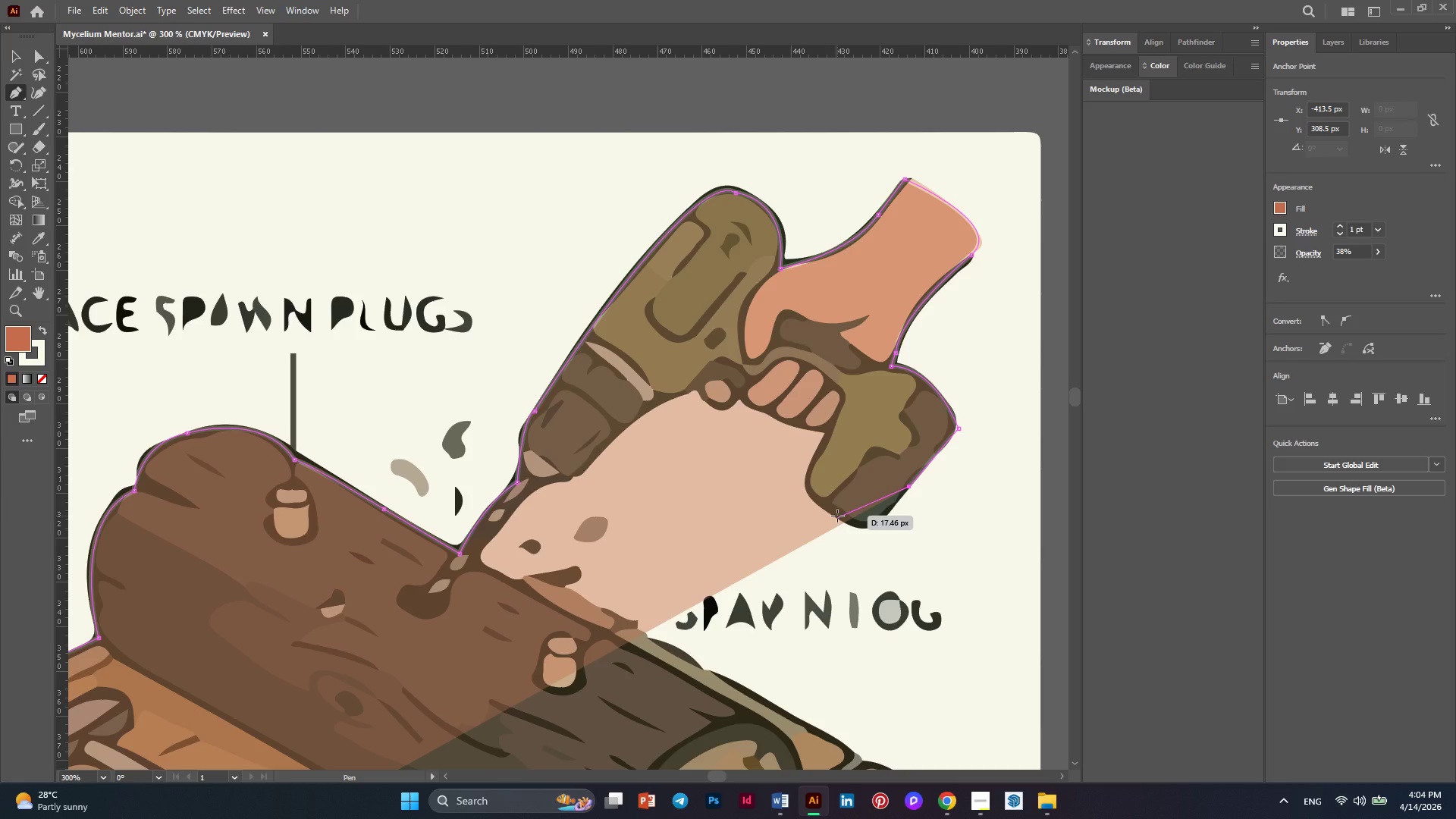 
left_click_drag(start_coordinate=[837, 516], to_coordinate=[805, 488])
 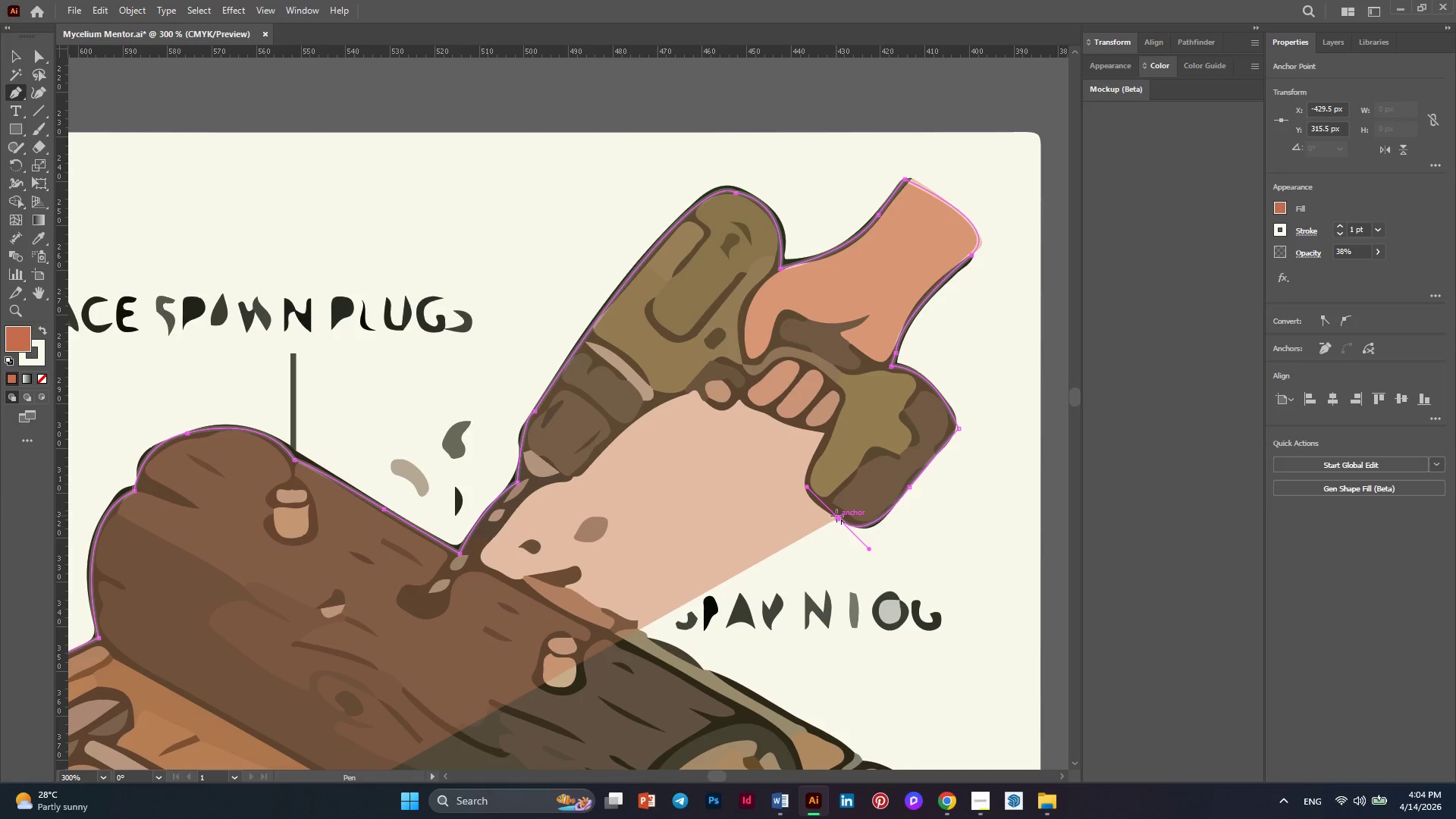 
left_click([836, 516])
 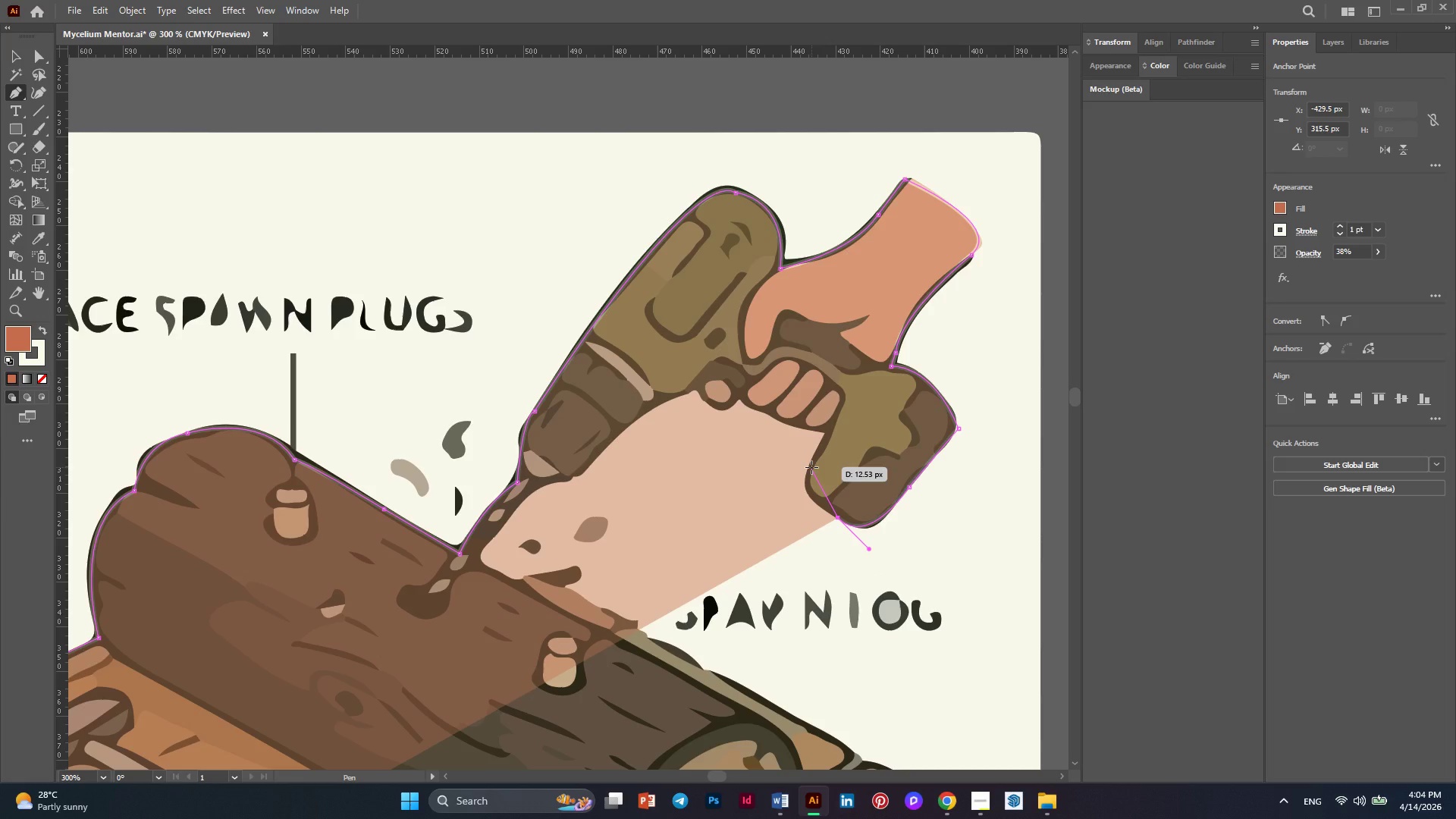 
left_click_drag(start_coordinate=[811, 467], to_coordinate=[830, 441])
 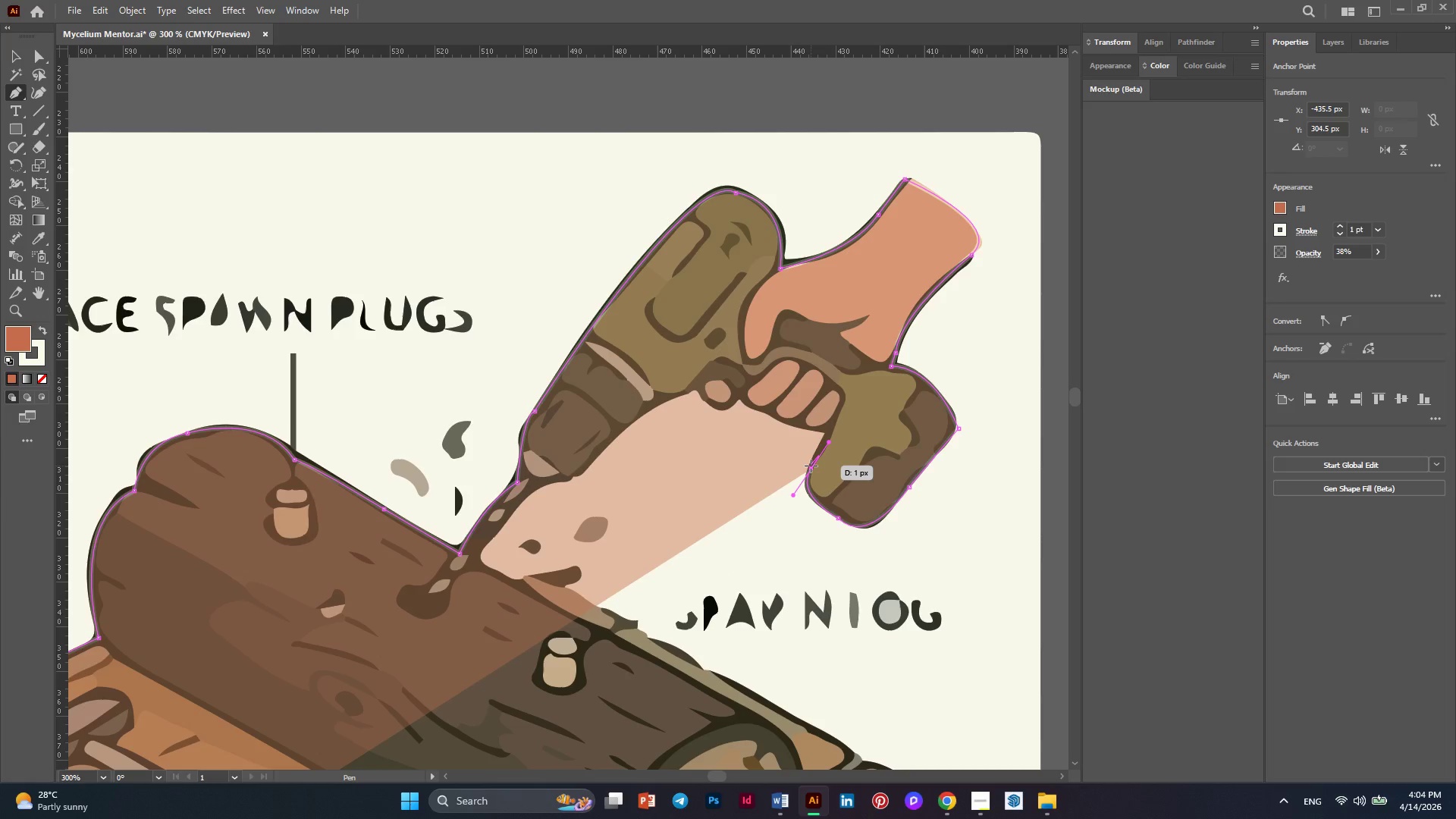 
left_click([811, 466])
 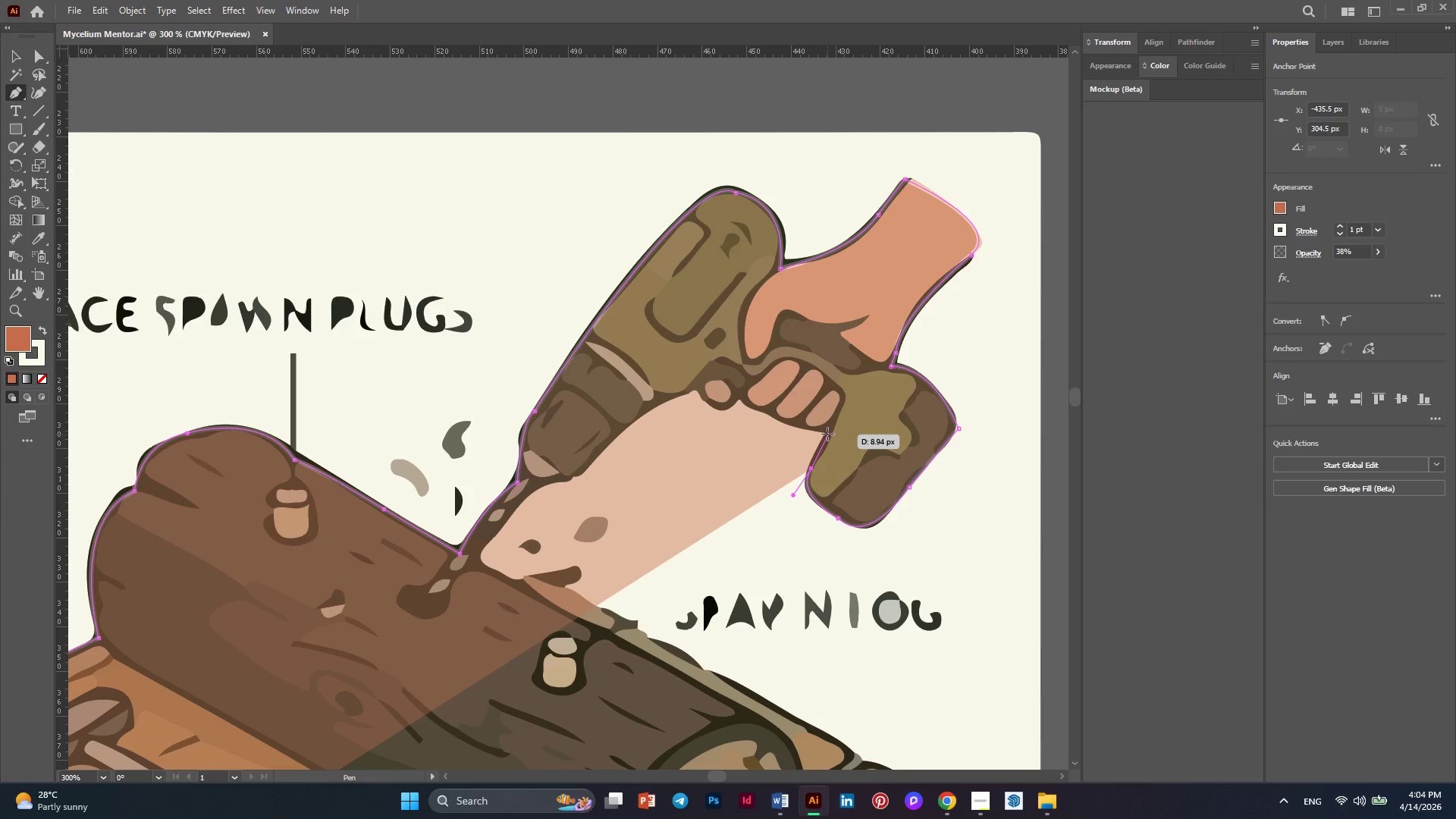 
left_click([827, 431])
 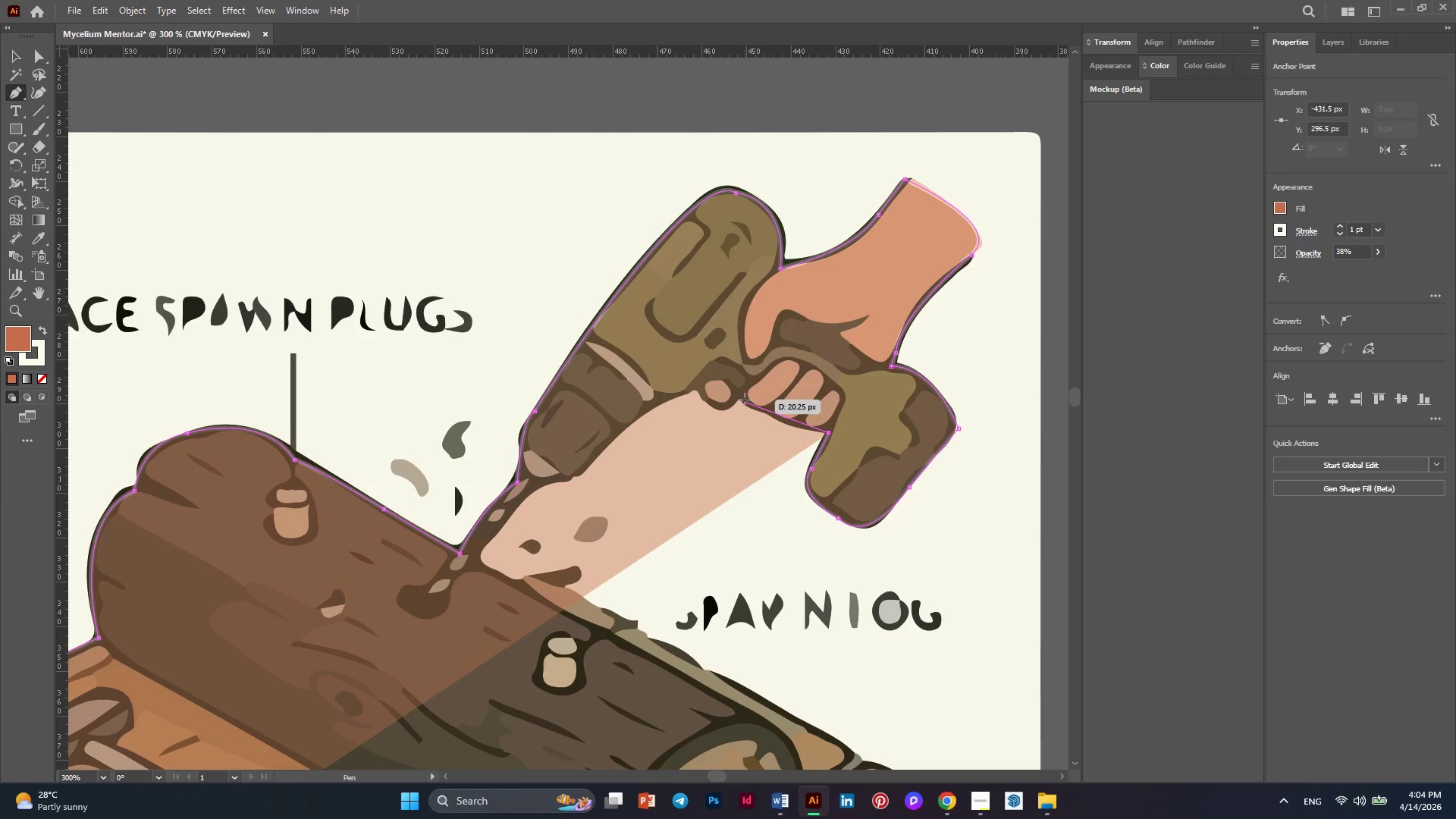 
left_click_drag(start_coordinate=[745, 400], to_coordinate=[719, 385])
 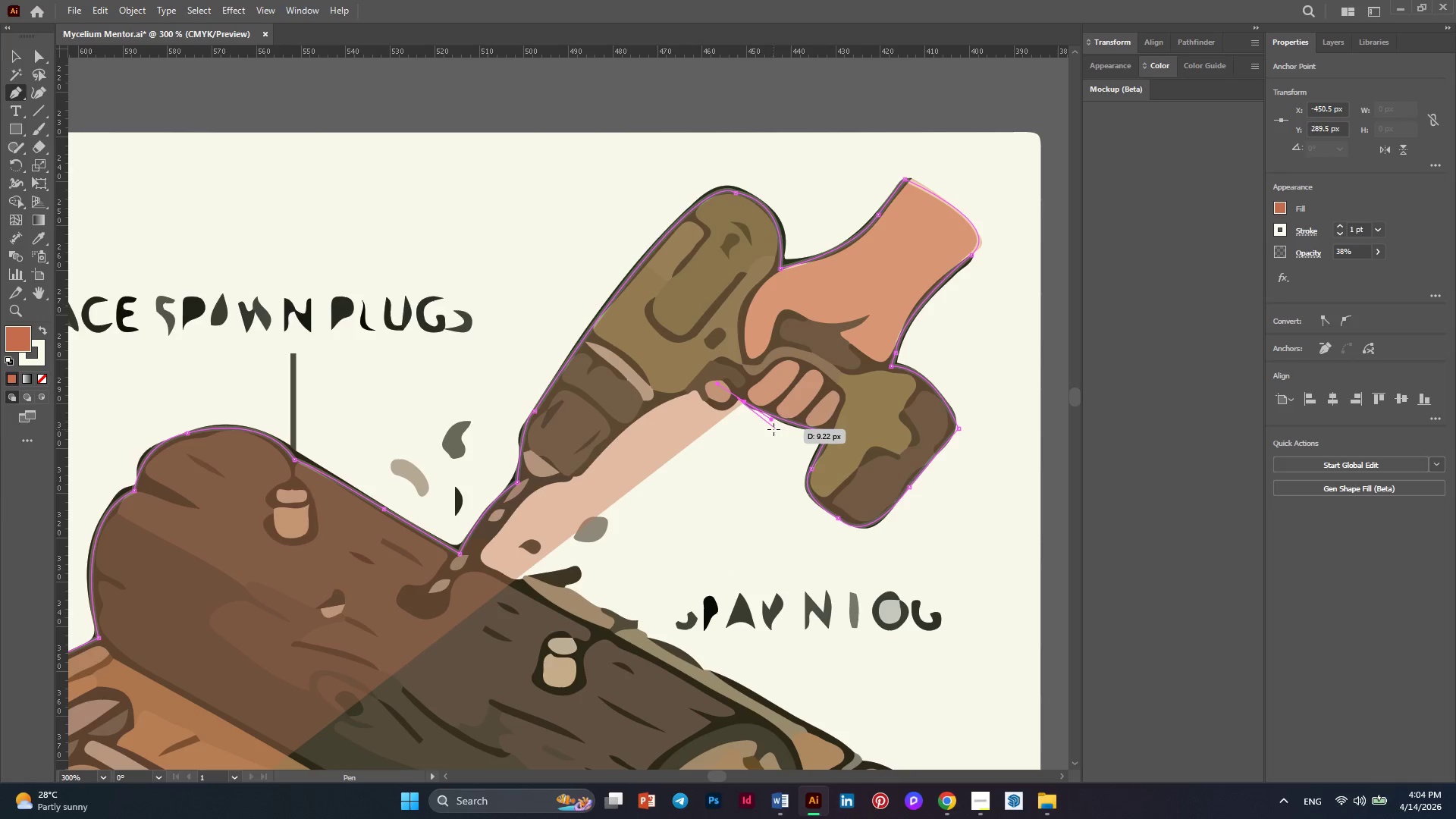 
key(Alt+AltLeft)
 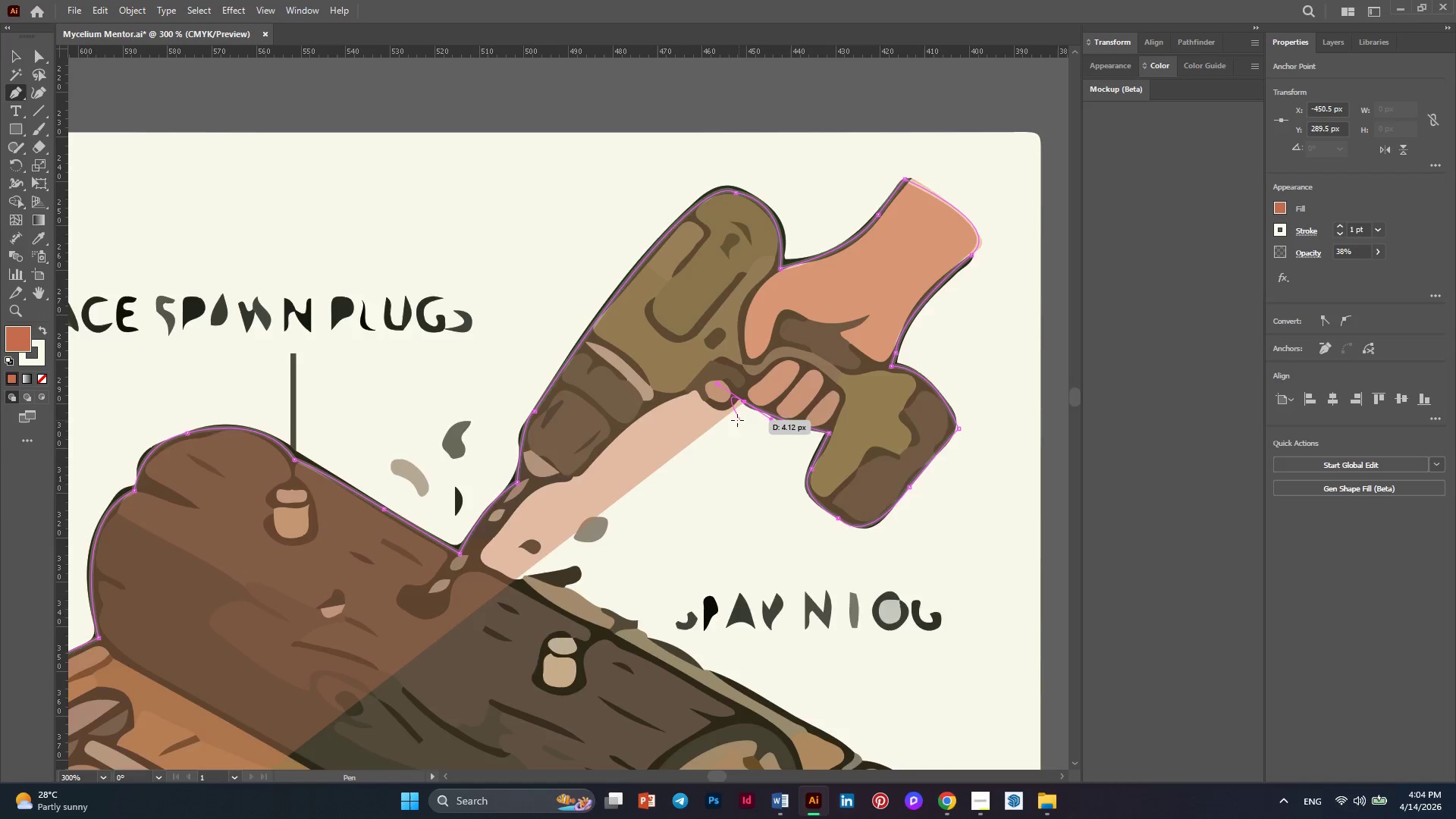 
scroll: coordinate [737, 420], scroll_direction: up, amount: 2.0
 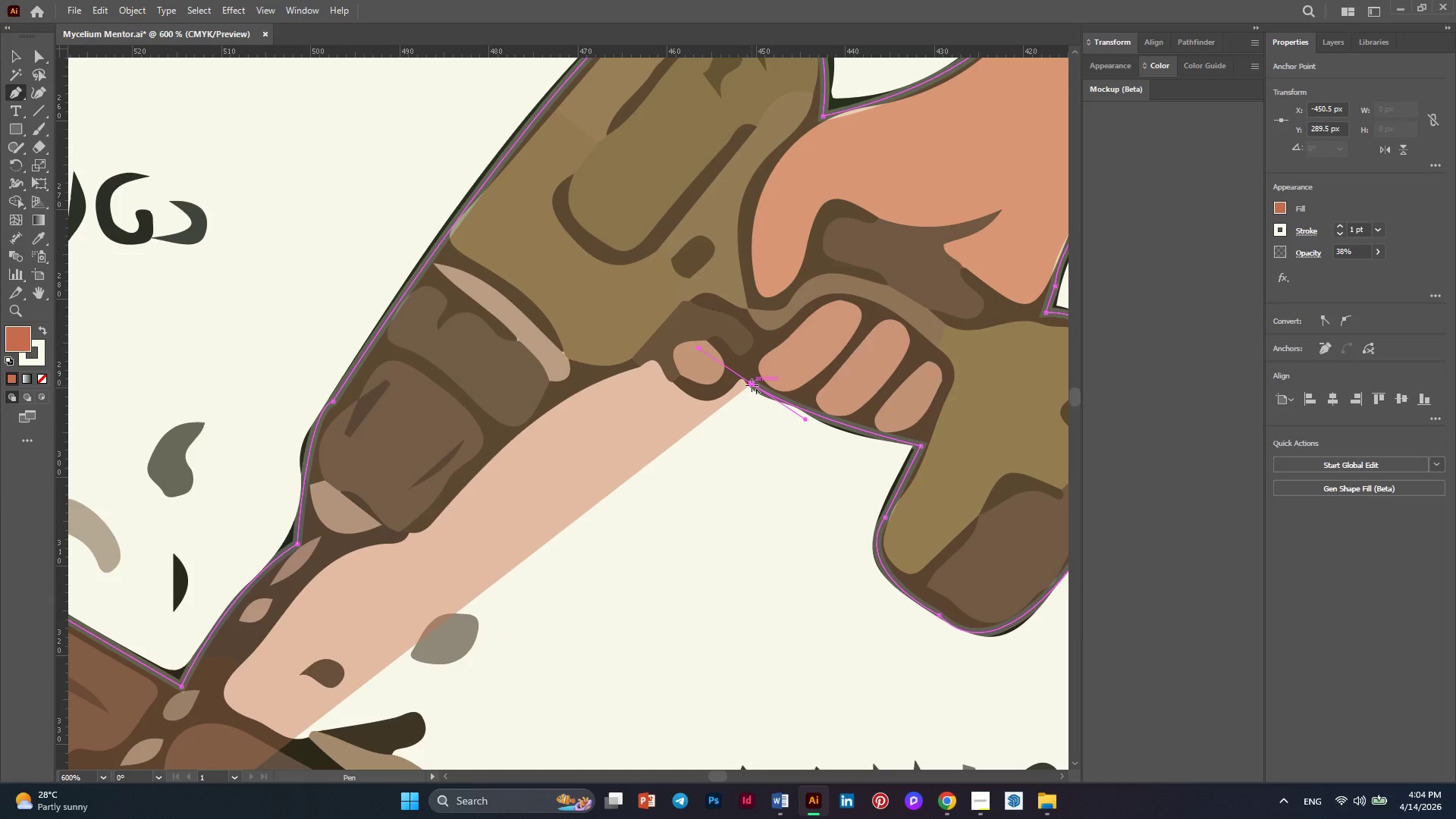 
left_click([752, 385])
 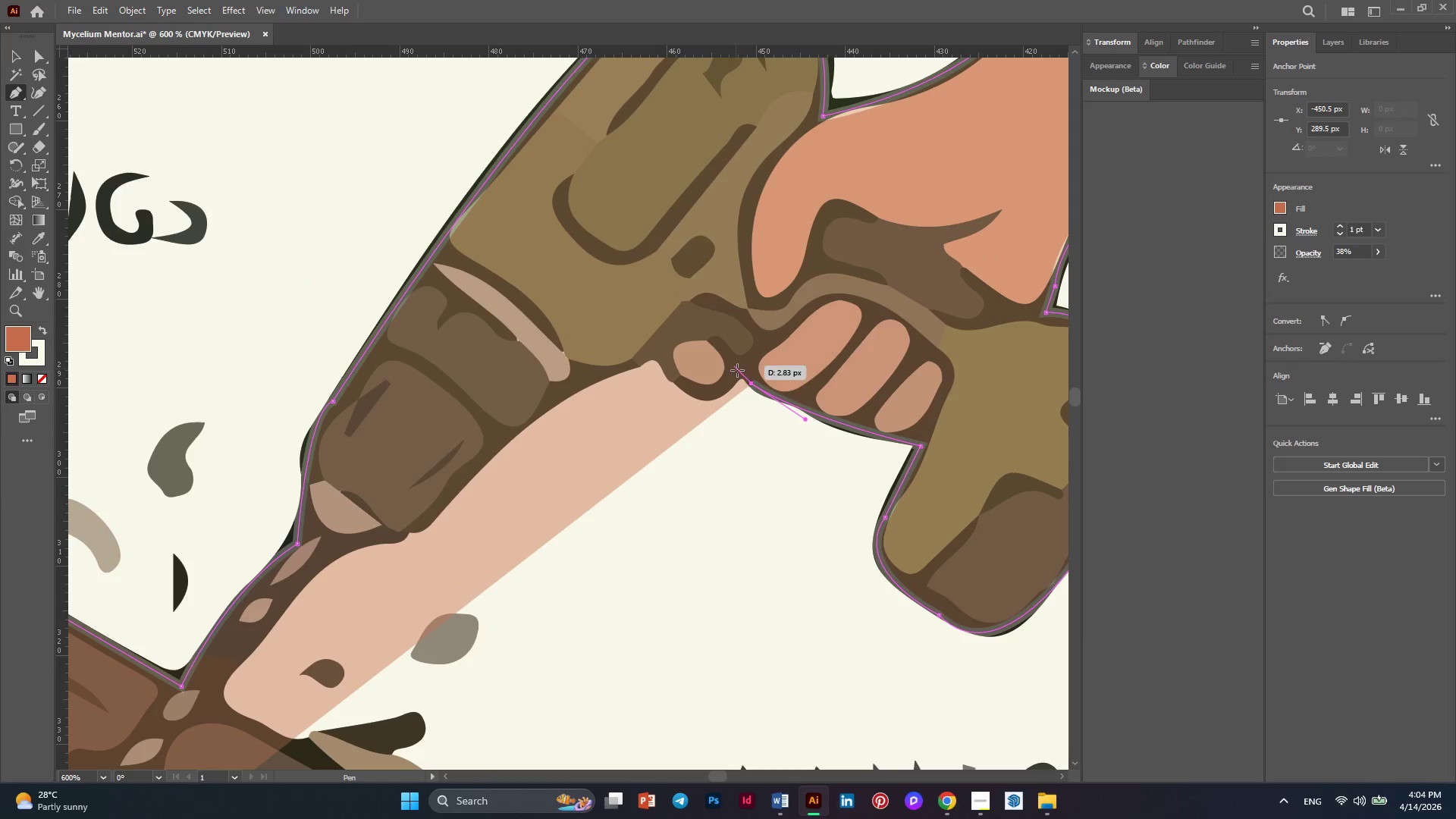 
left_click([742, 371])
 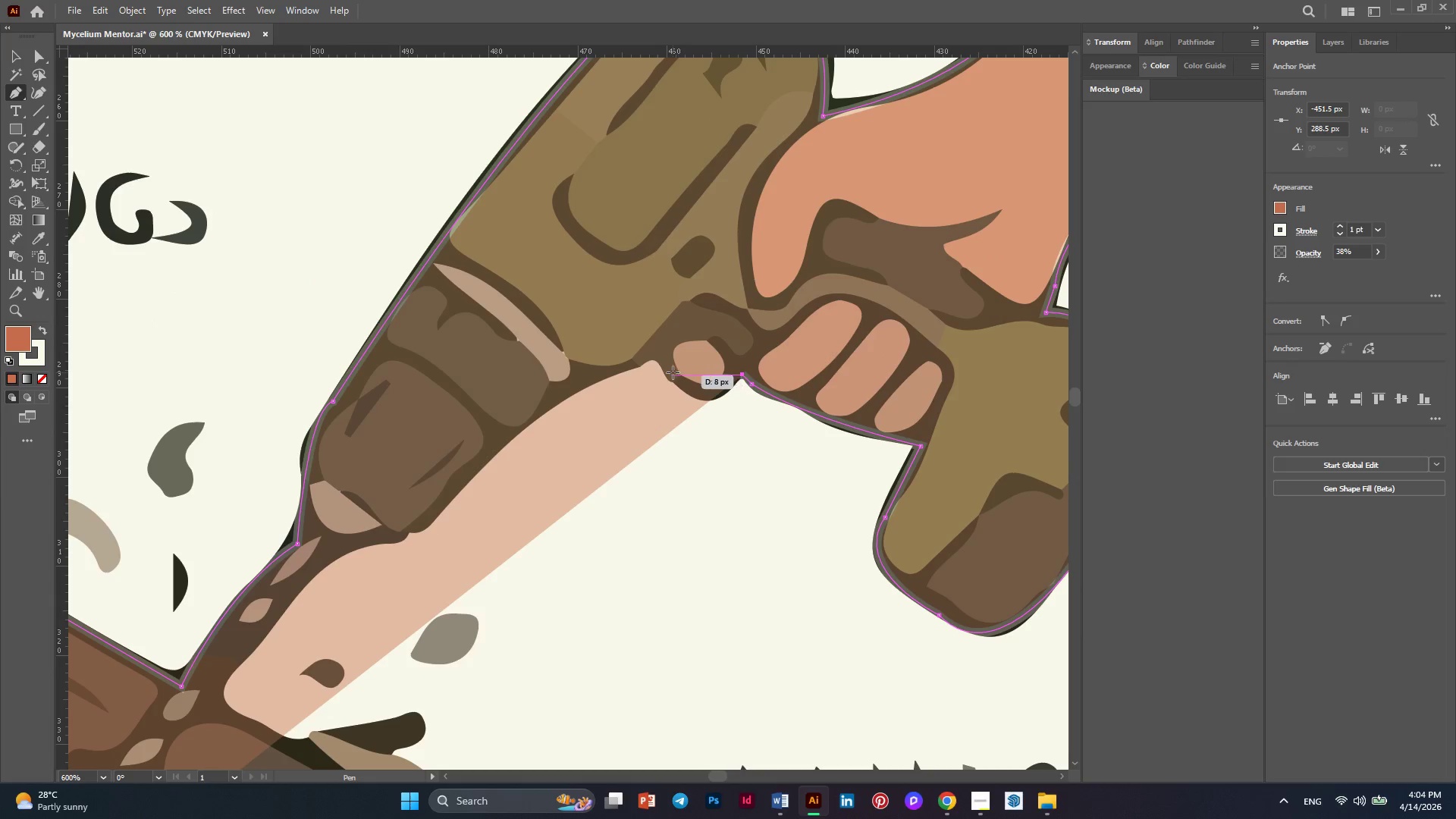 
left_click_drag(start_coordinate=[673, 372], to_coordinate=[634, 333])
 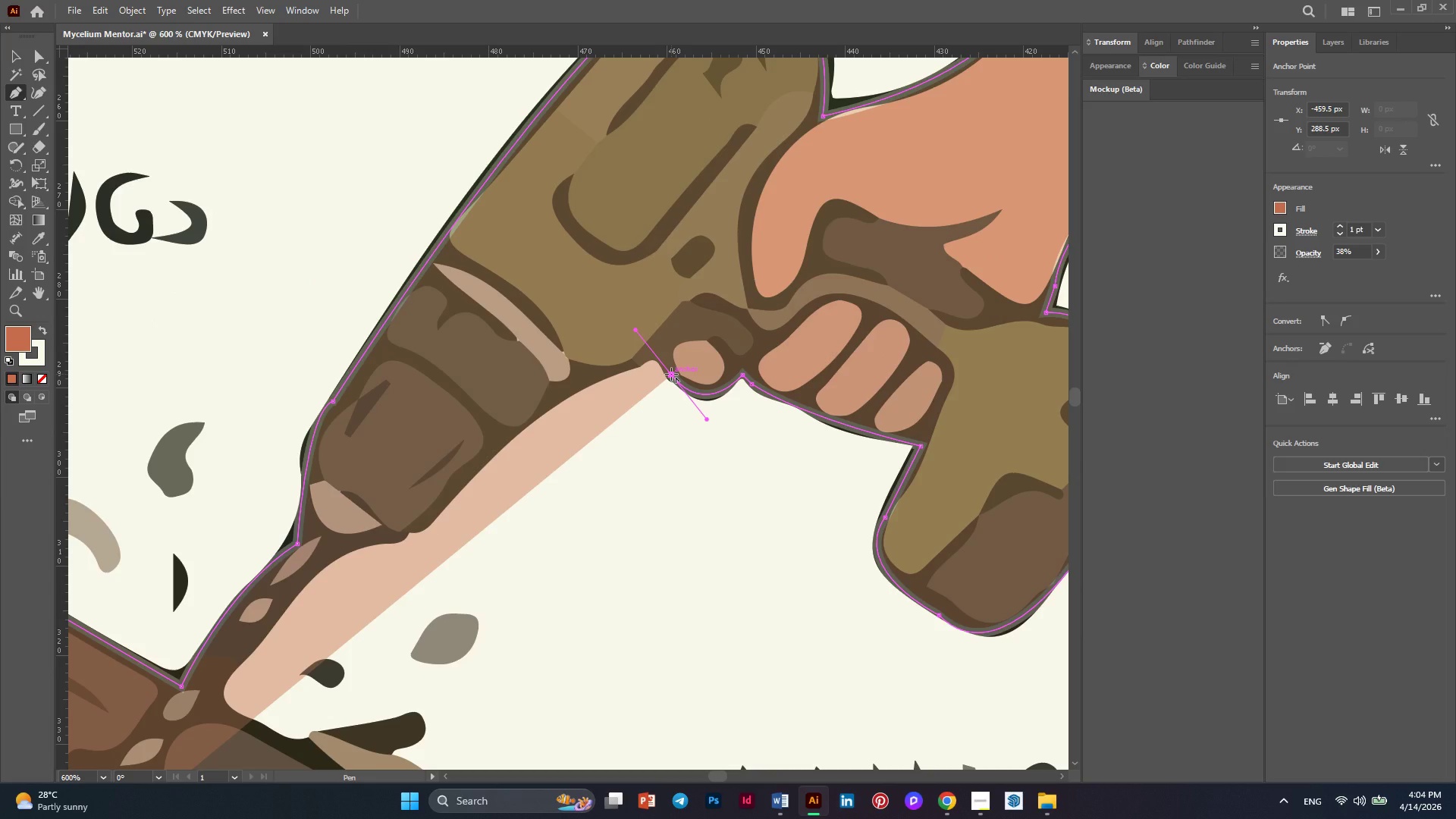 
left_click([671, 374])
 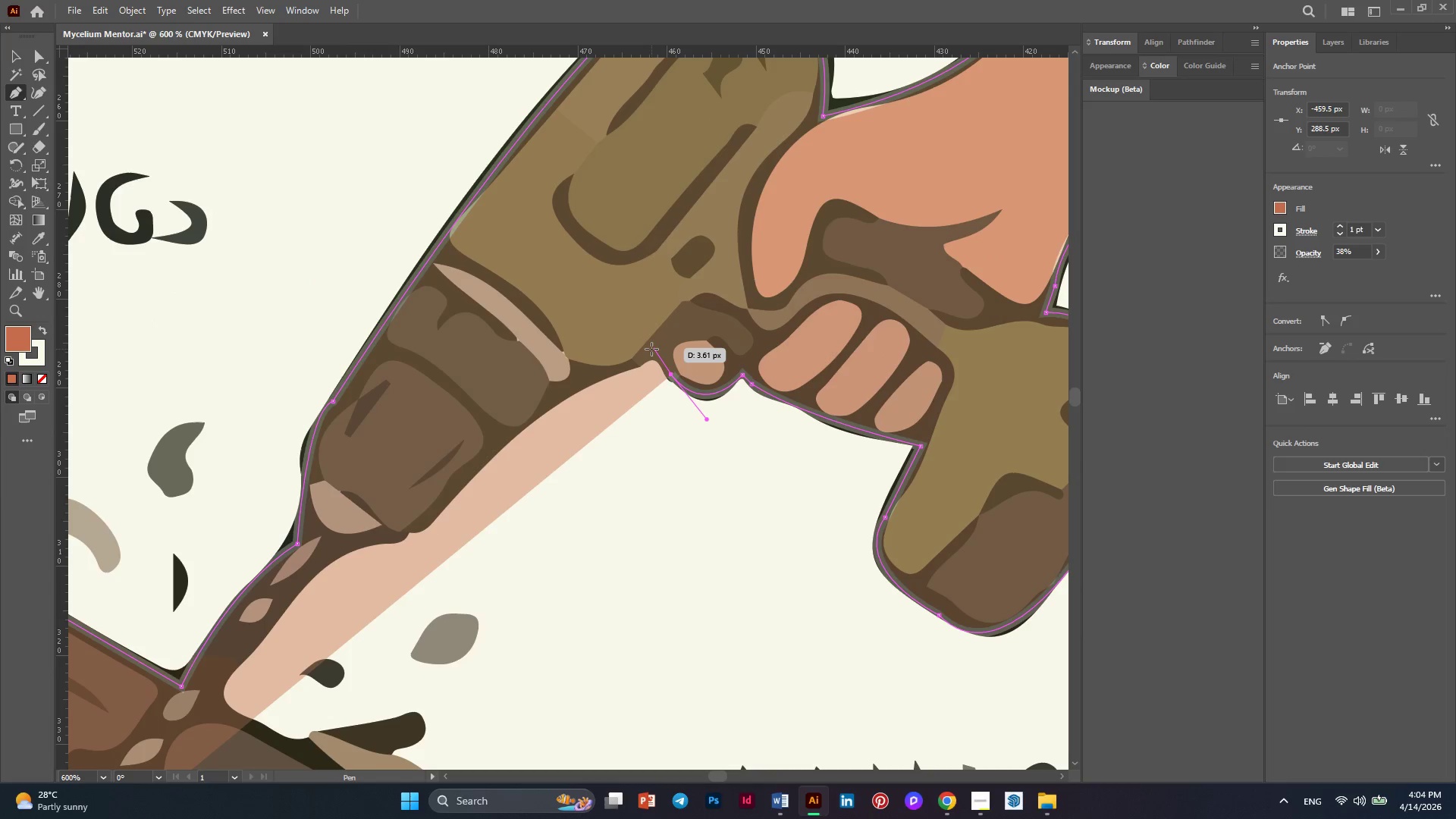 
left_click([652, 349])
 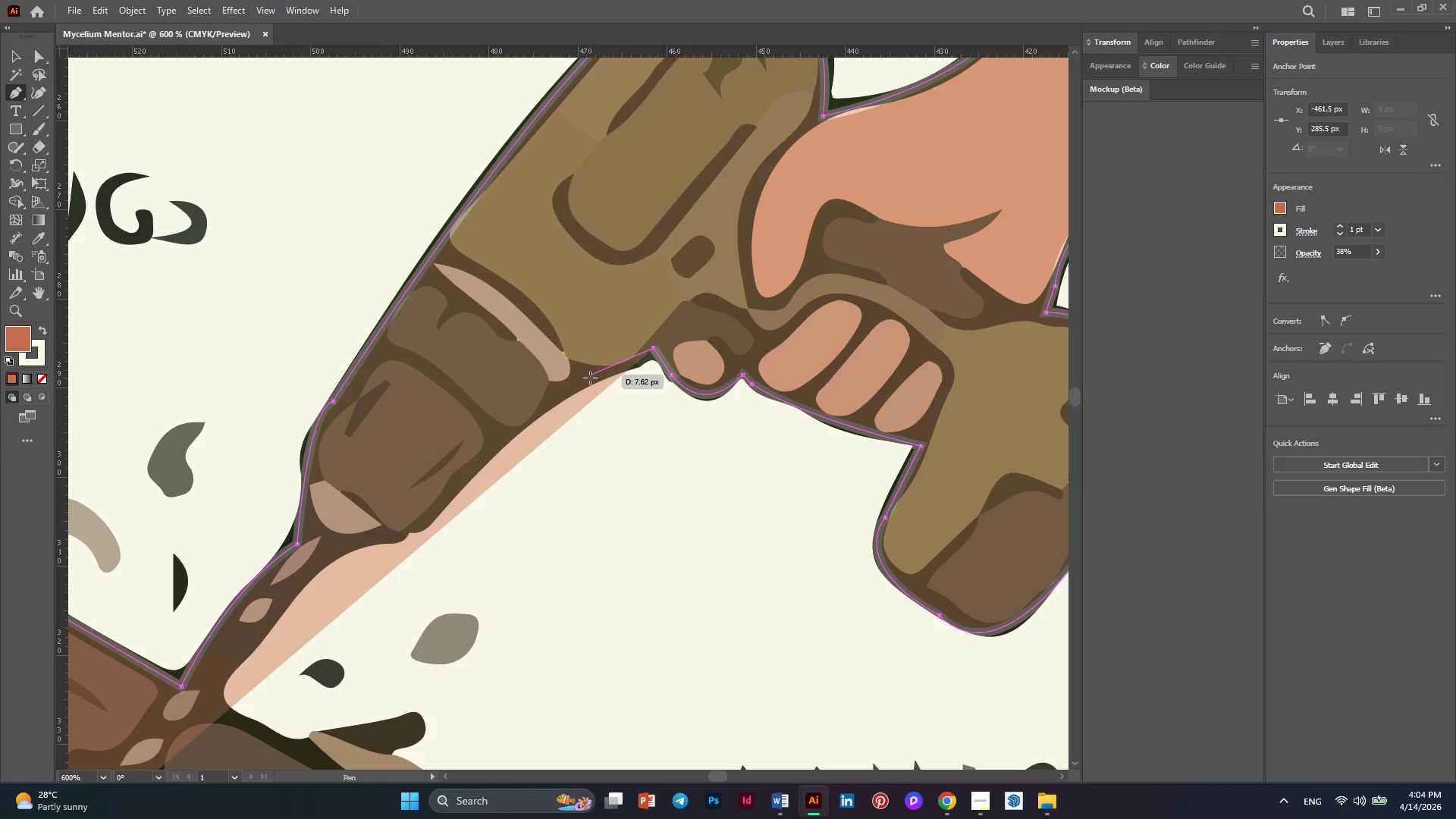 
left_click_drag(start_coordinate=[582, 383], to_coordinate=[521, 400])
 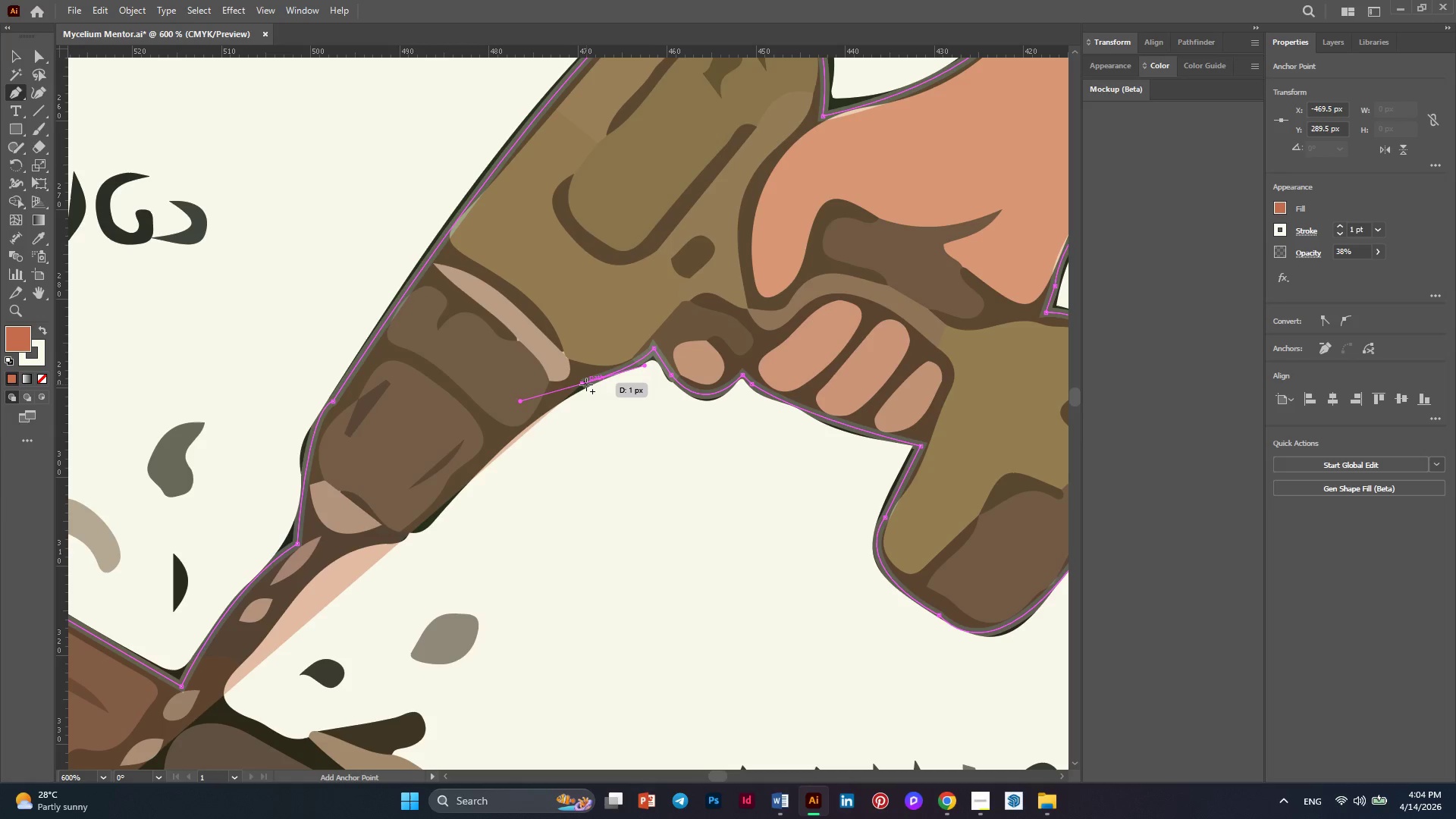 
left_click([582, 384])
 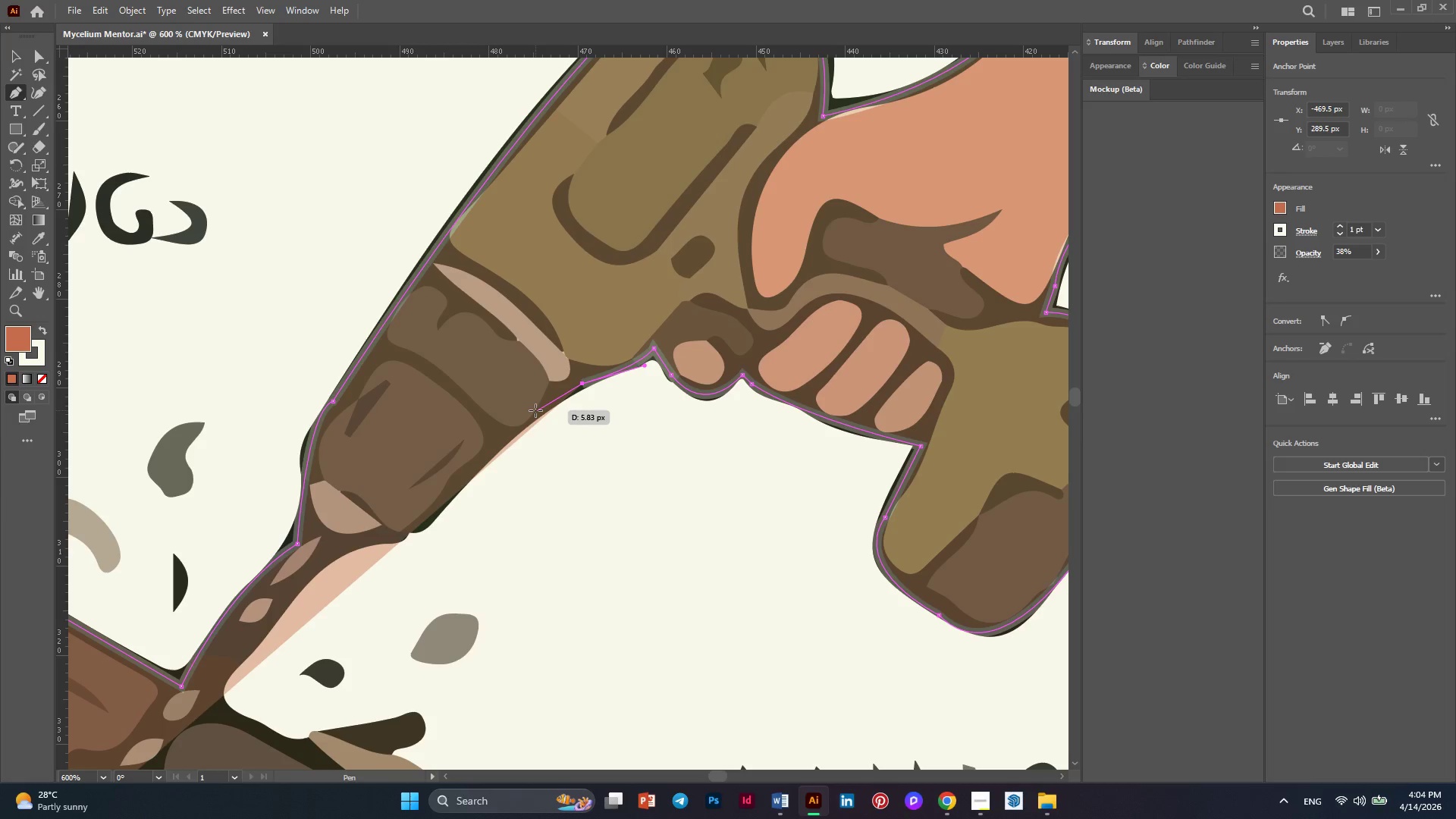 
left_click([535, 410])
 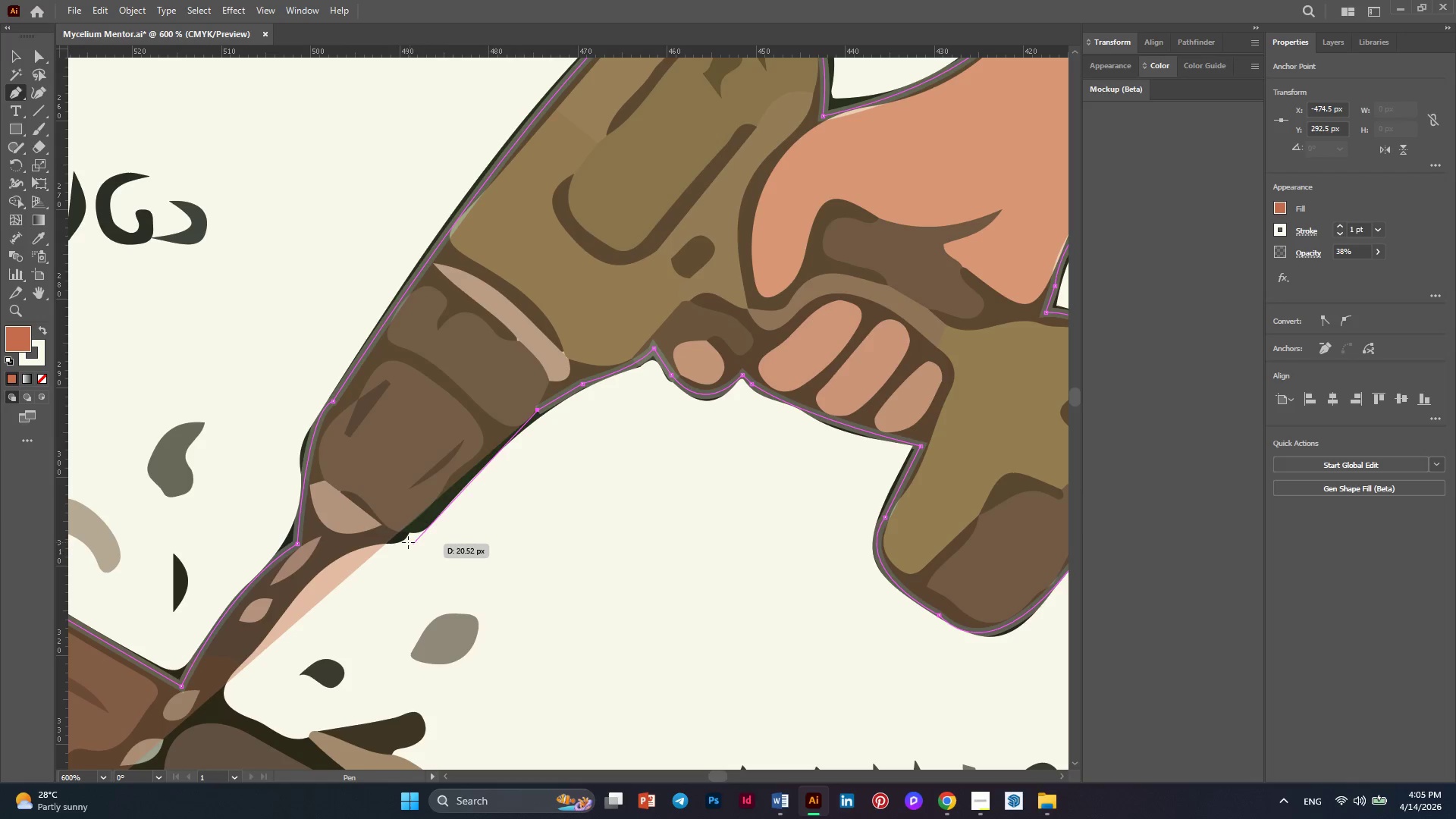 
left_click_drag(start_coordinate=[402, 527], to_coordinate=[399, 489])
 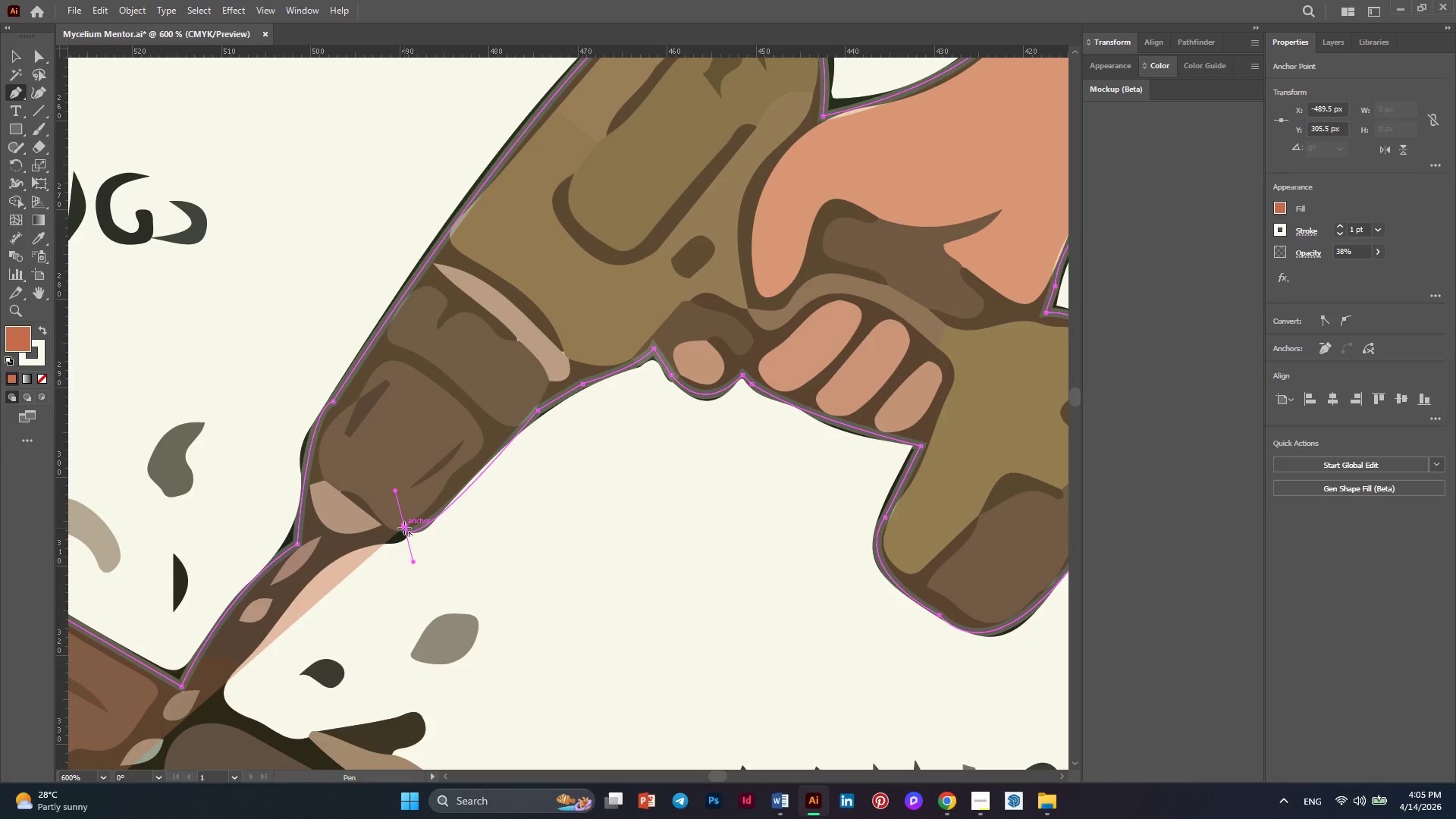 
left_click([404, 528])
 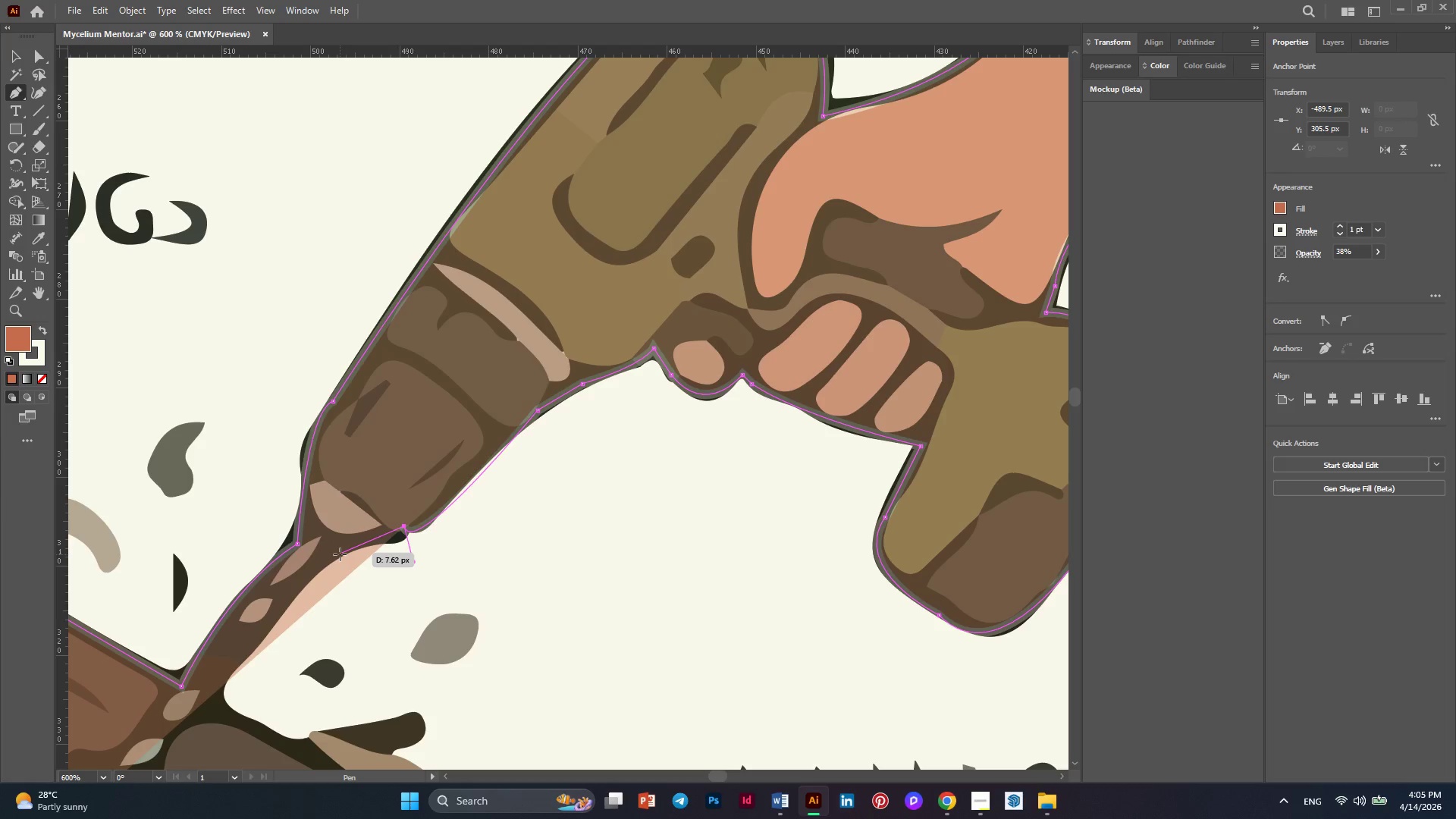 
left_click_drag(start_coordinate=[340, 554], to_coordinate=[256, 572])
 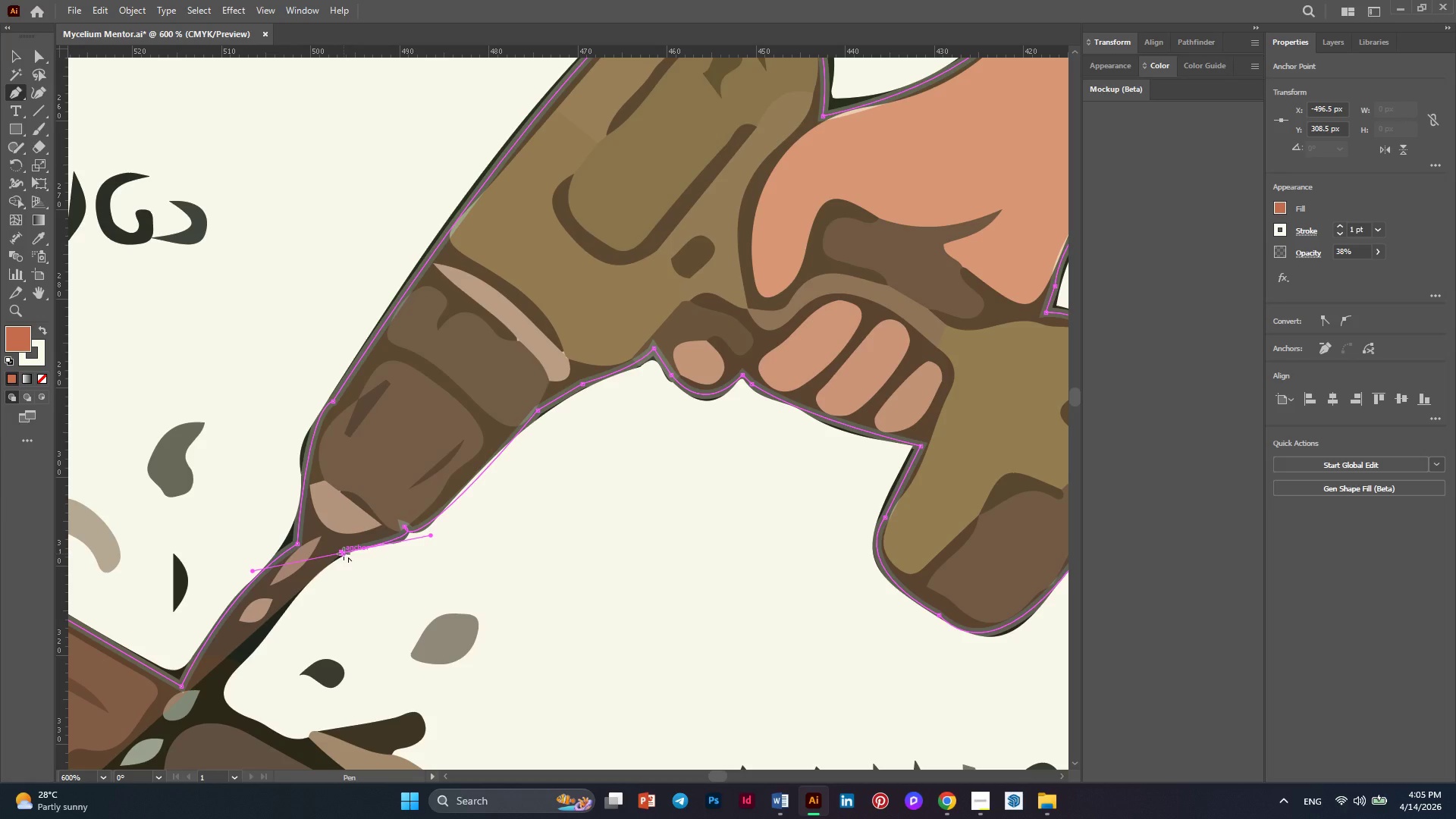 
left_click([343, 553])
 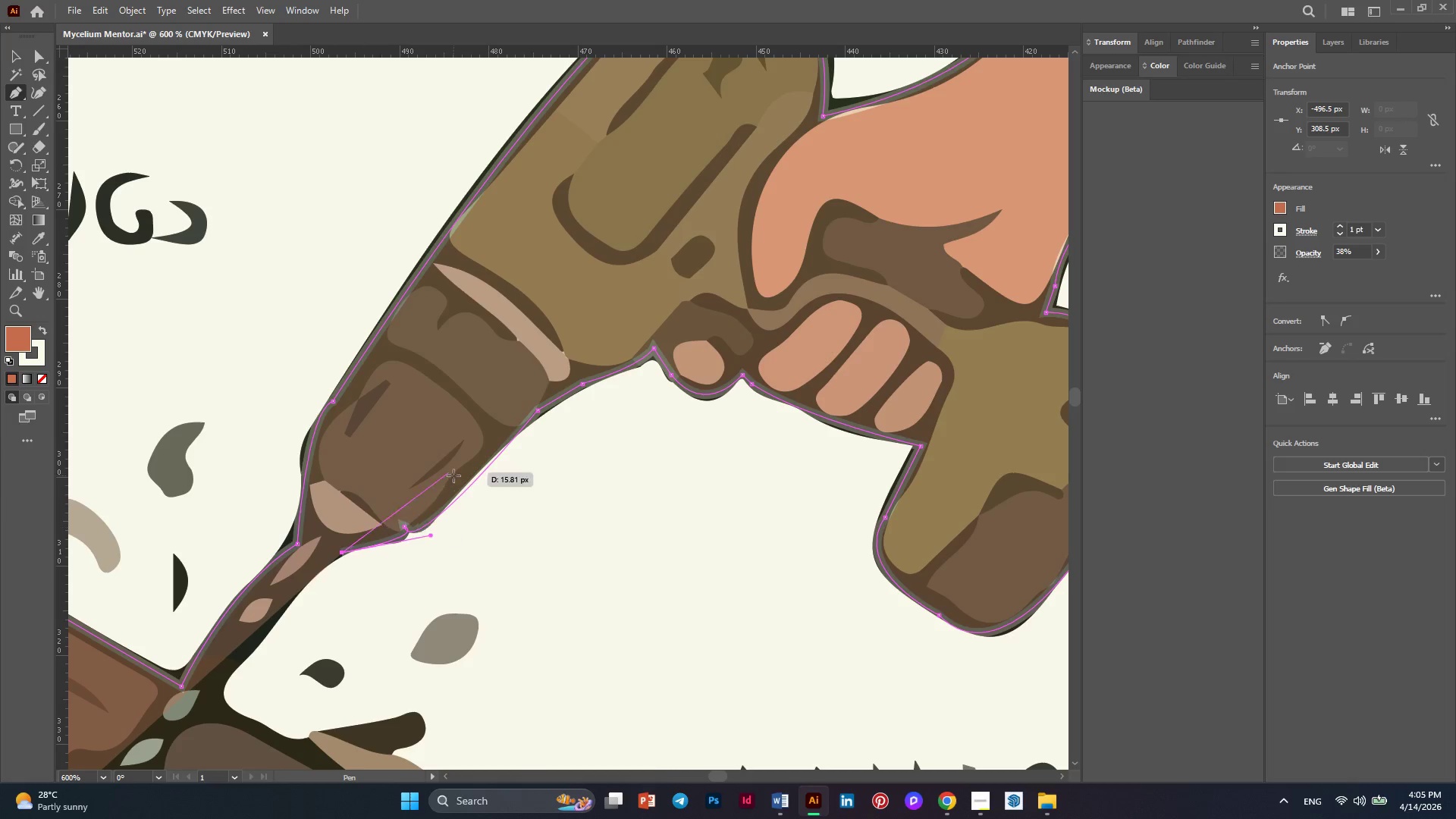 
key(Alt+AltLeft)
 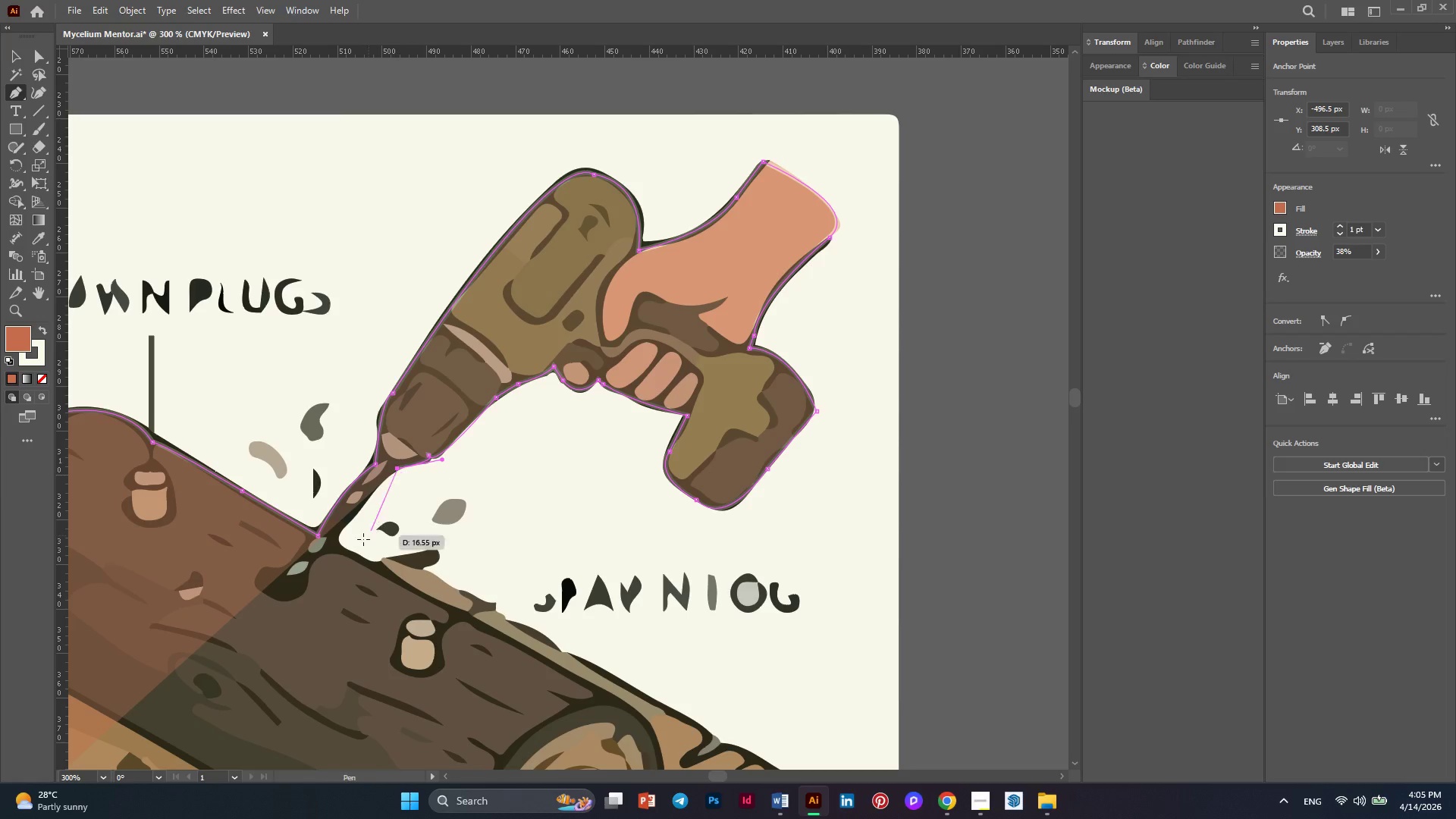 
hold_key(key=AltLeft, duration=0.41)
 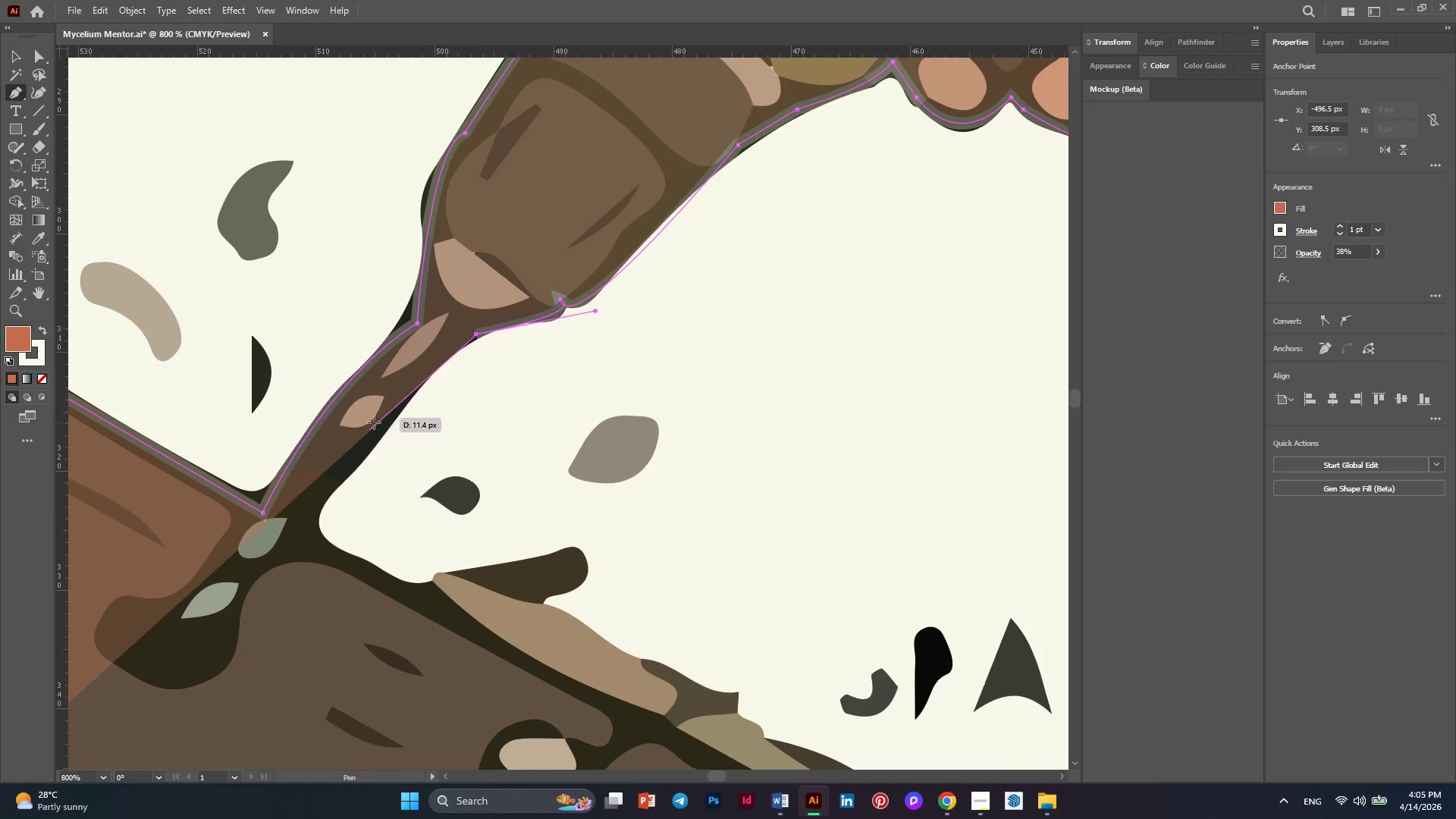 
scroll: coordinate [453, 475], scroll_direction: down, amount: 6.0
 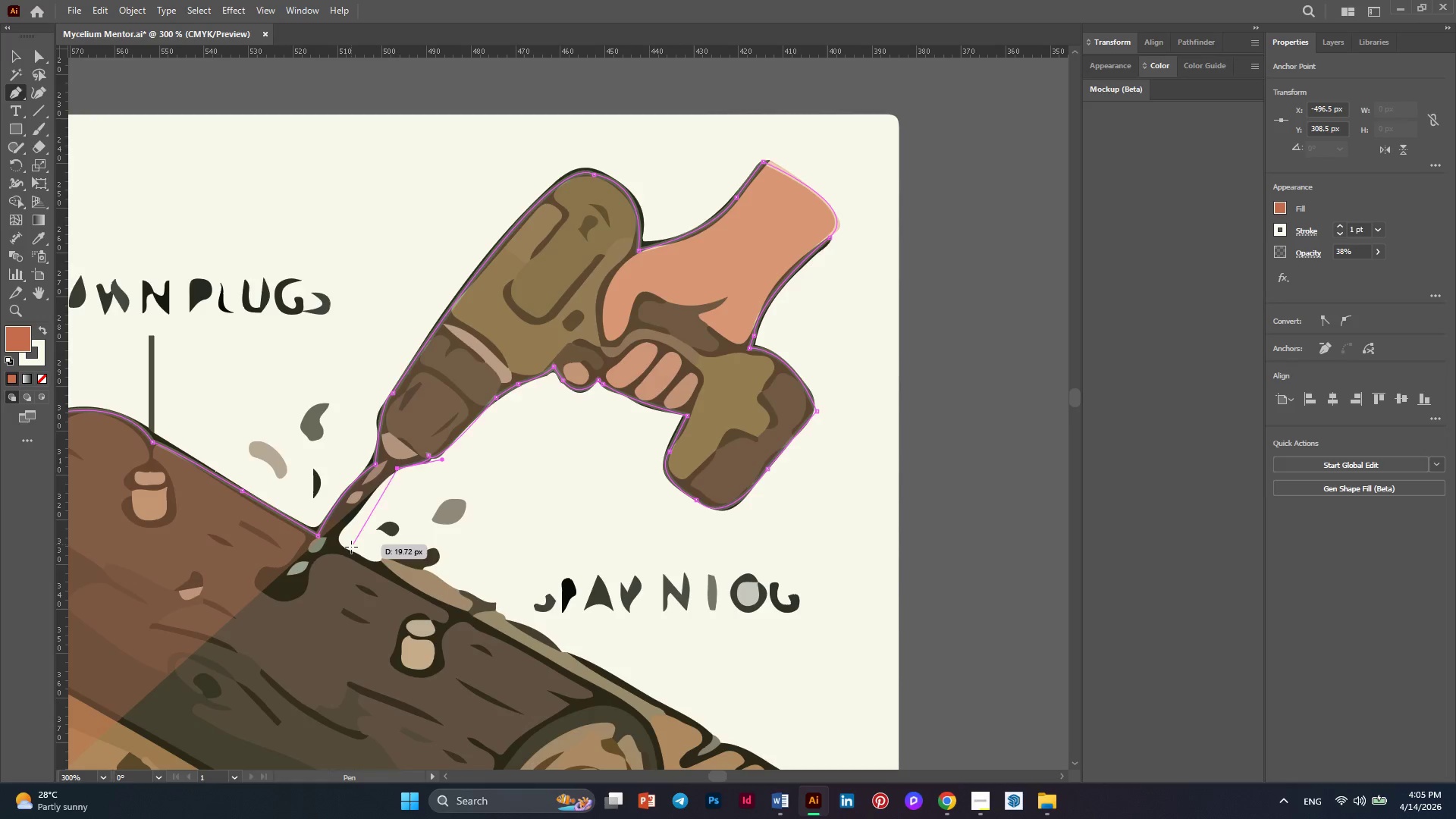 
scroll: coordinate [350, 549], scroll_direction: up, amount: 3.0
 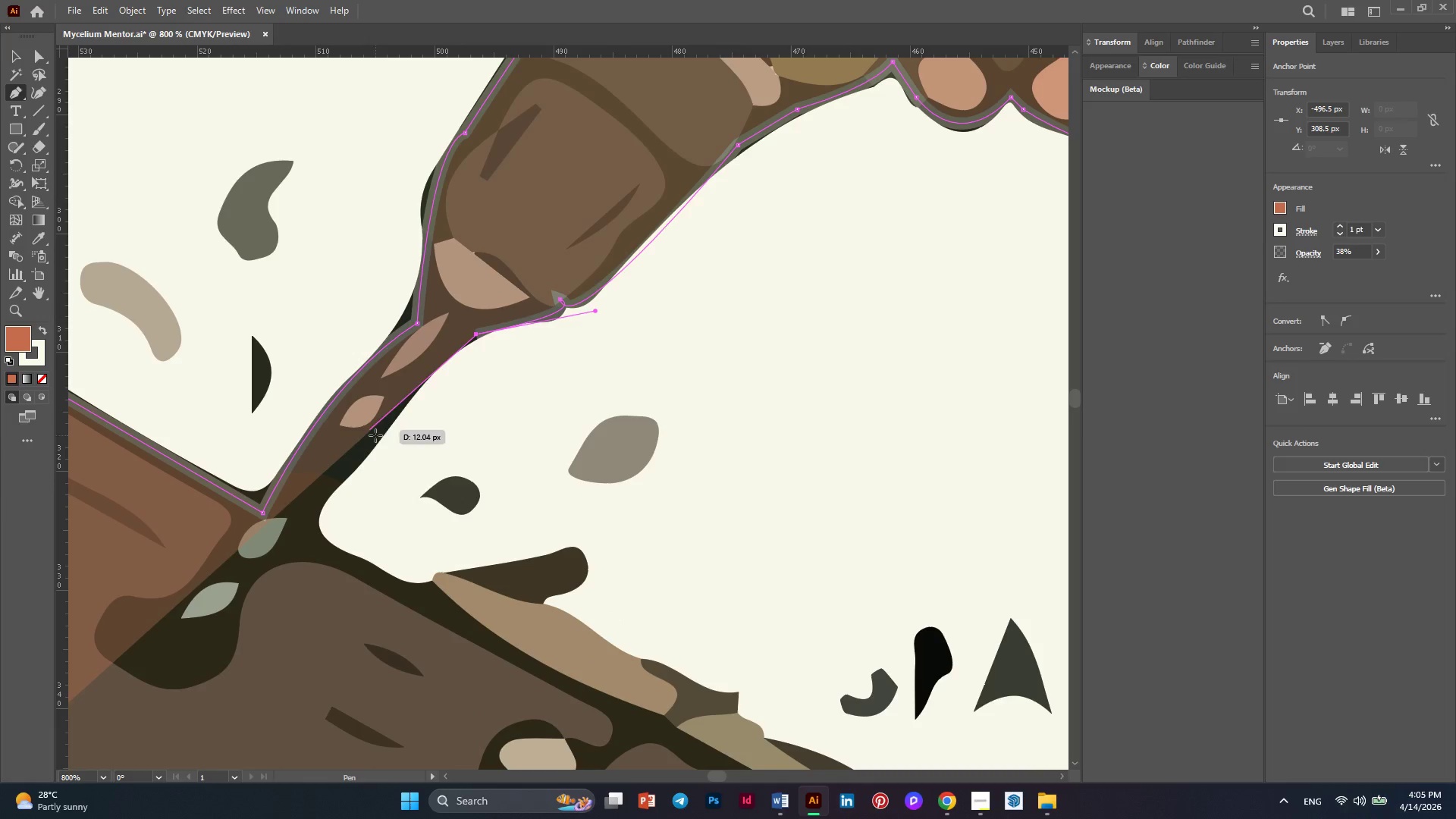 
left_click_drag(start_coordinate=[376, 438], to_coordinate=[370, 492])
 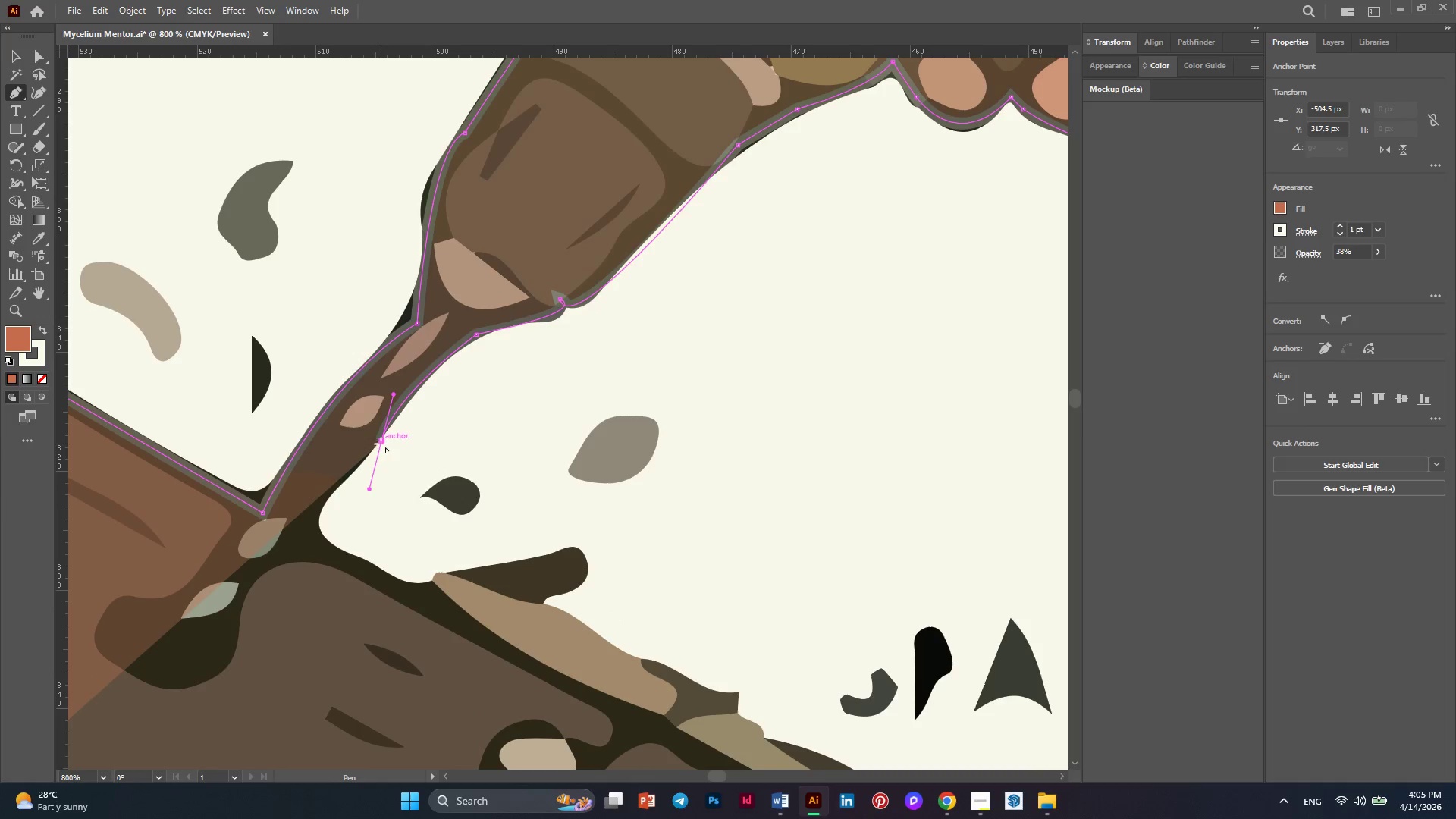 
left_click([381, 444])
 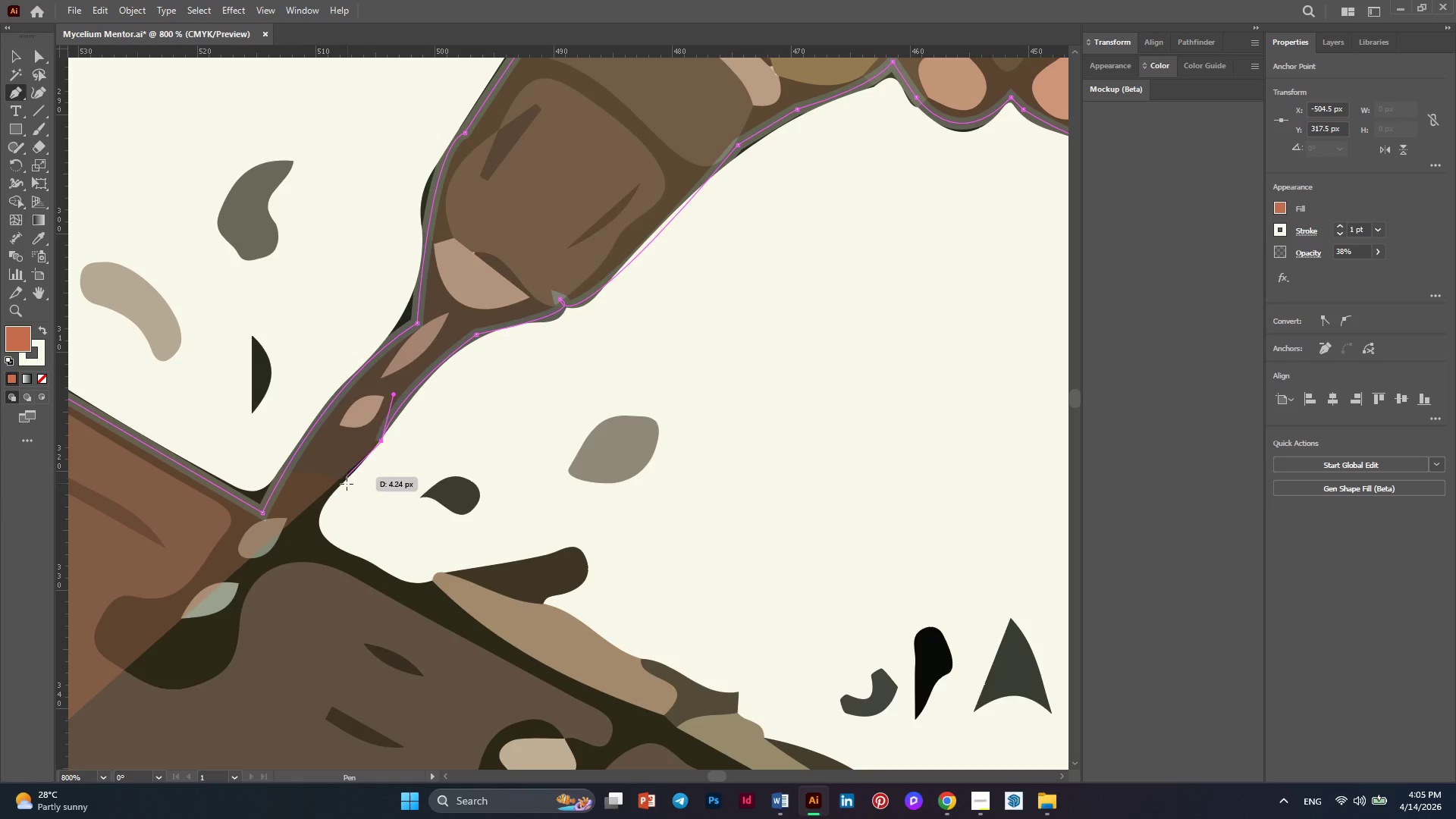 
left_click([344, 482])
 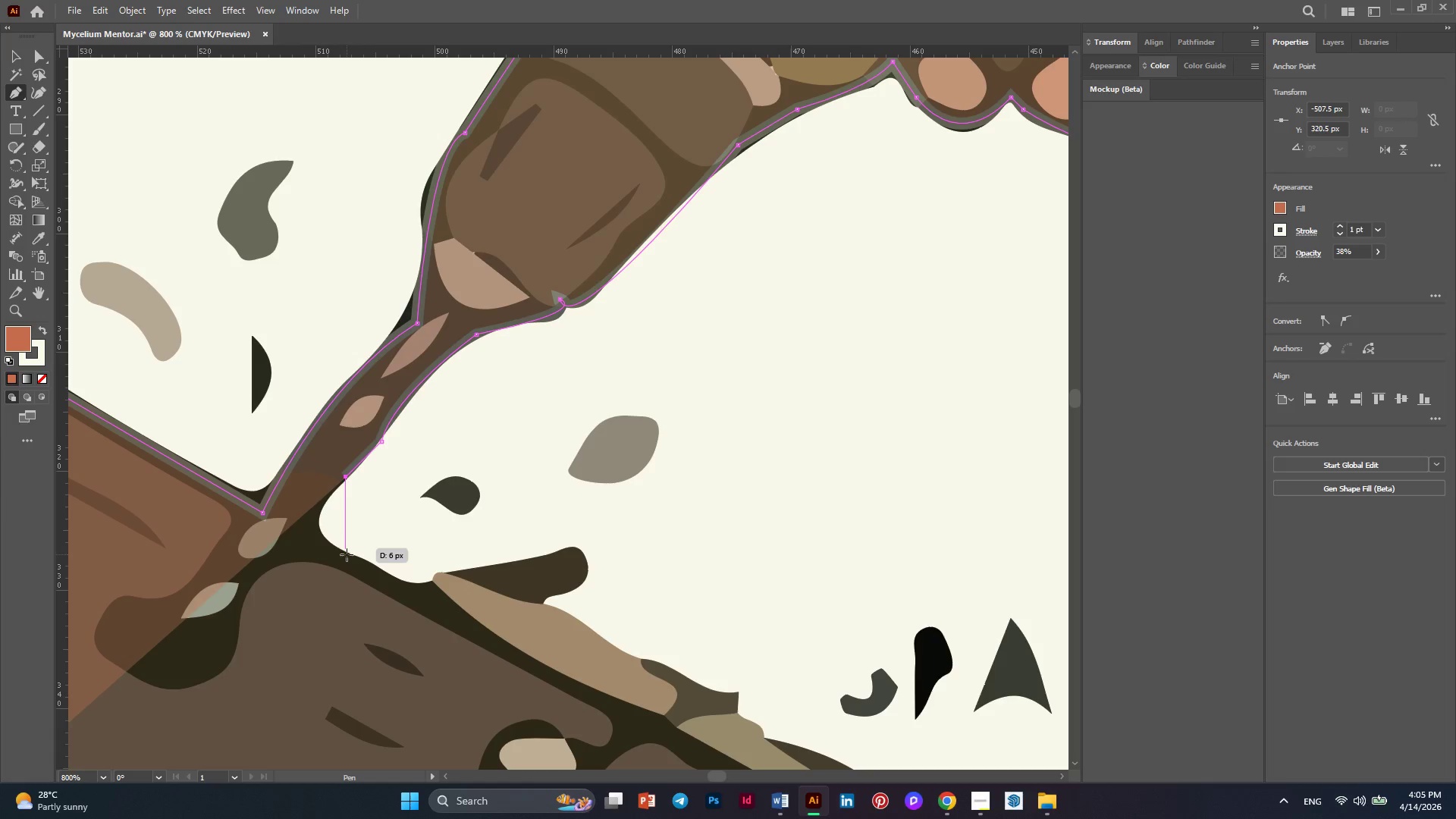 
left_click_drag(start_coordinate=[347, 557], to_coordinate=[399, 598])
 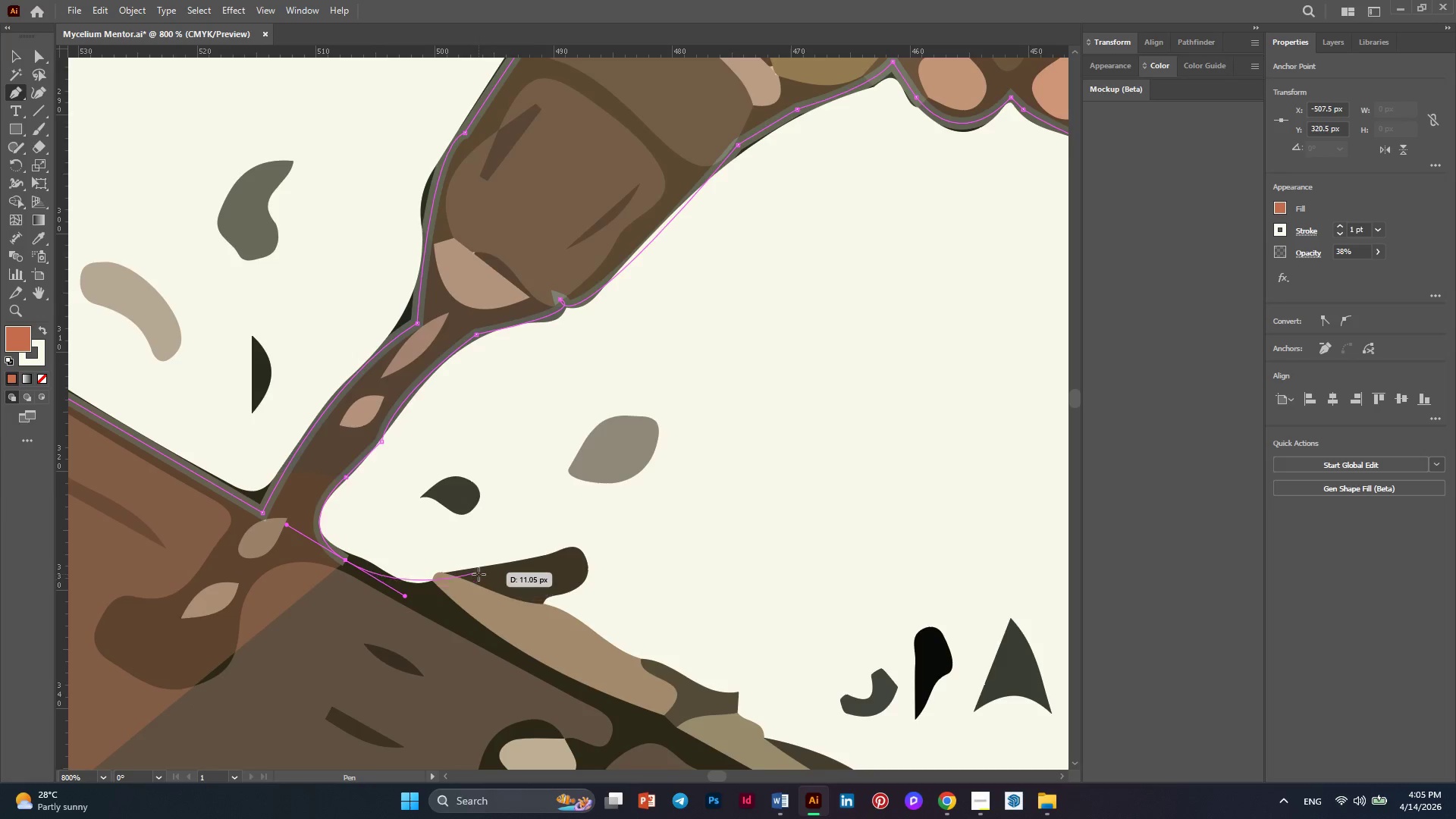 
key(Alt+AltLeft)
 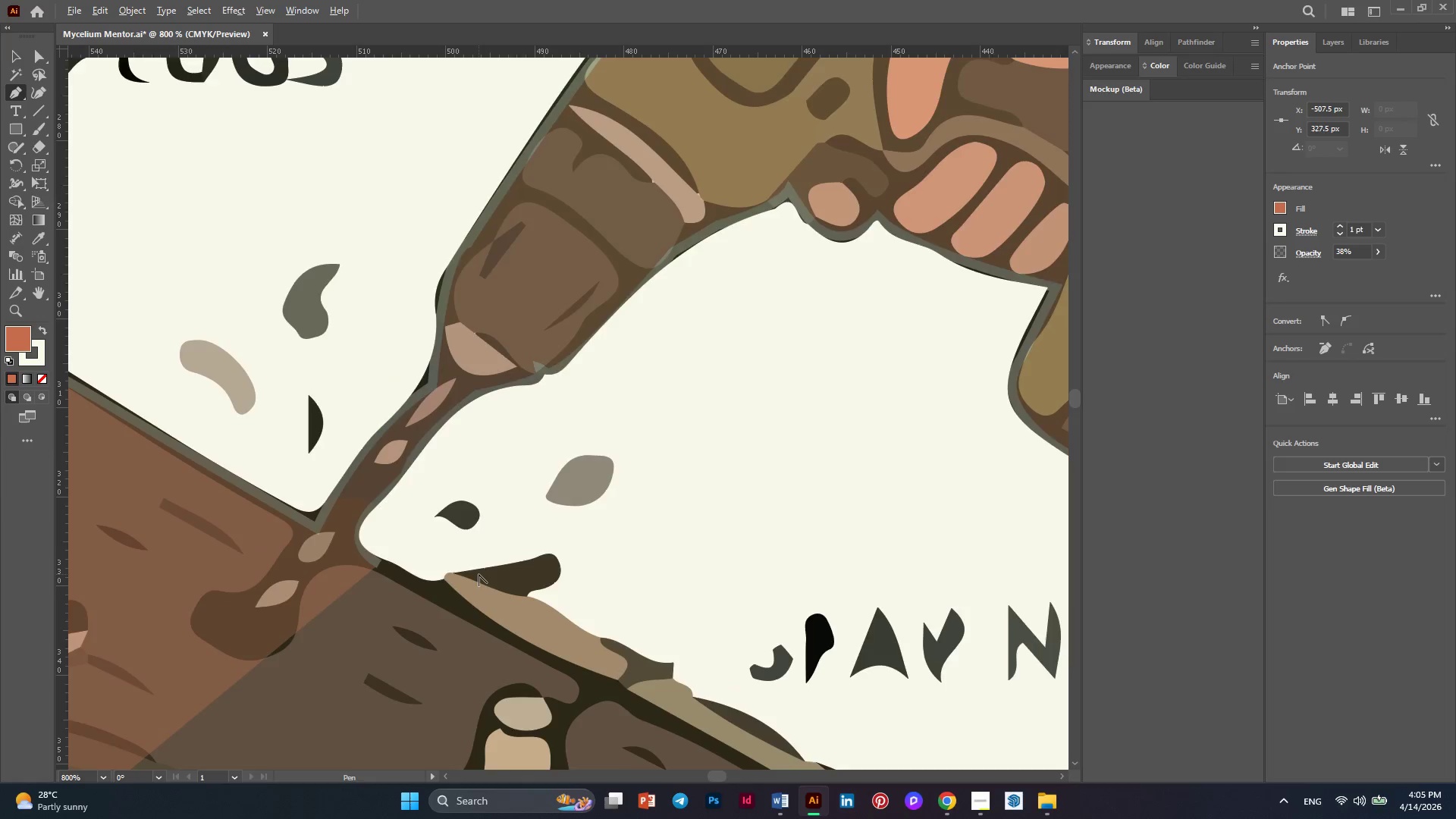 
key(Alt+AltLeft)
 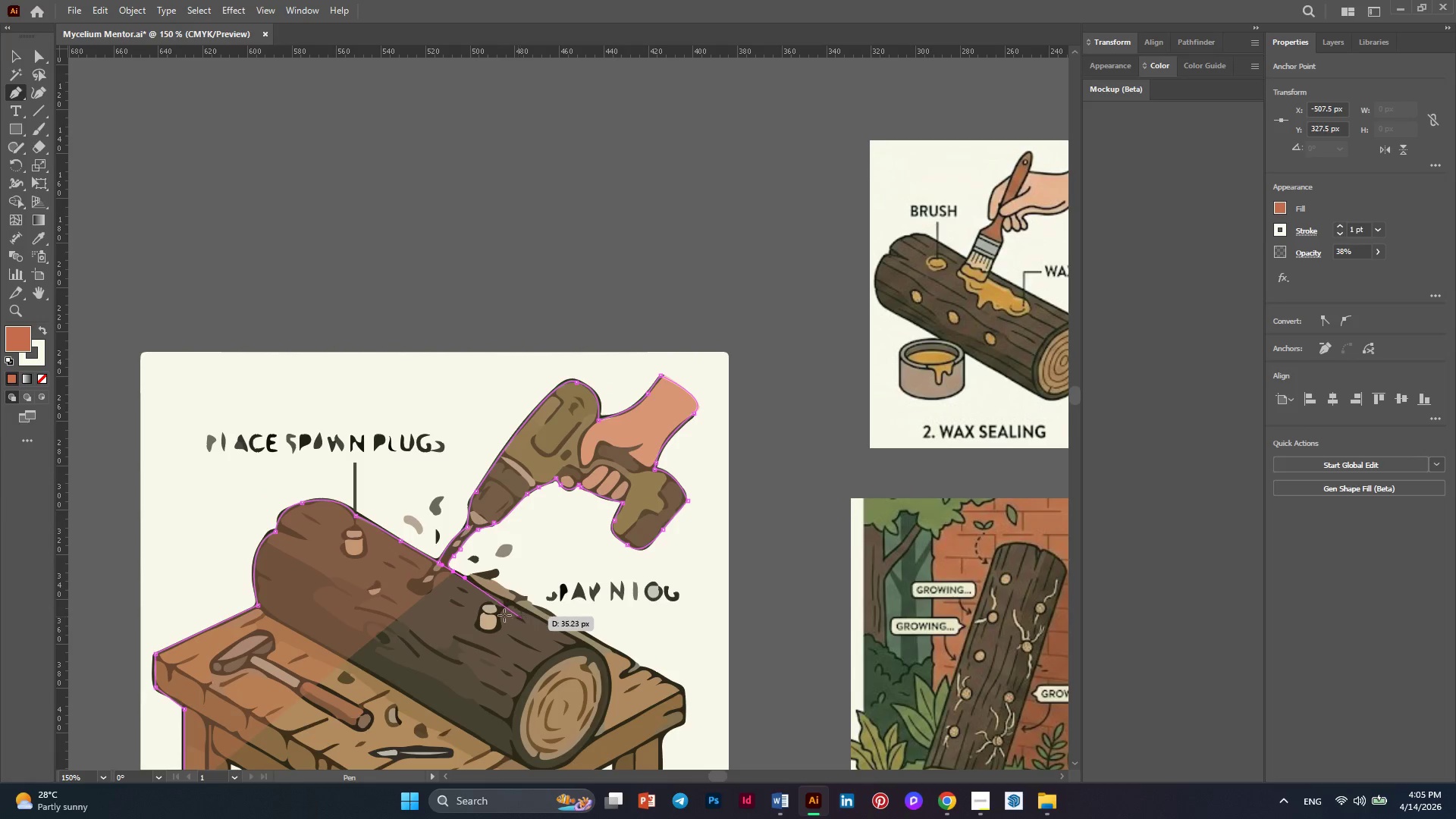 
scroll: coordinate [479, 574], scroll_direction: down, amount: 4.0
 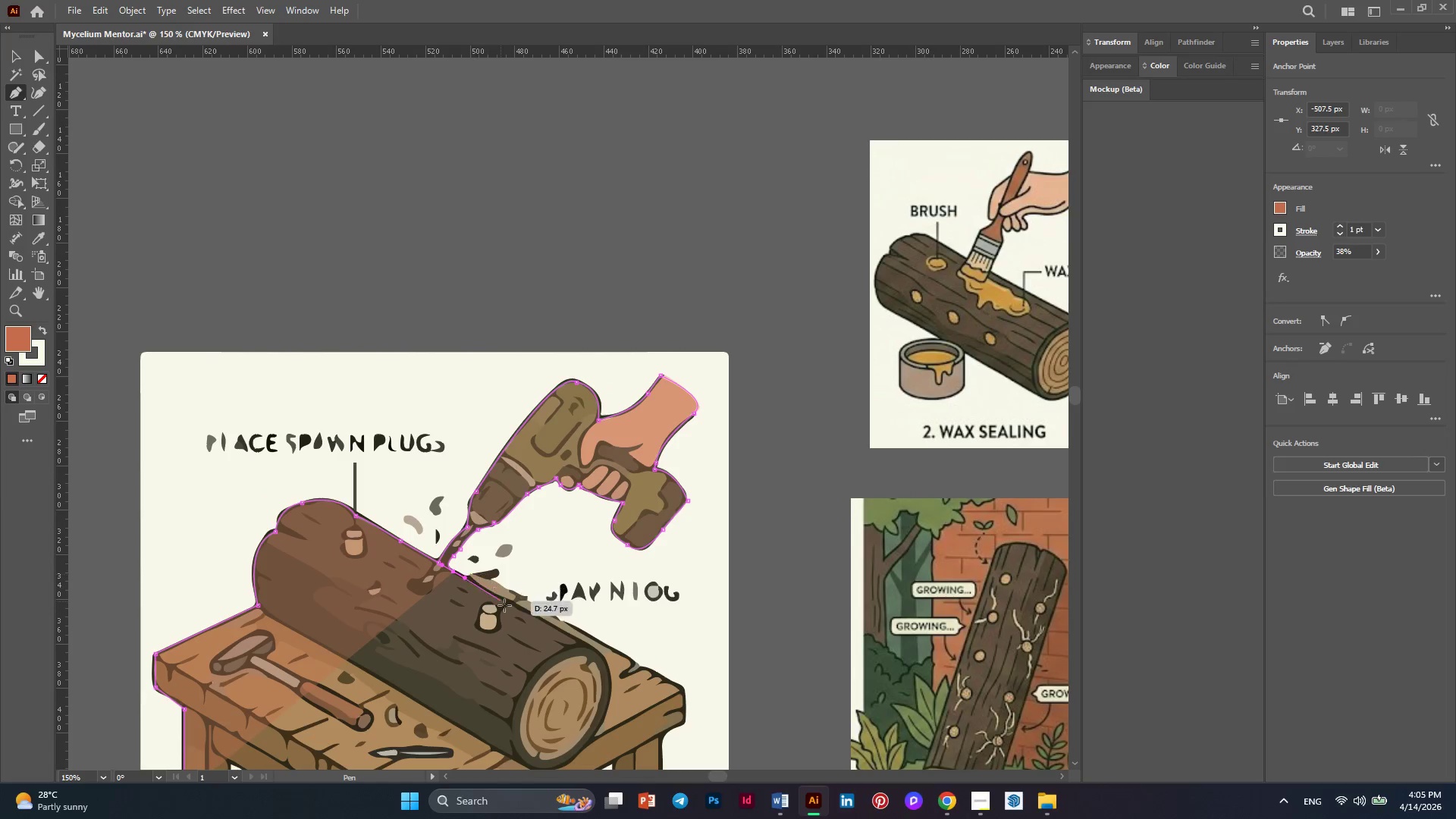 
hold_key(key=AltLeft, duration=0.61)
scroll: coordinate [506, 614], scroll_direction: up, amount: 2.0
 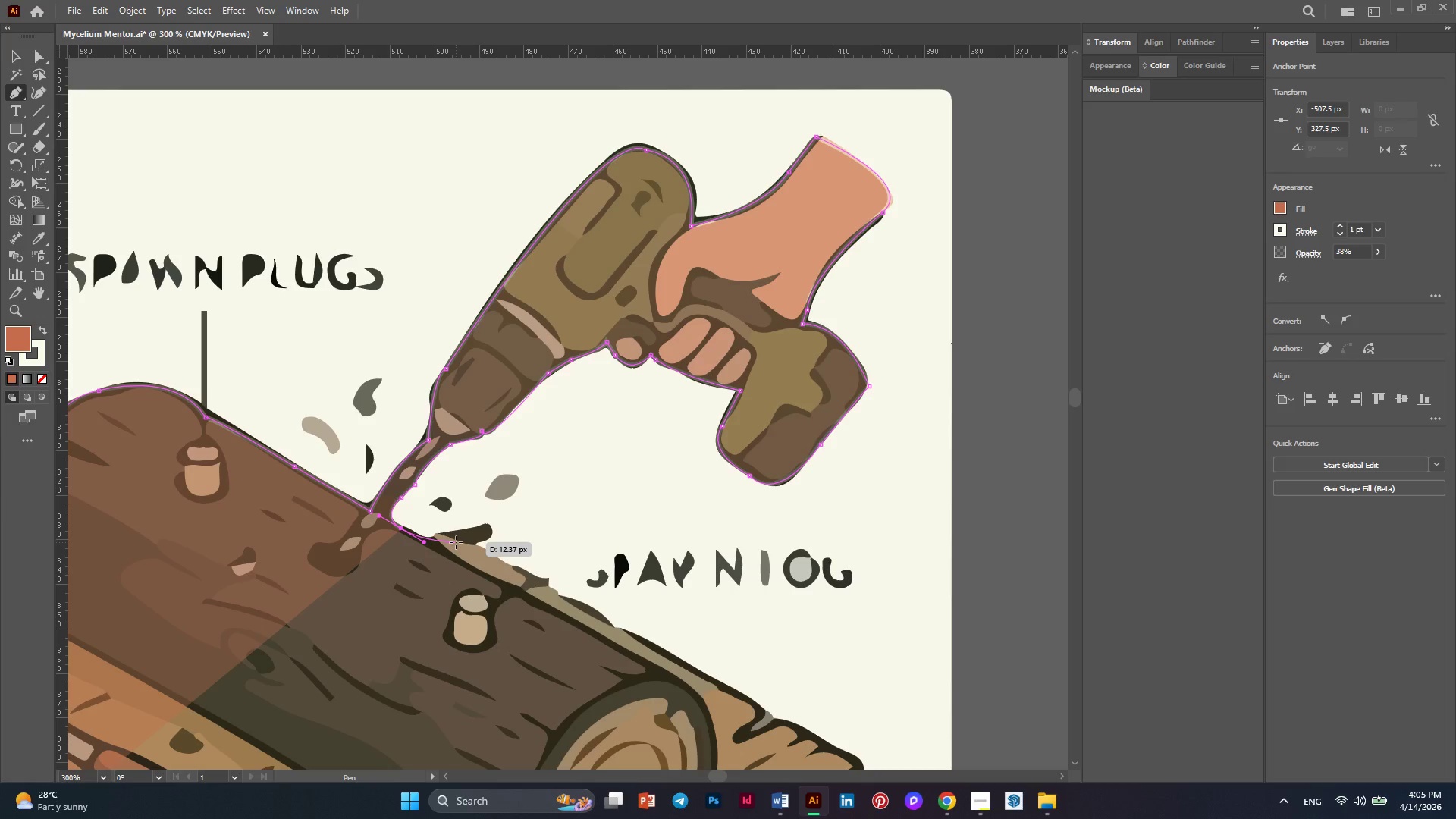 
left_click([456, 542])
 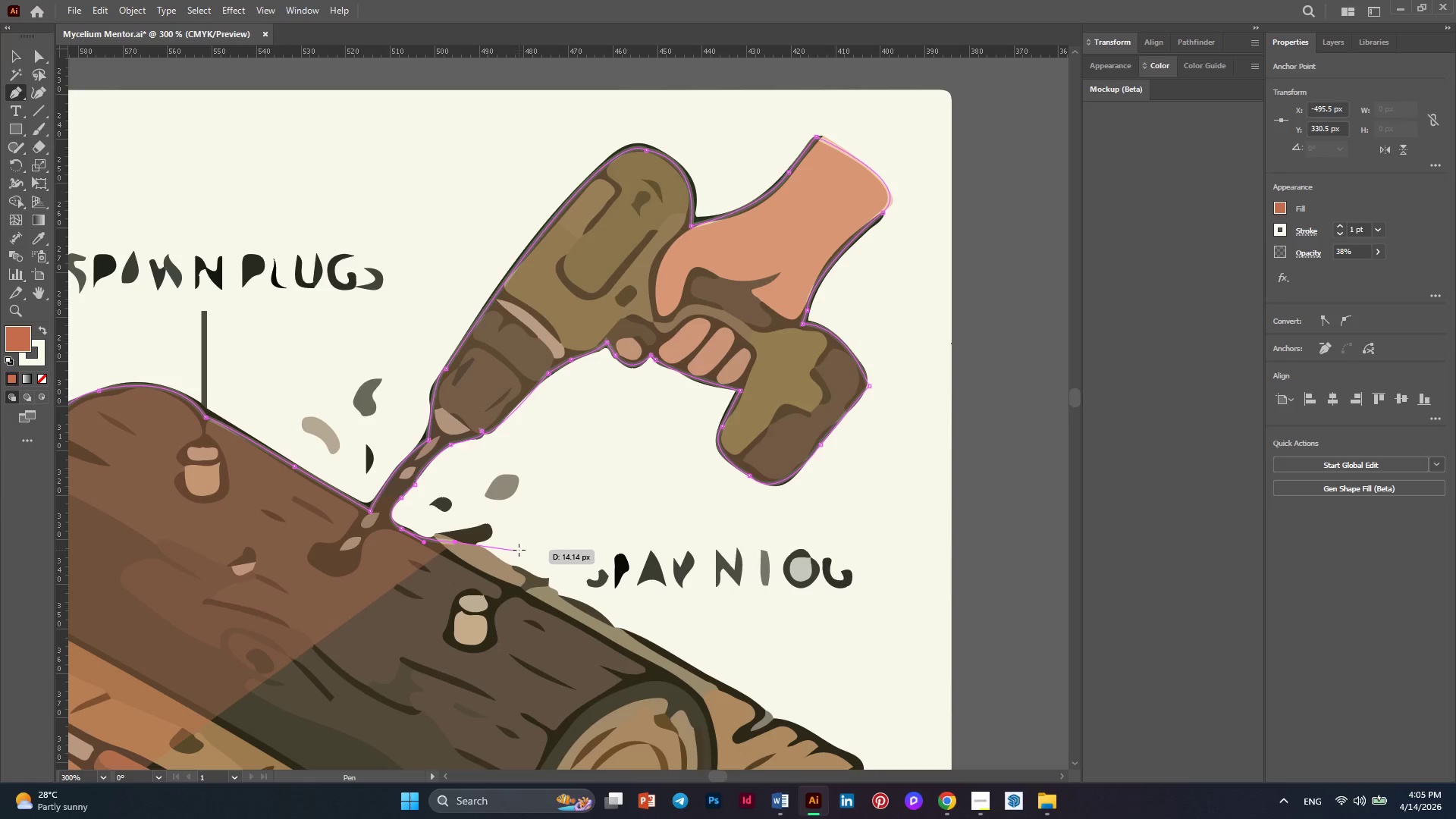 
hold_key(key=AltLeft, duration=0.31)
scroll: coordinate [510, 551], scroll_direction: down, amount: 3.0
 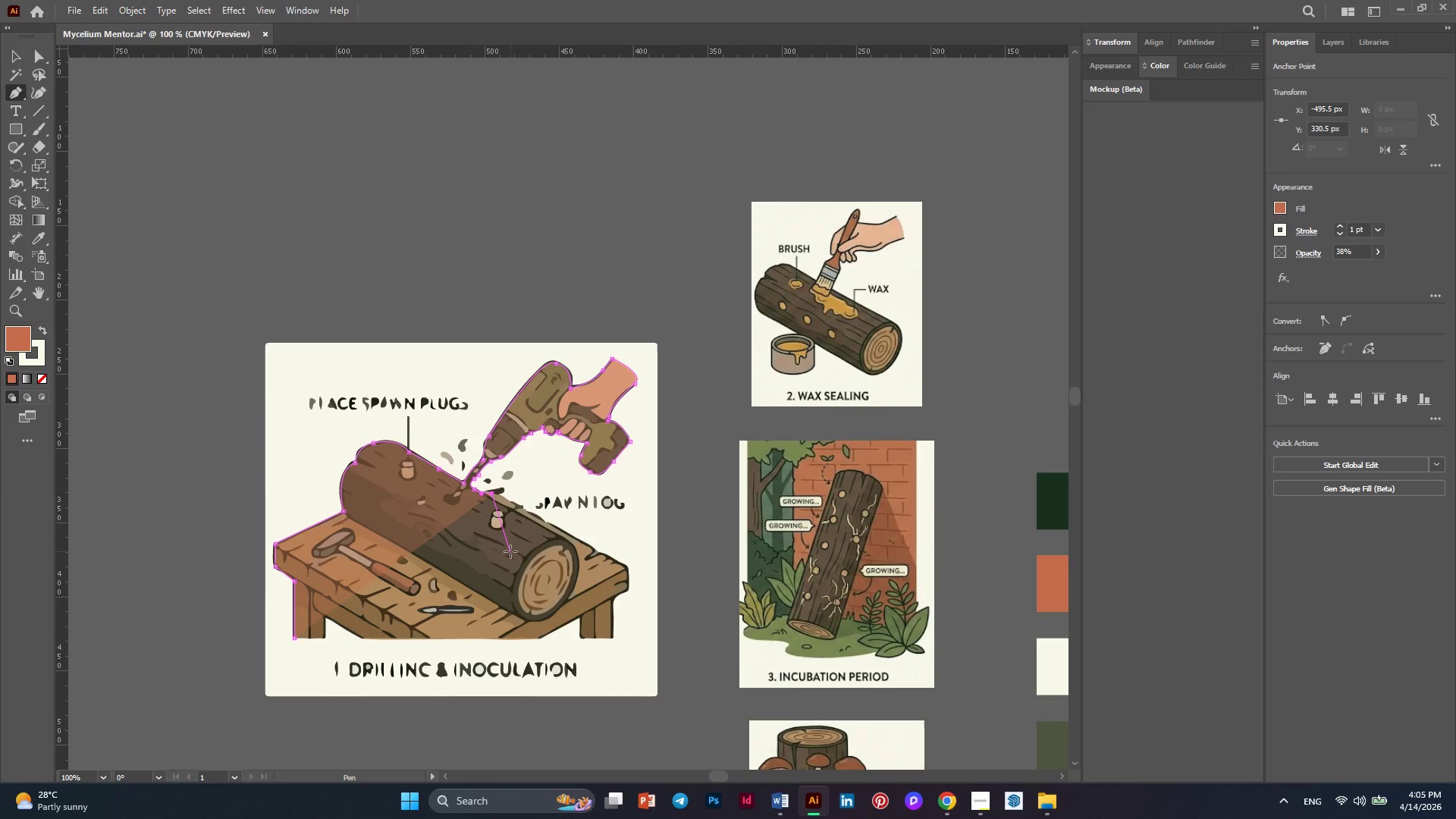 
hold_key(key=AltLeft, duration=0.45)
 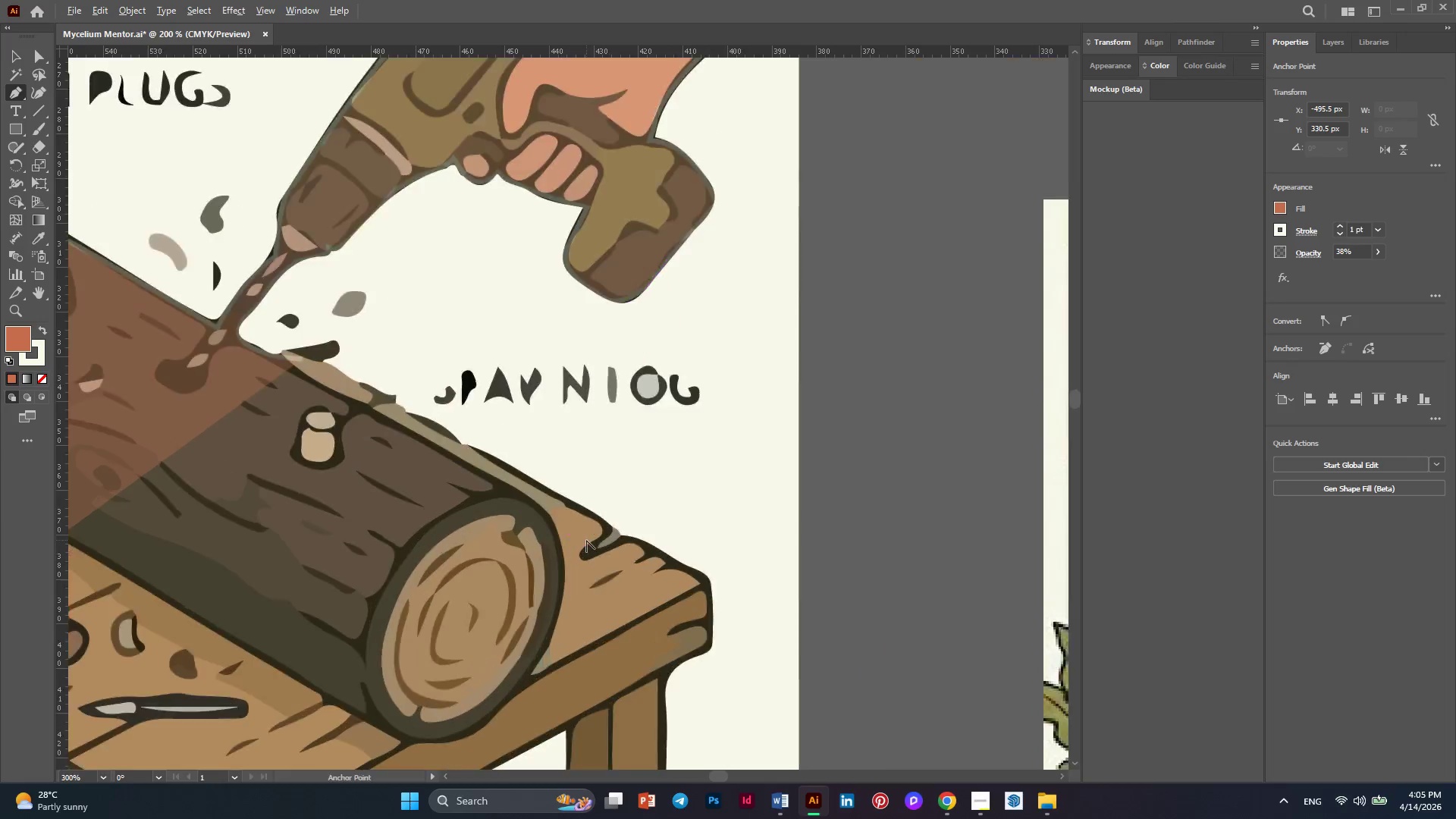 
hold_key(key=AltLeft, duration=0.34)
 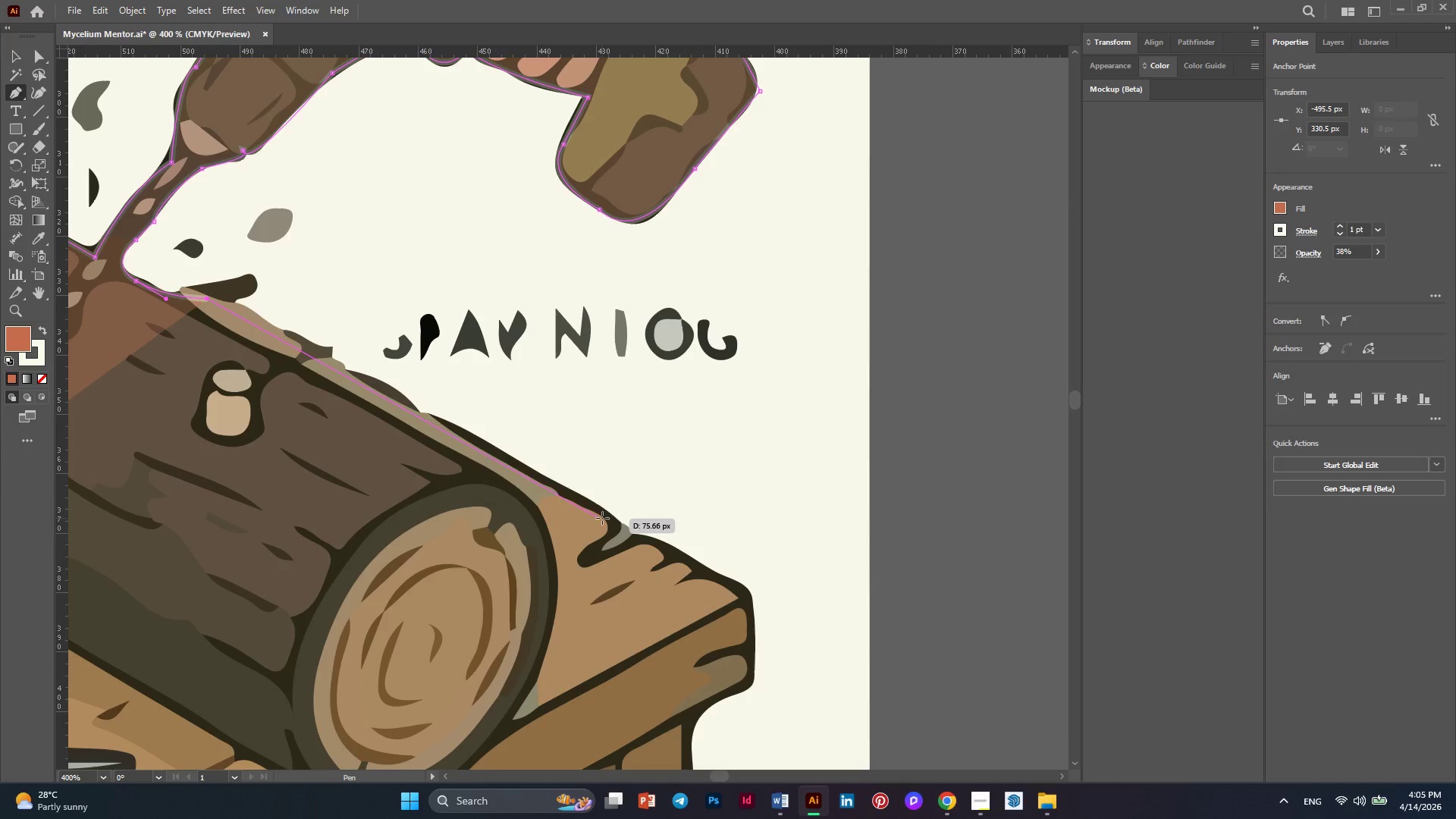 
scroll: coordinate [586, 540], scroll_direction: up, amount: 3.0
 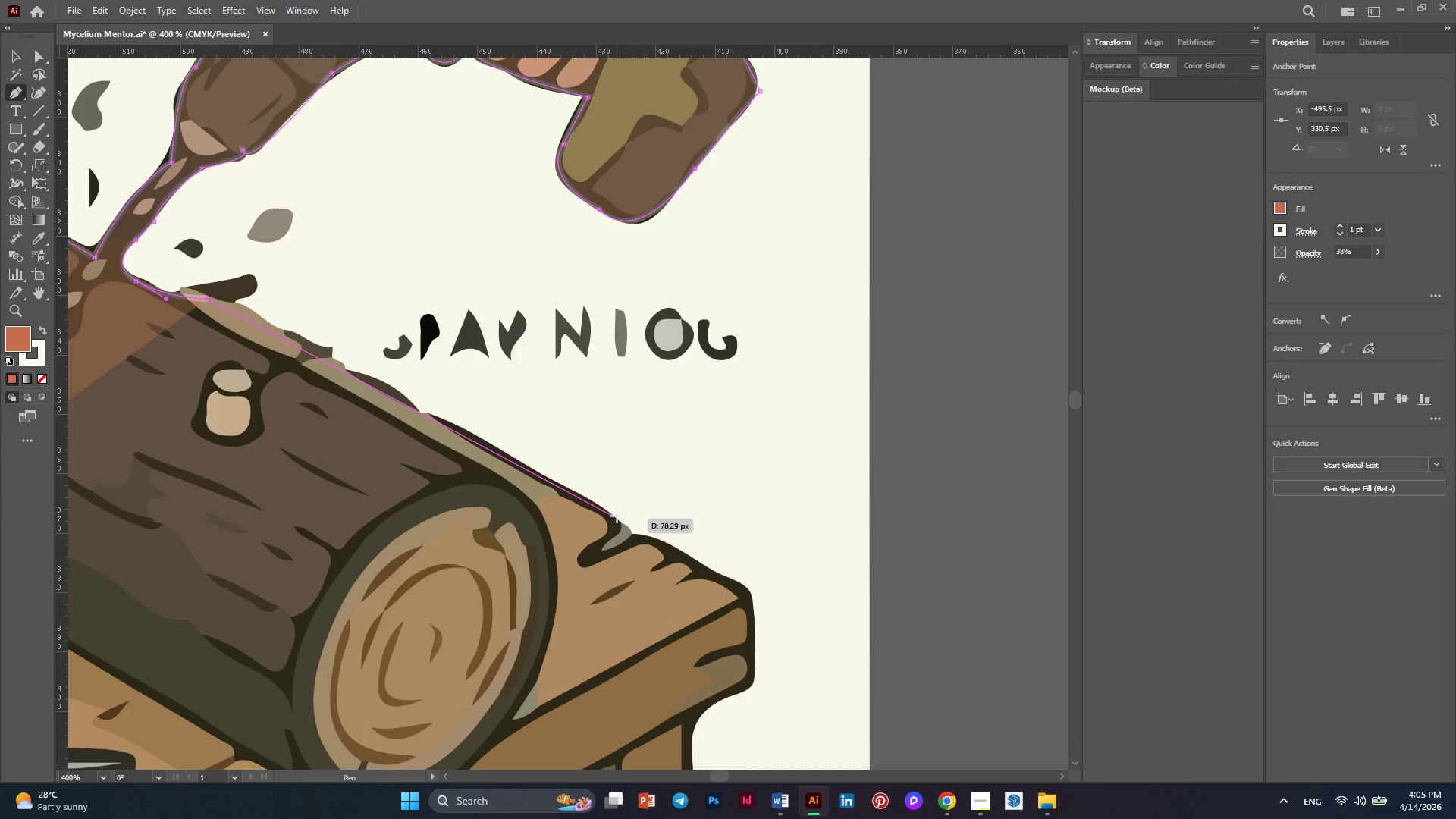 
left_click([617, 516])
 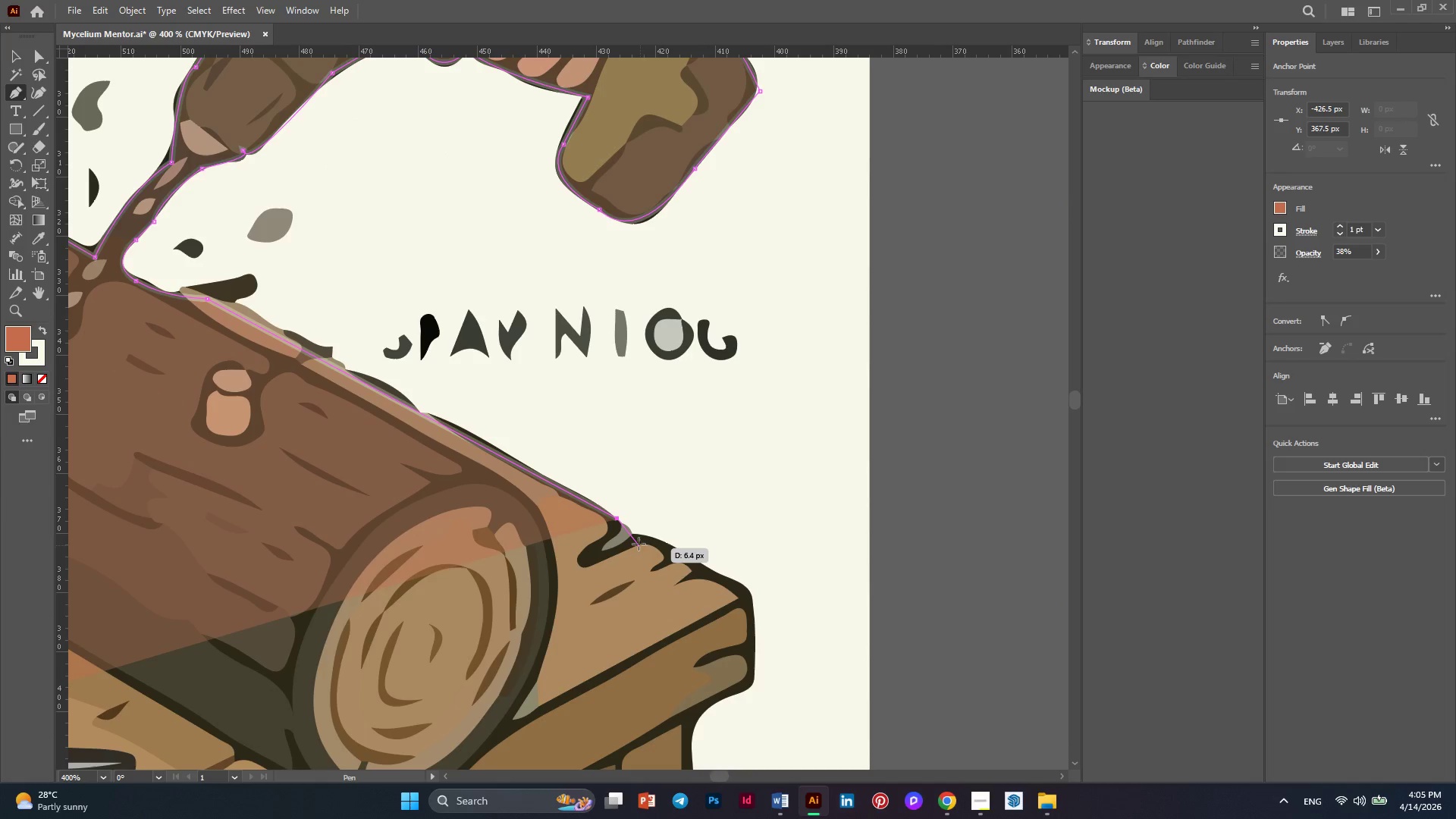 
left_click([631, 535])
 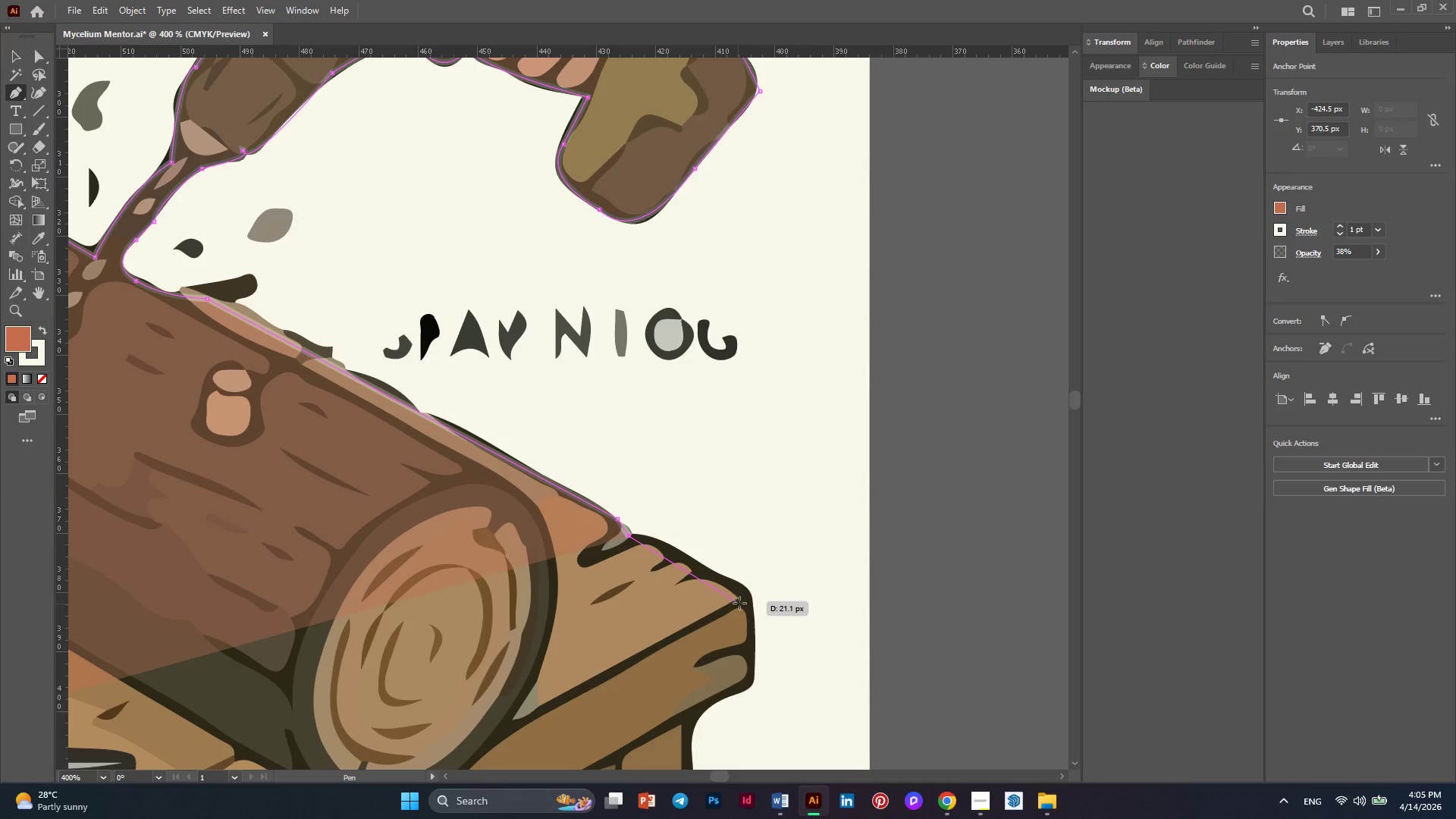 
left_click_drag(start_coordinate=[742, 598], to_coordinate=[777, 632])
 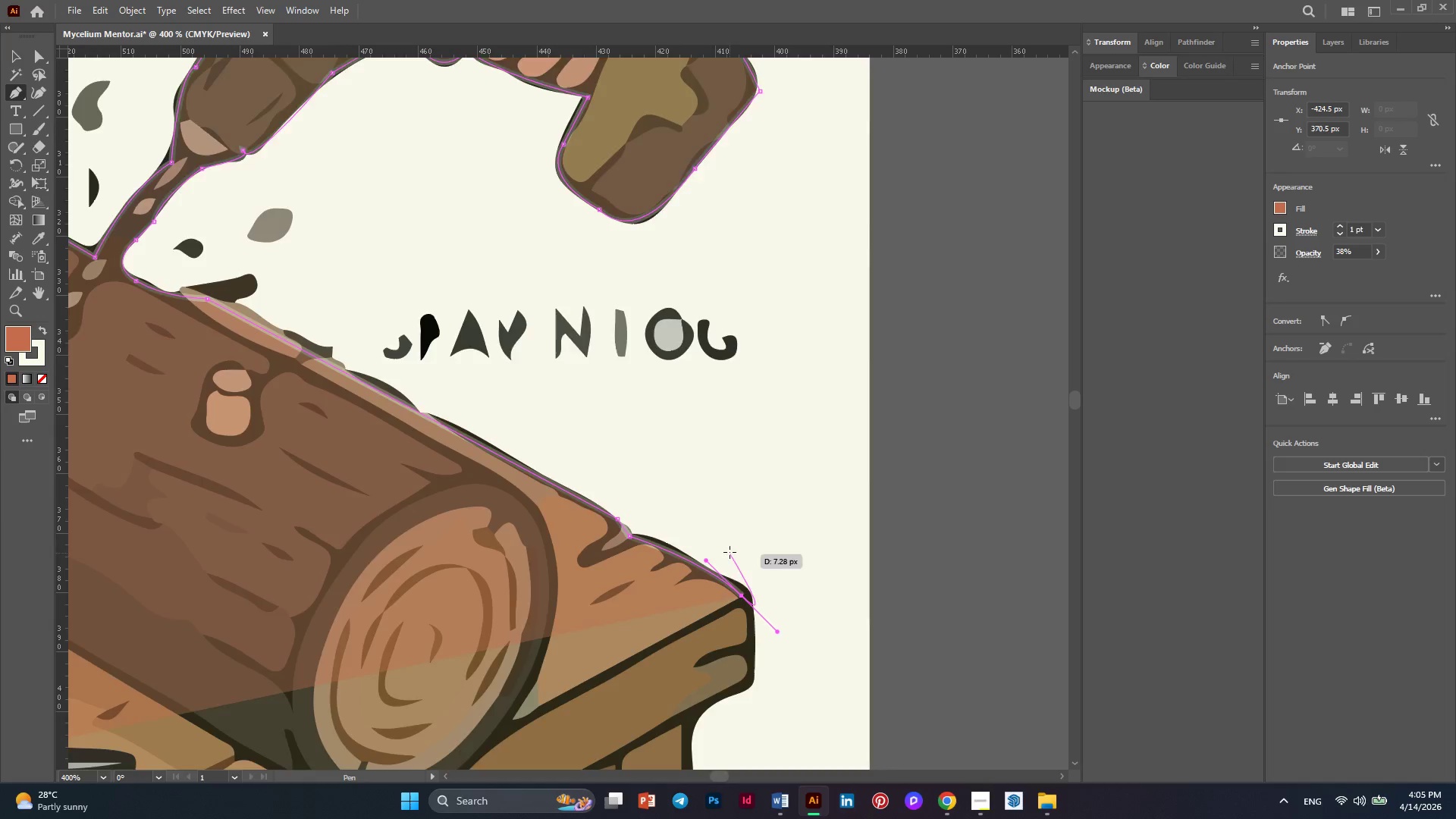 
key(Alt+AltLeft)
 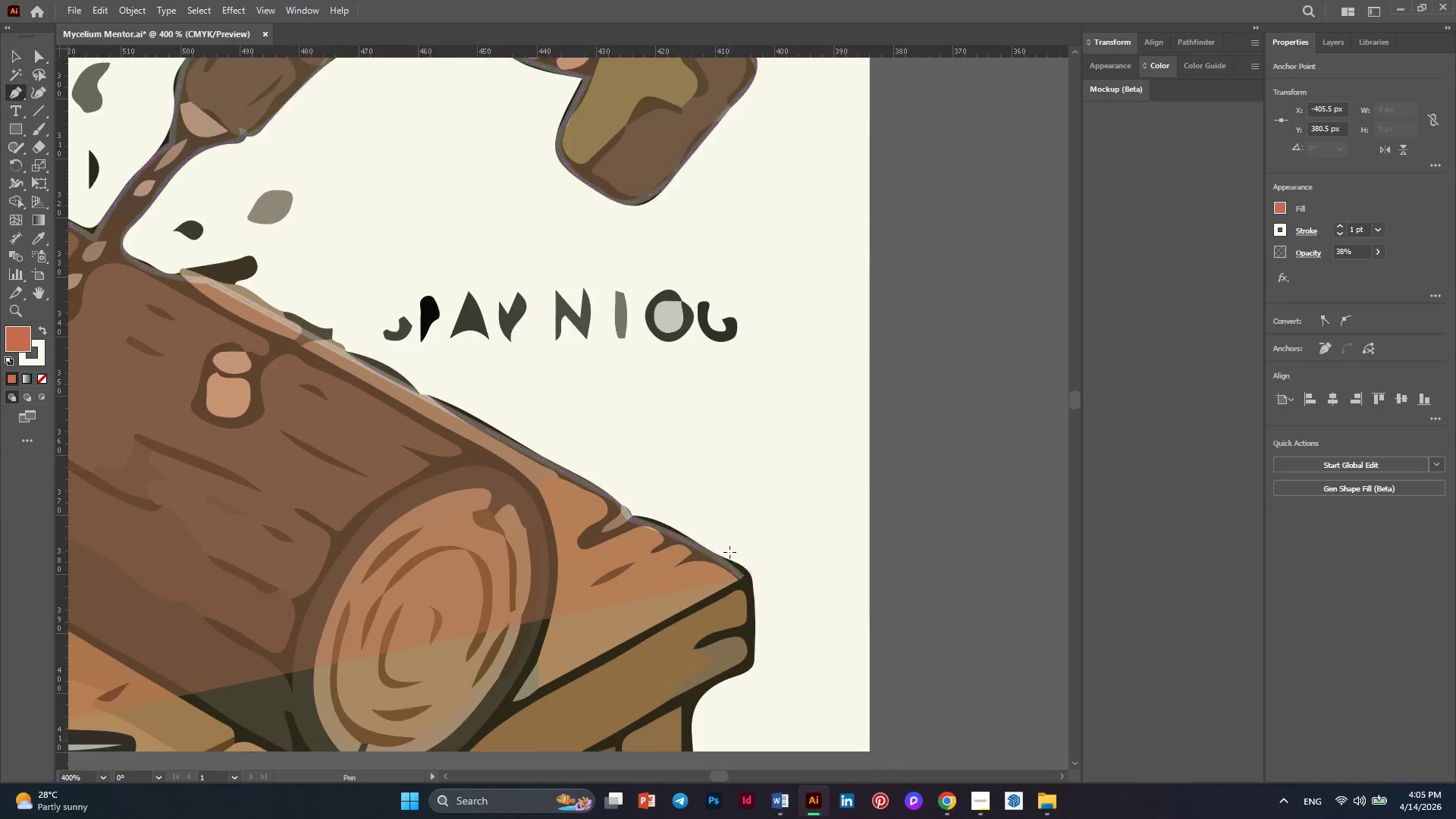 
scroll: coordinate [730, 552], scroll_direction: down, amount: 3.0
 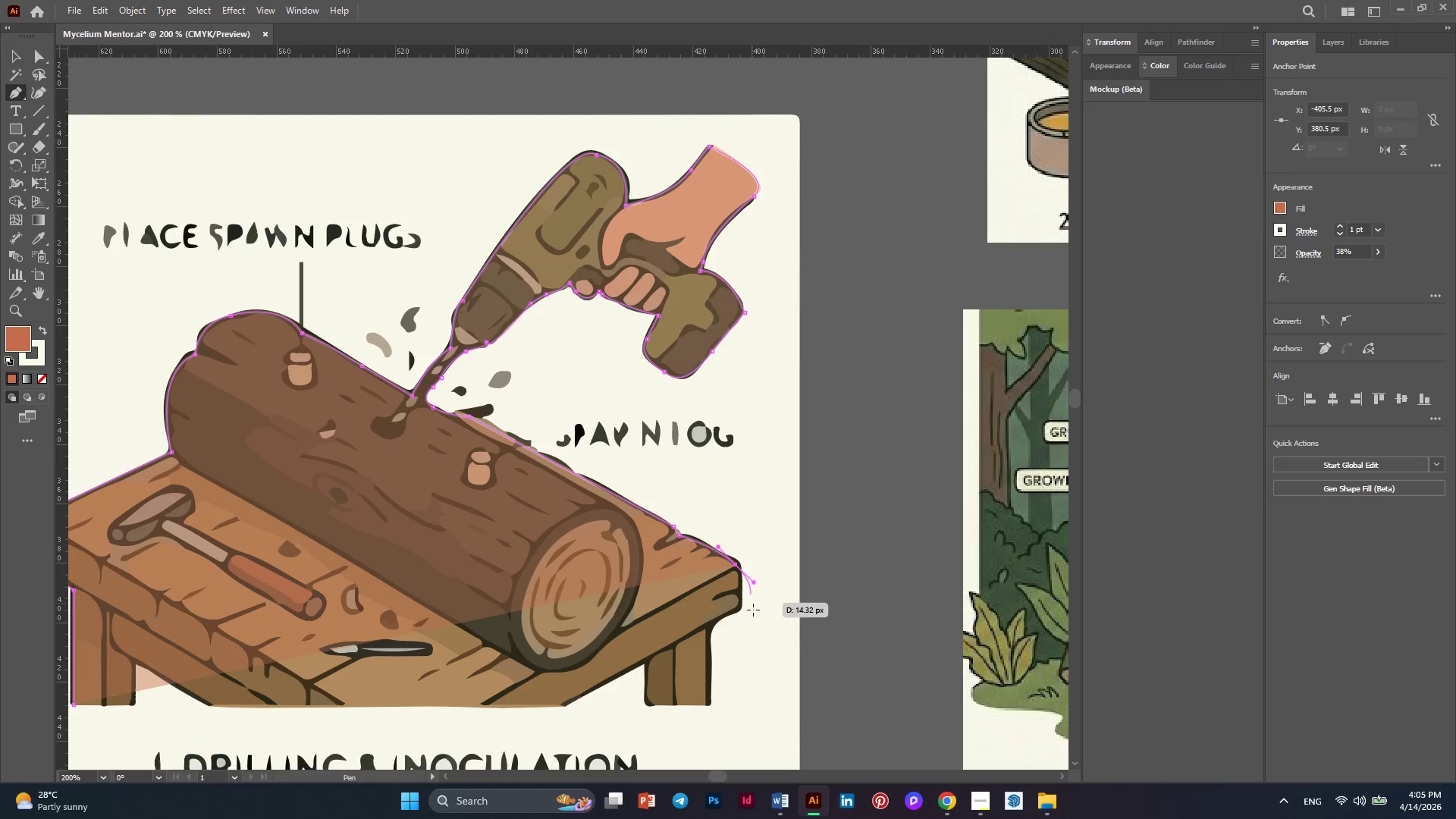 
key(Alt+AltLeft)
 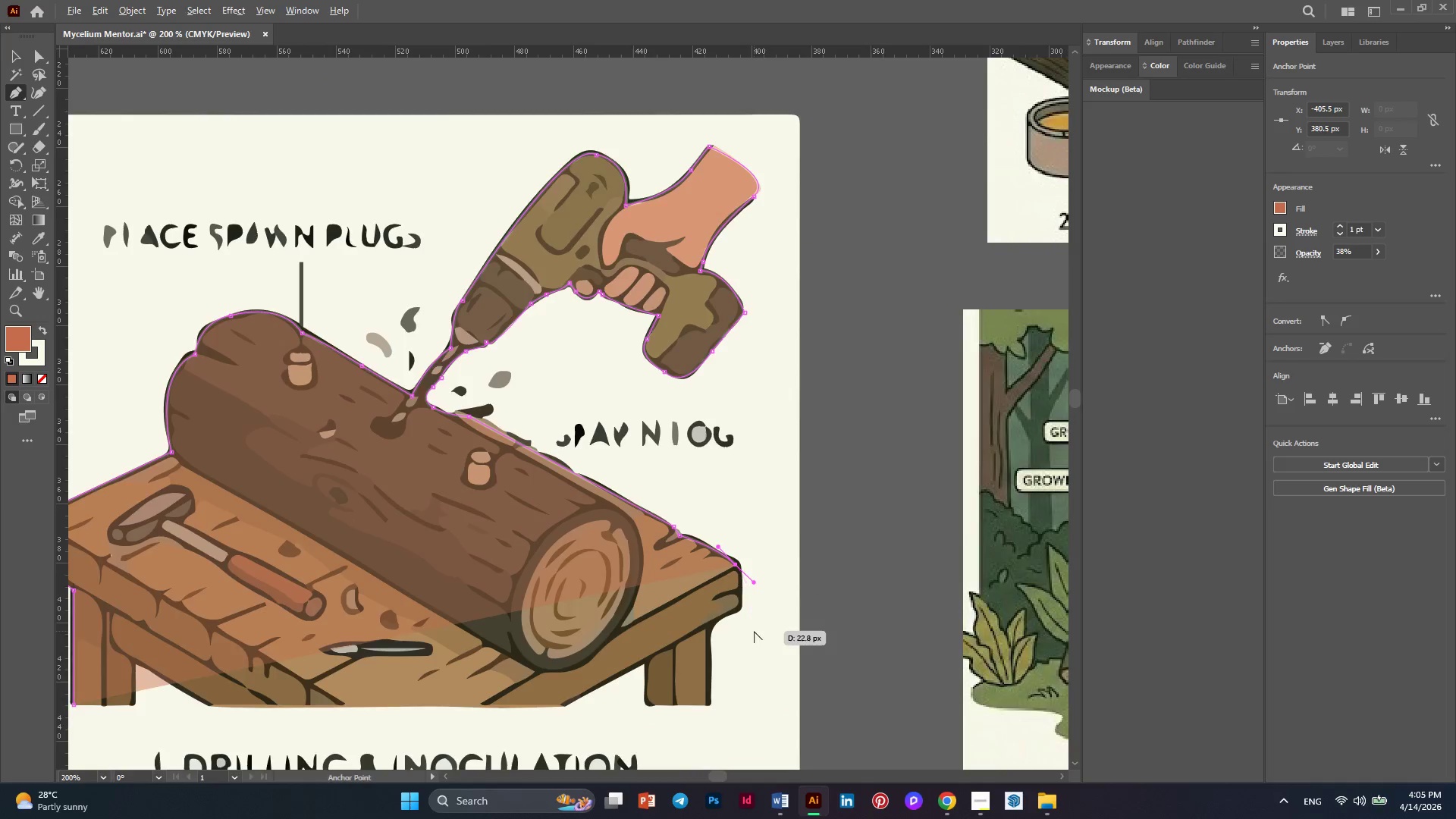 
scroll: coordinate [754, 631], scroll_direction: up, amount: 1.0
 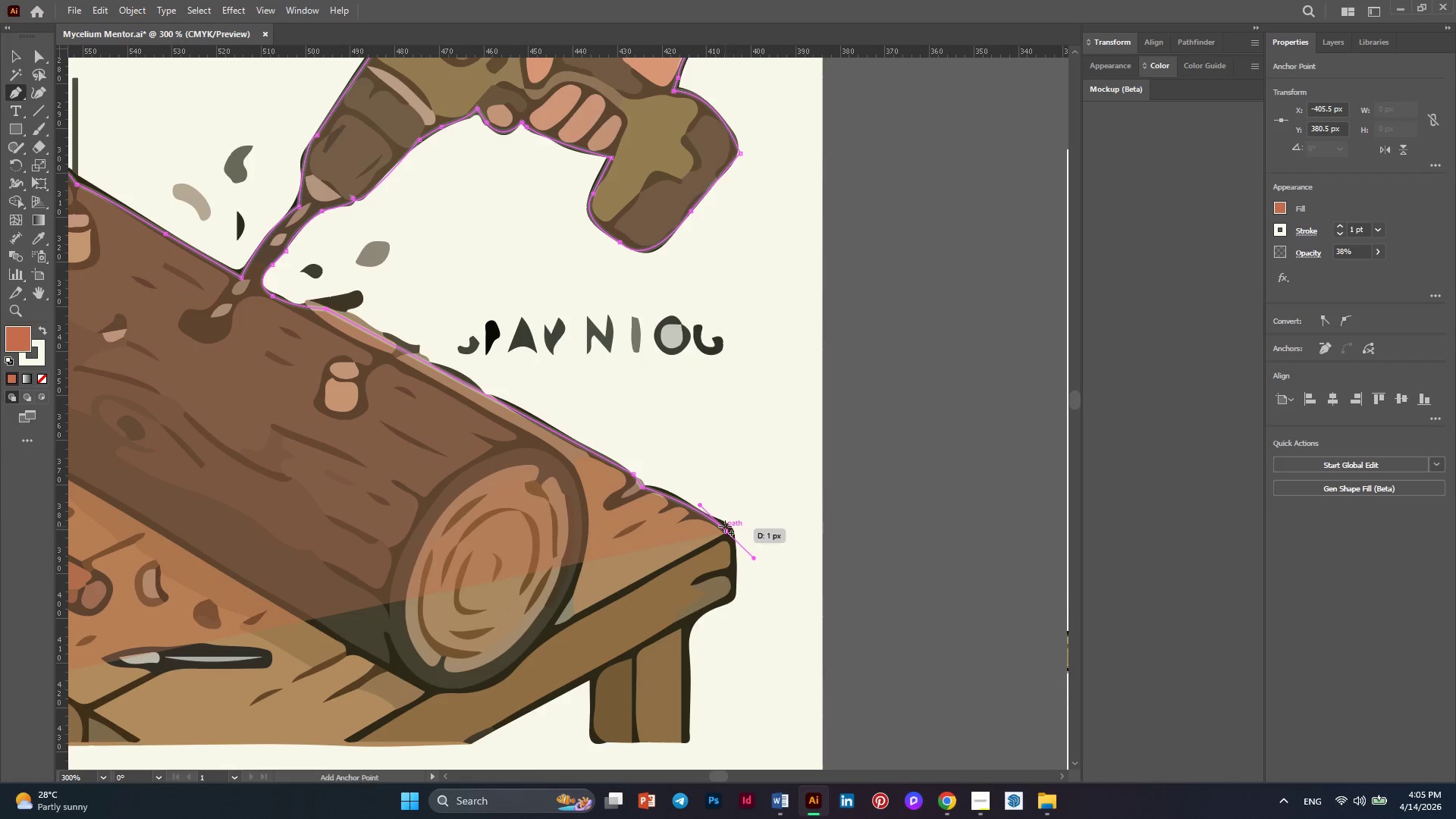 
left_click([728, 531])
 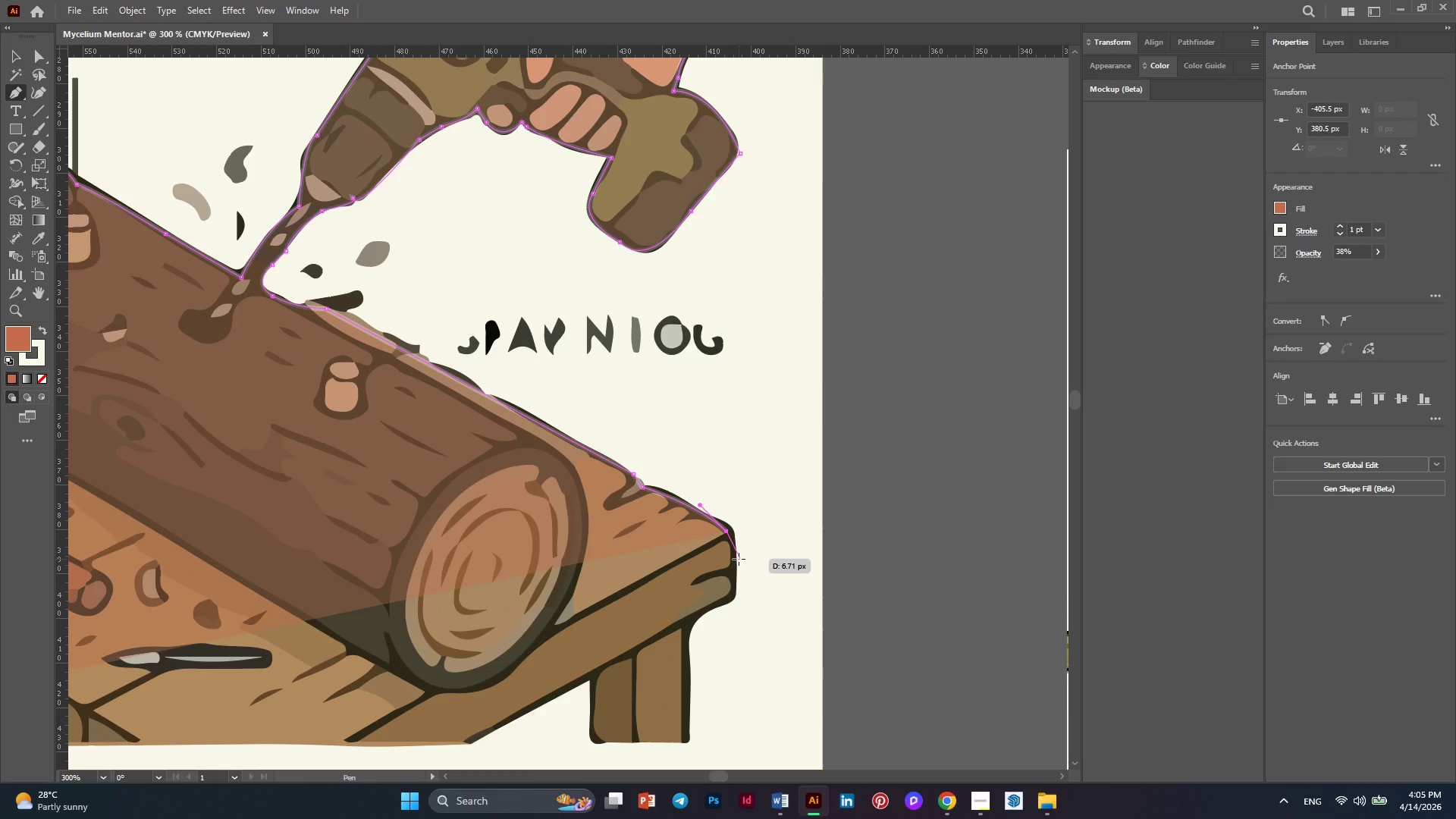 
left_click_drag(start_coordinate=[736, 561], to_coordinate=[739, 604])
 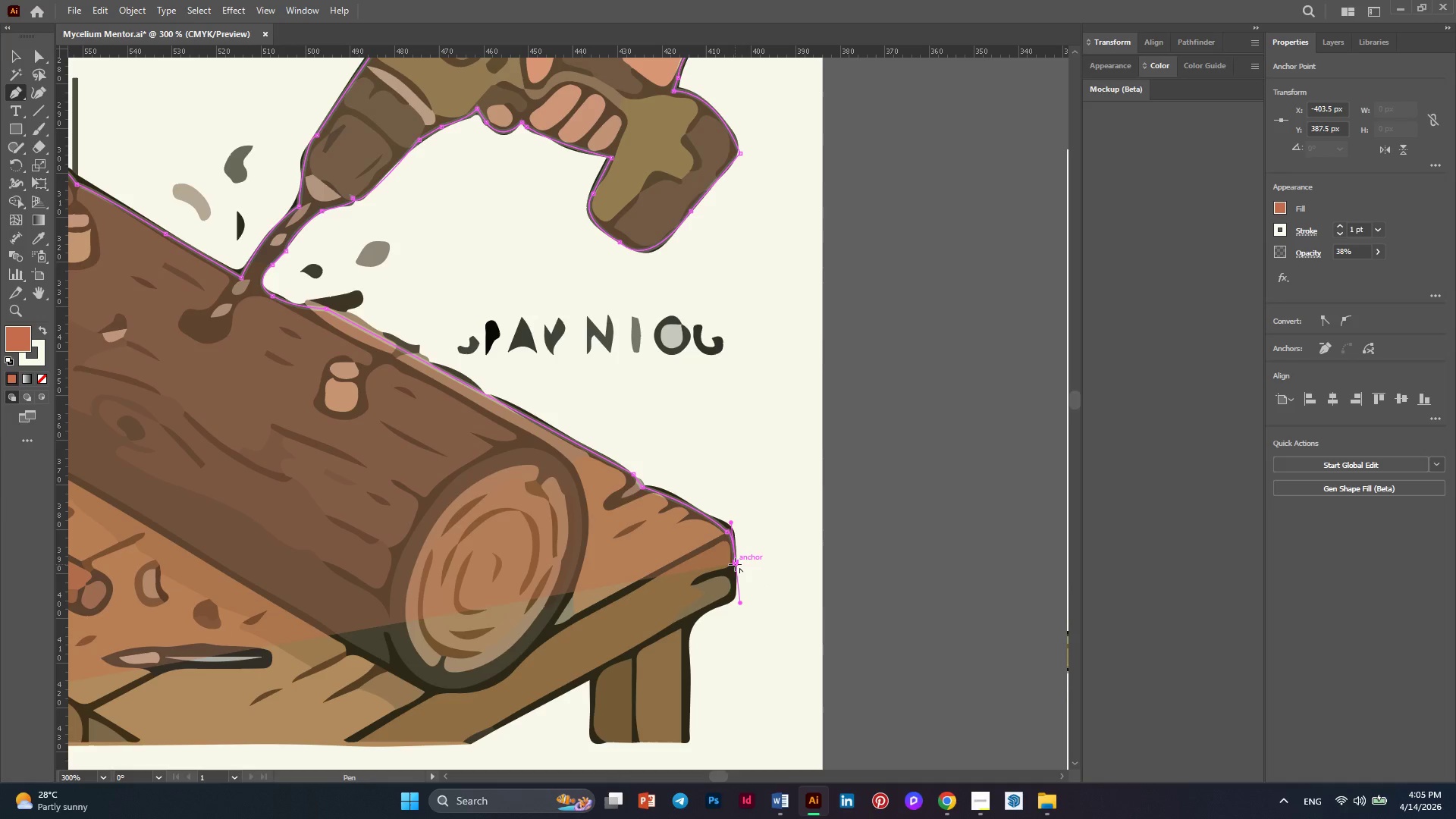 
left_click([735, 564])
 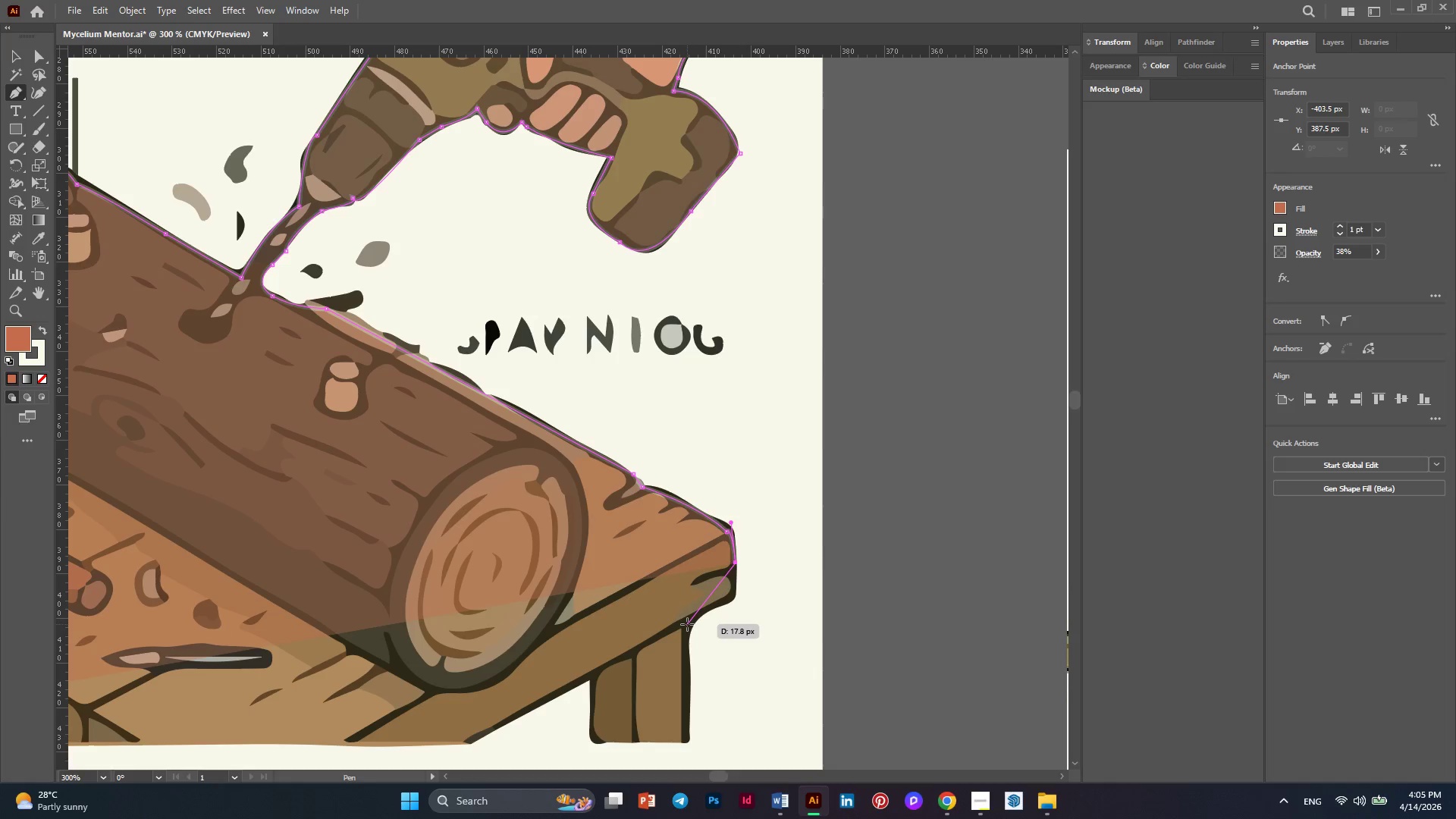 
left_click_drag(start_coordinate=[687, 624], to_coordinate=[641, 614])
 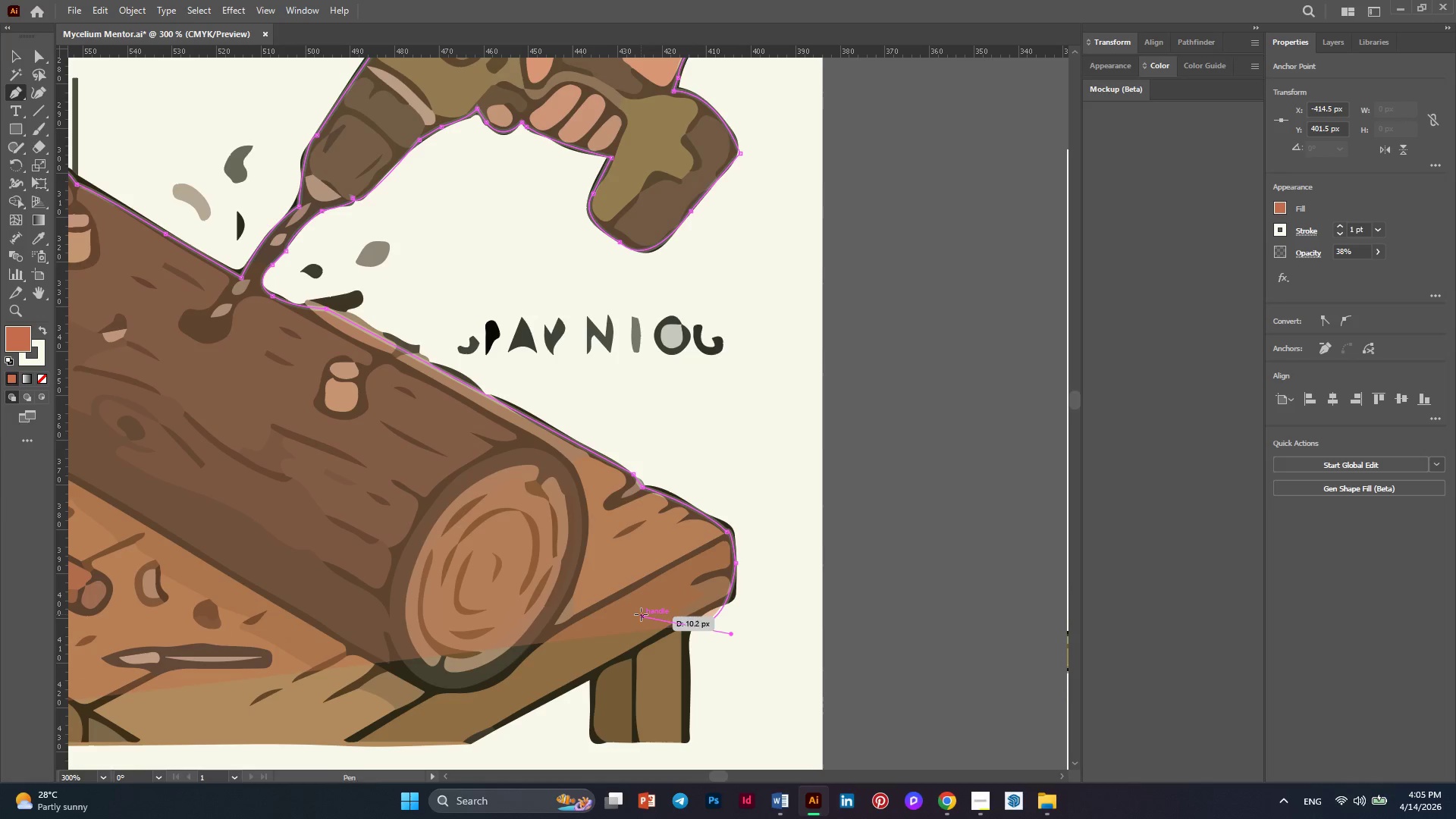 
key(Control+Z)
 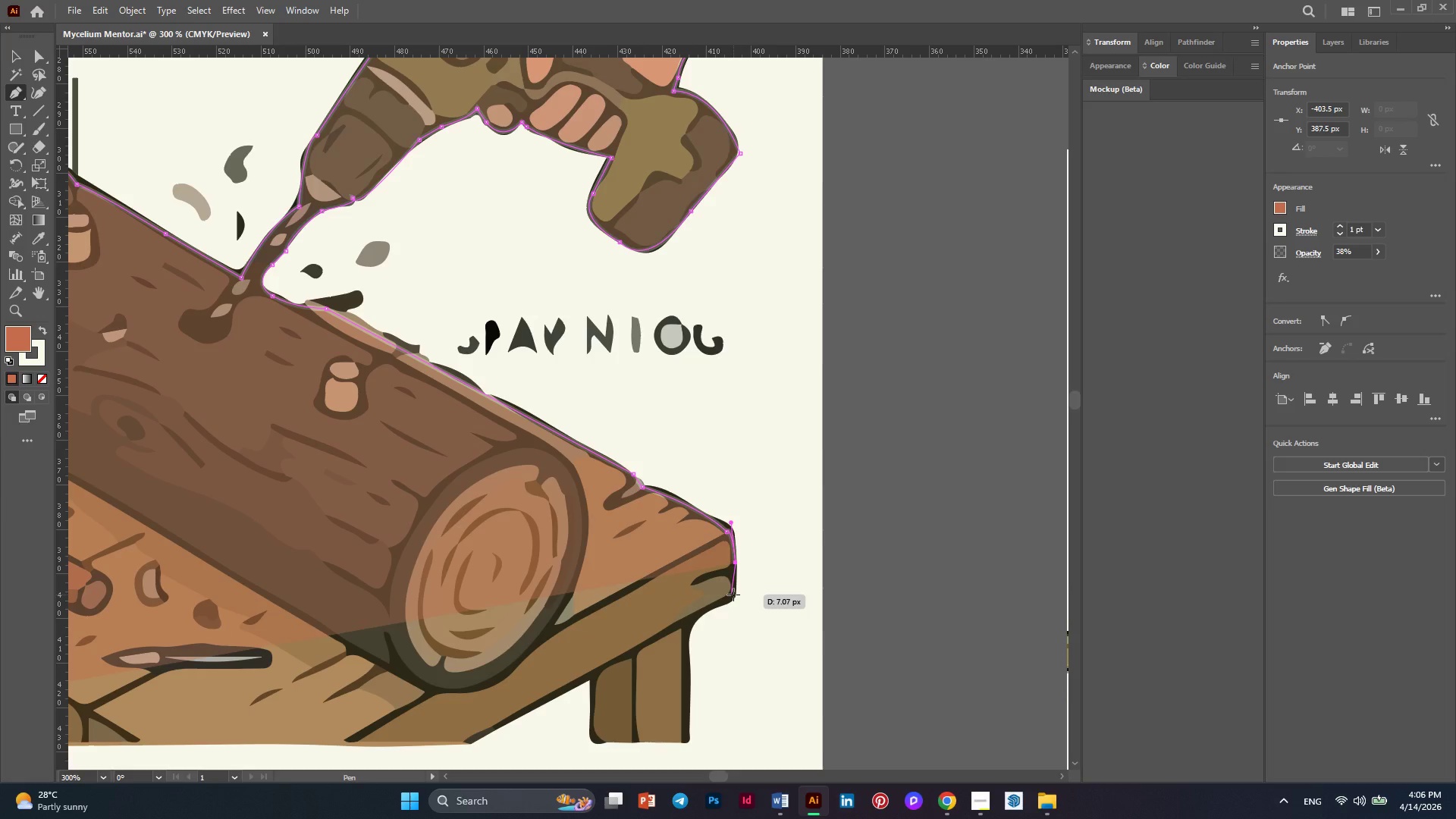 
left_click([734, 596])
 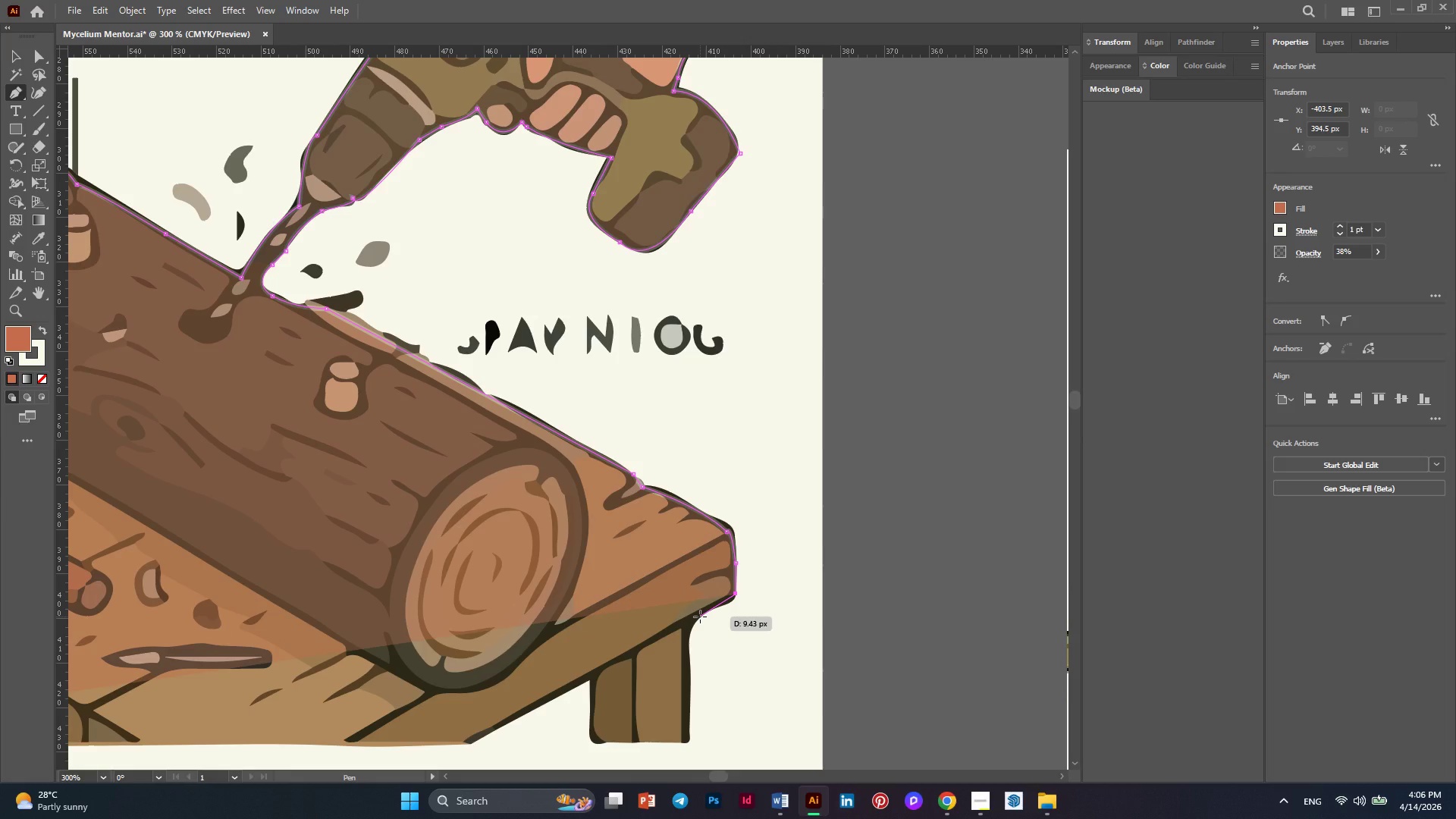 
left_click([700, 617])
 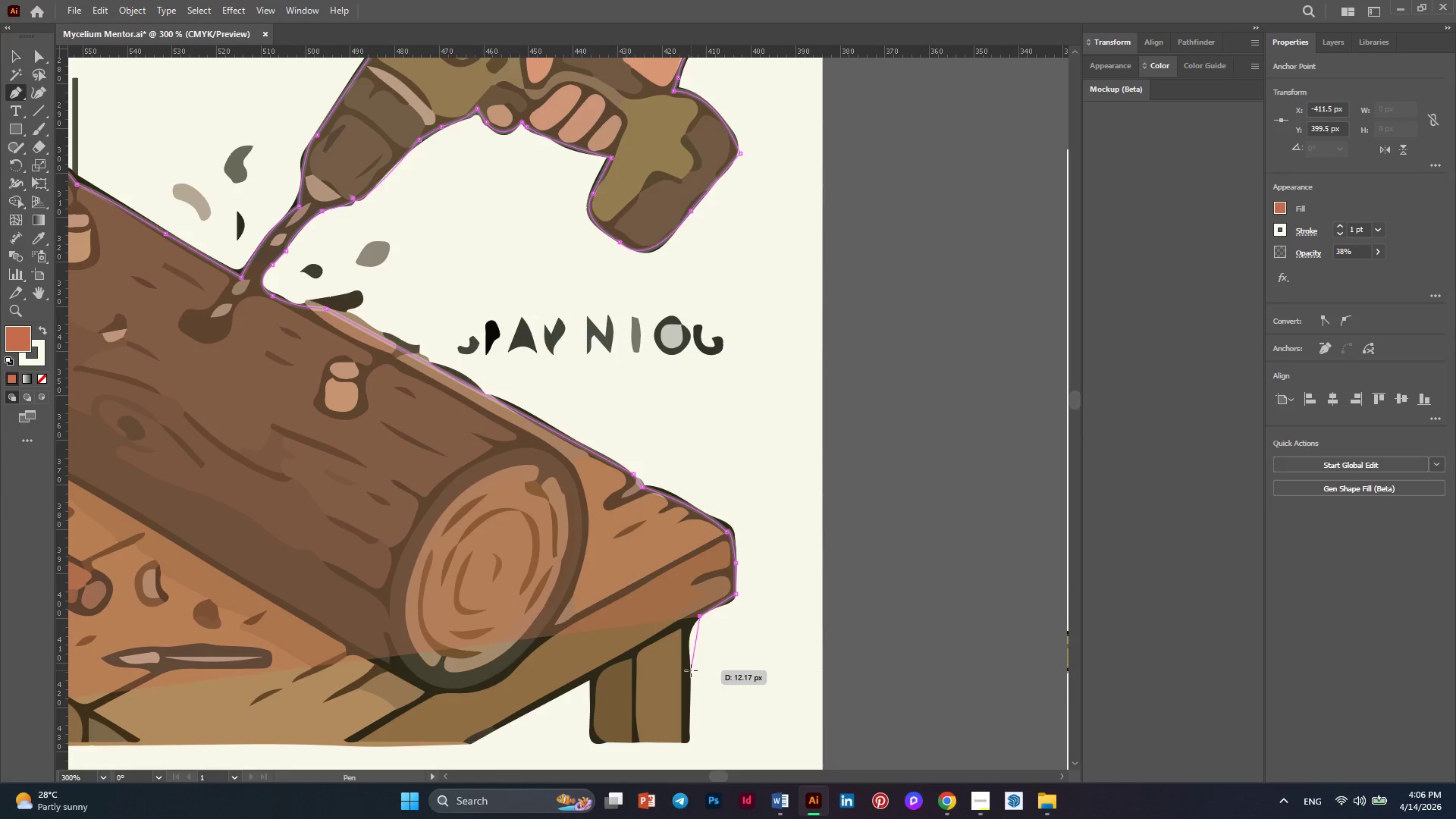 
left_click_drag(start_coordinate=[691, 670], to_coordinate=[699, 720])
 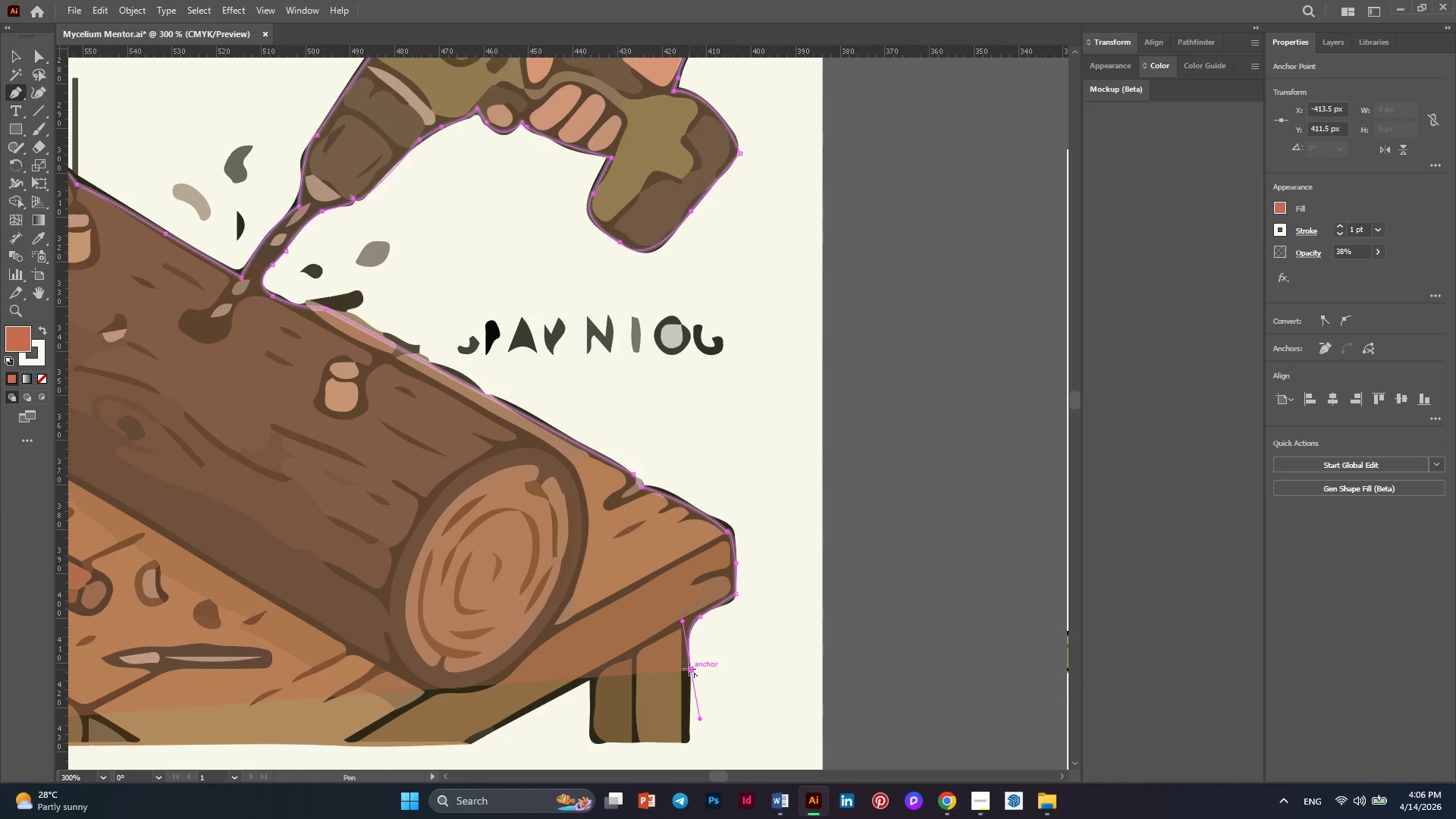 
left_click([689, 669])
 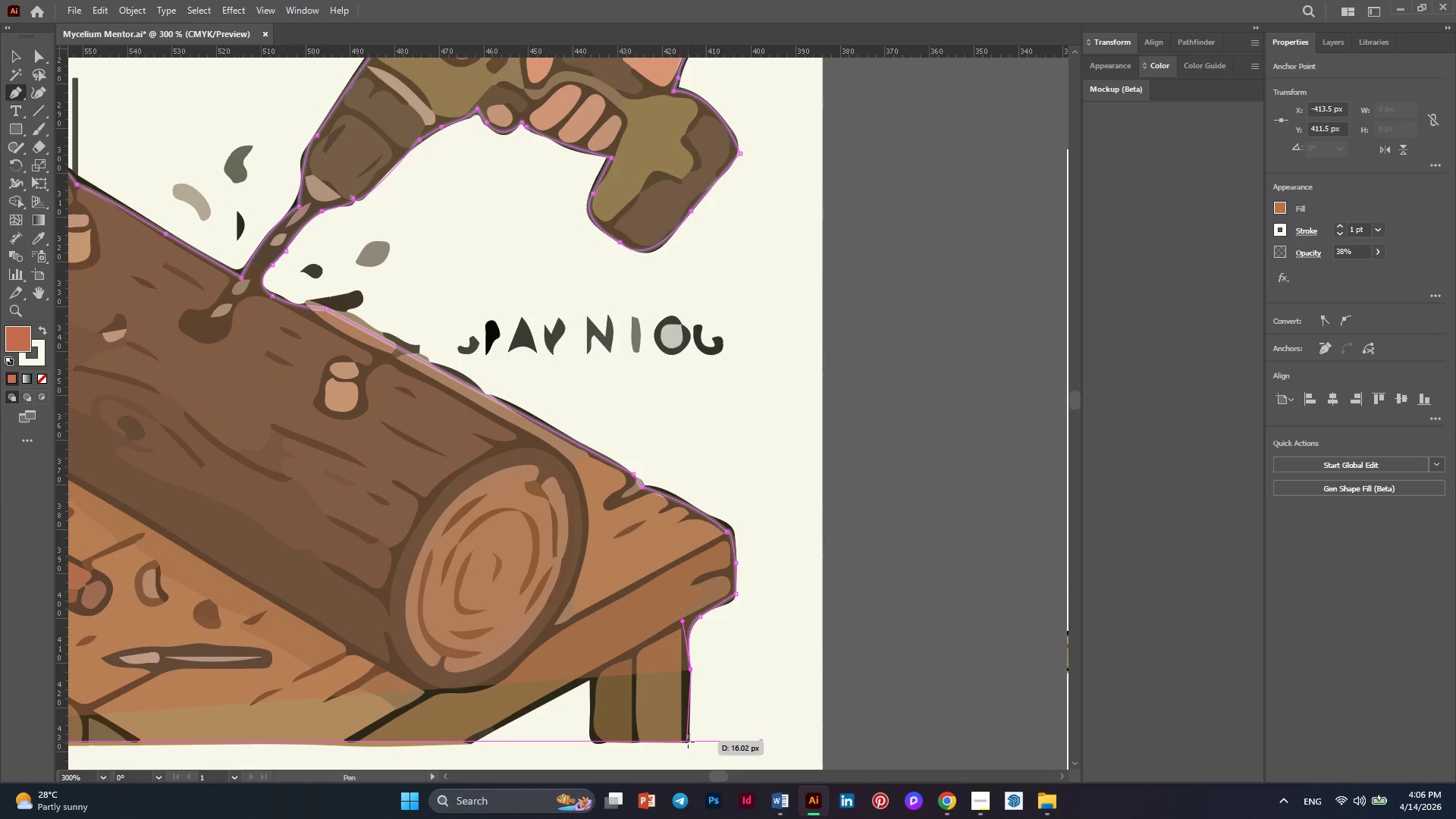 
left_click([688, 742])
 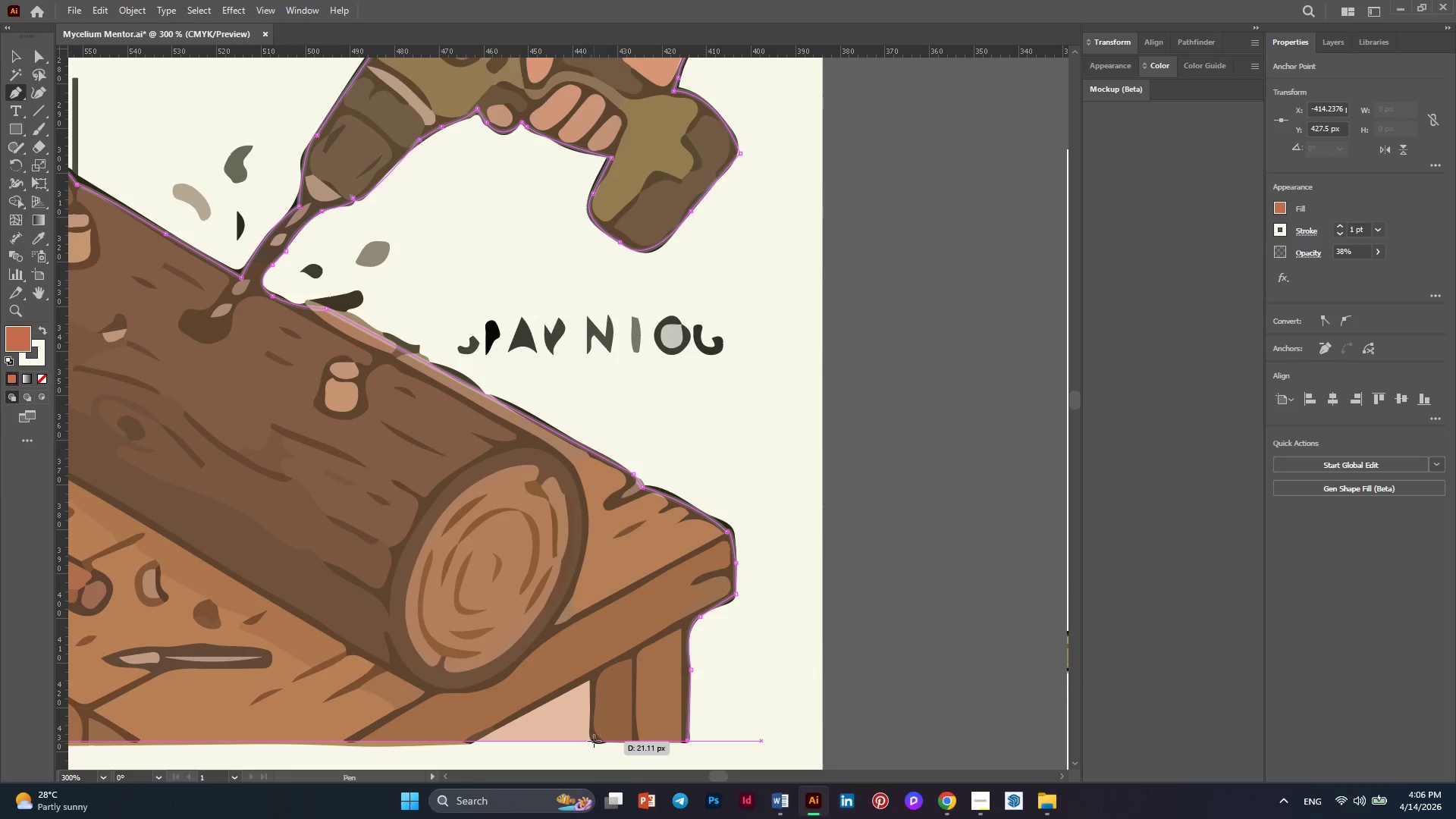 
left_click([593, 741])
 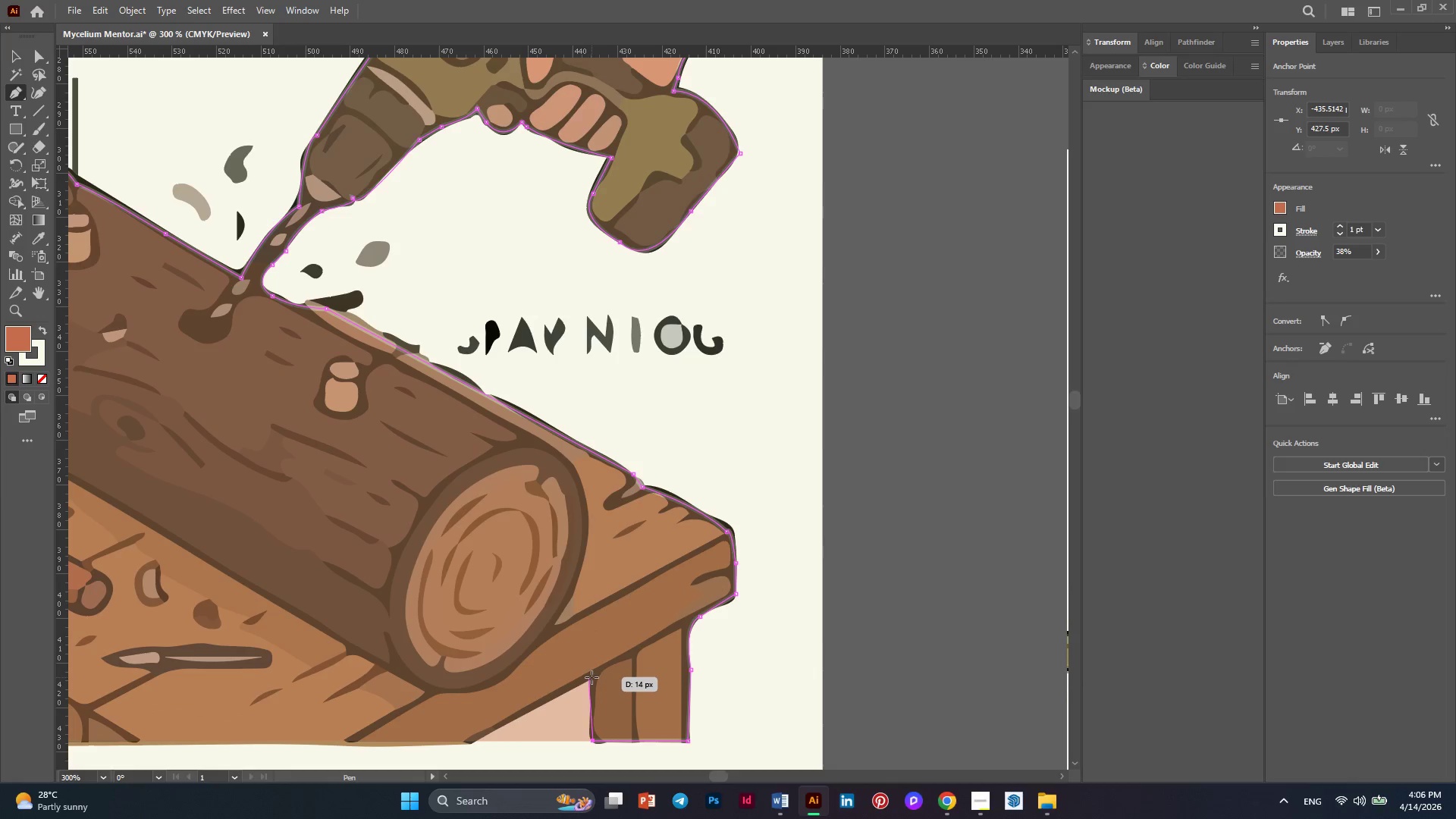 
left_click([592, 677])
 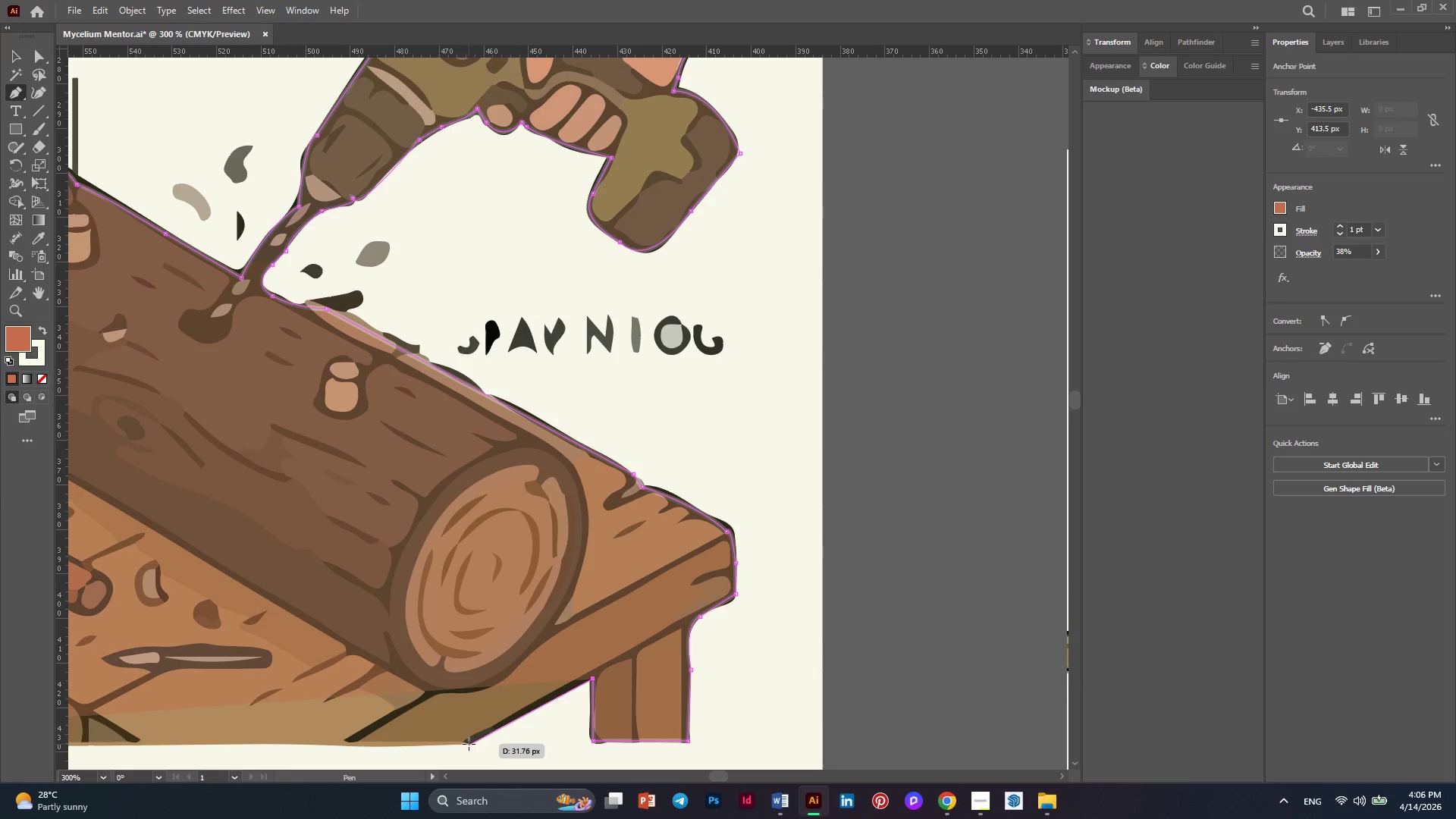 
left_click([468, 743])
 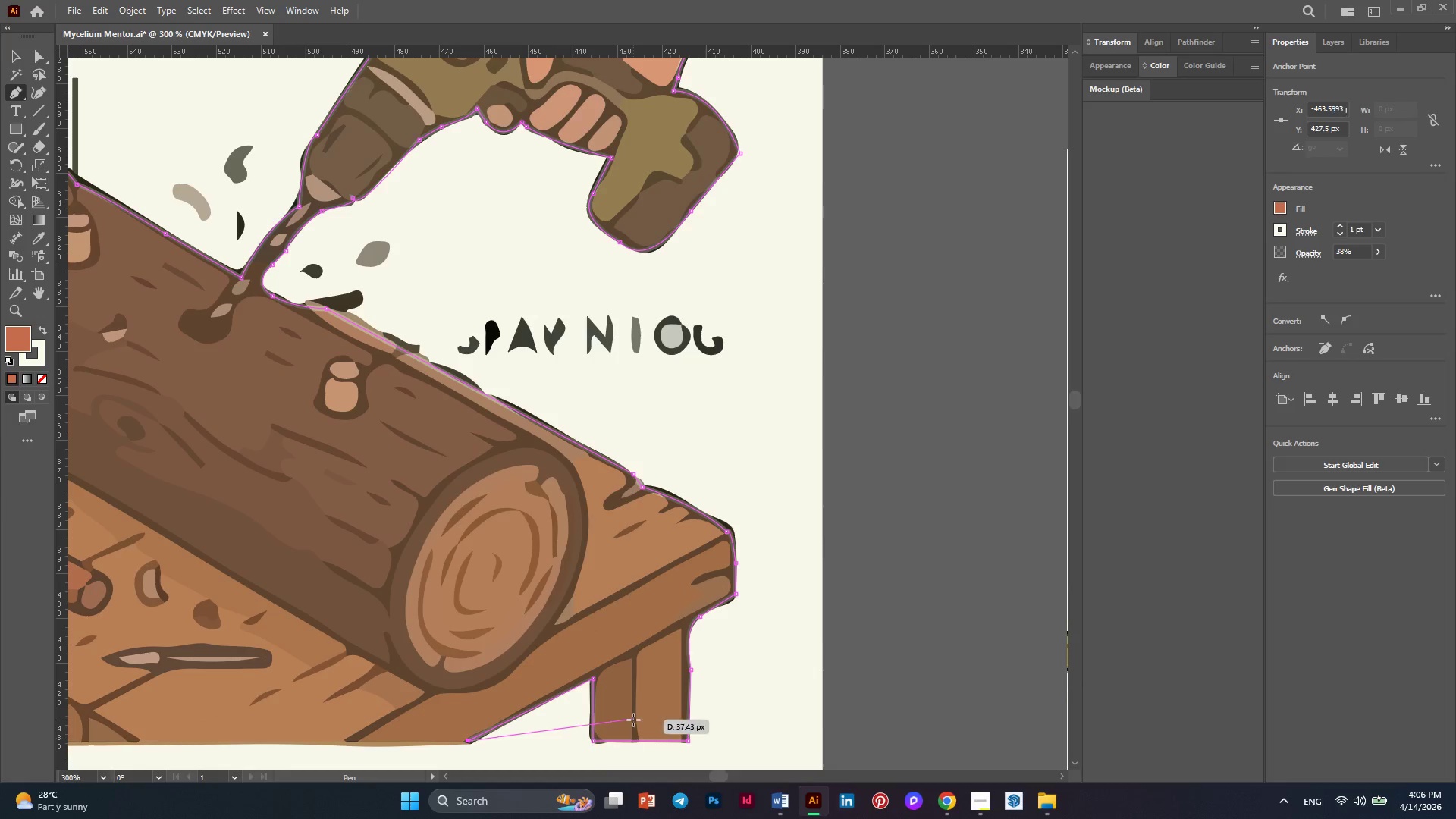 
key(Alt+AltLeft)
 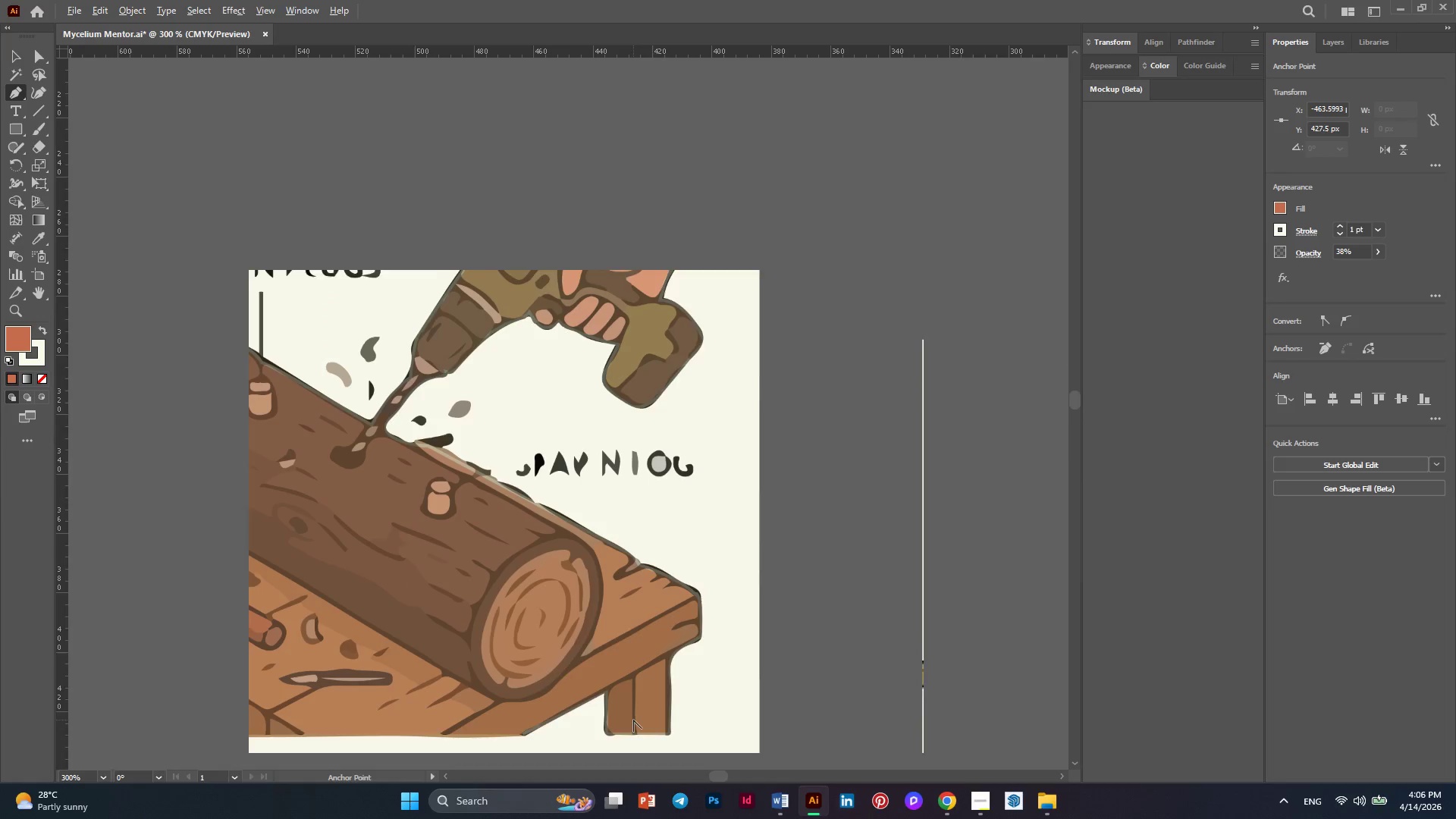 
scroll: coordinate [633, 720], scroll_direction: down, amount: 1.0
 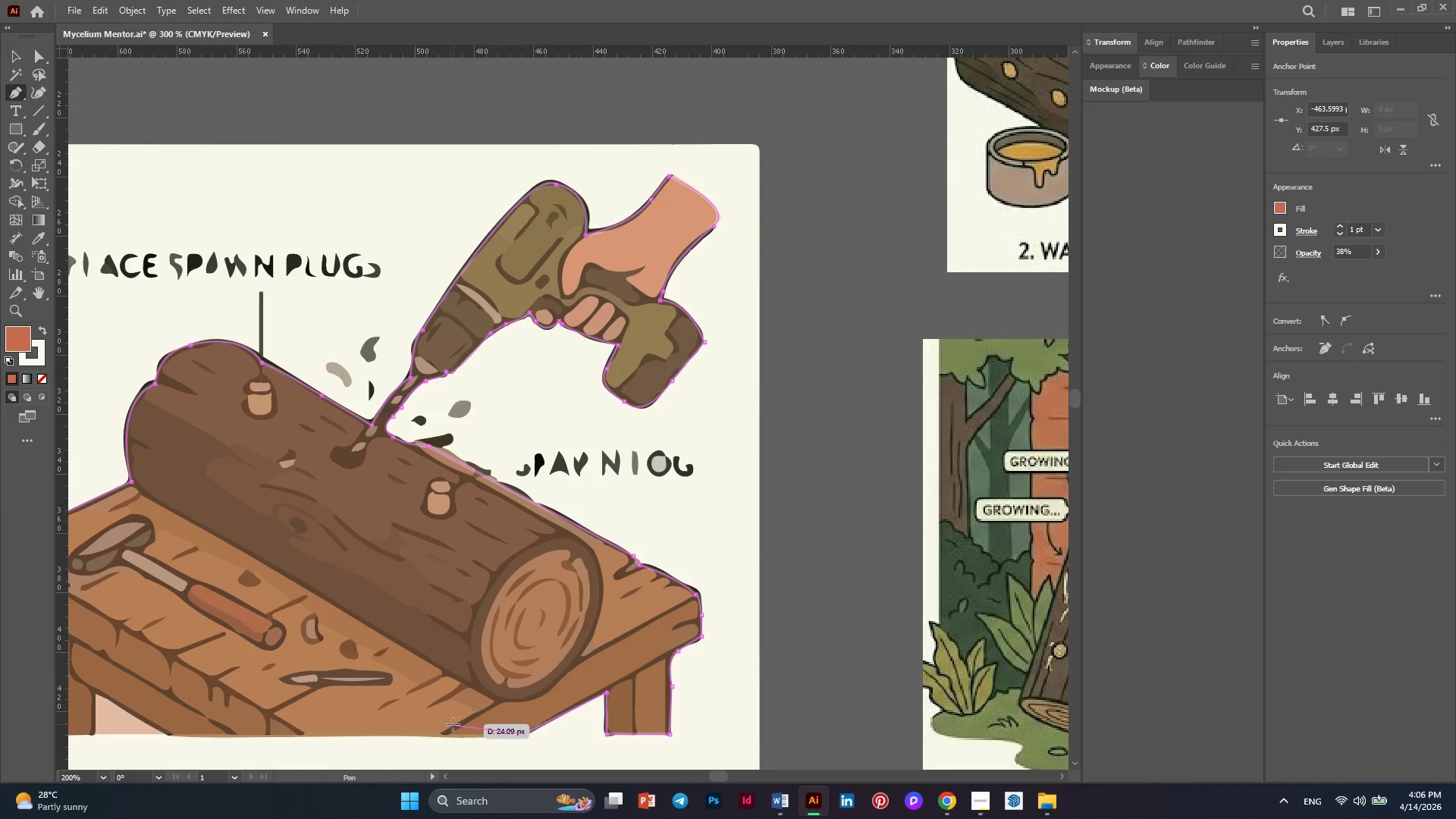 
key(Alt+AltLeft)
 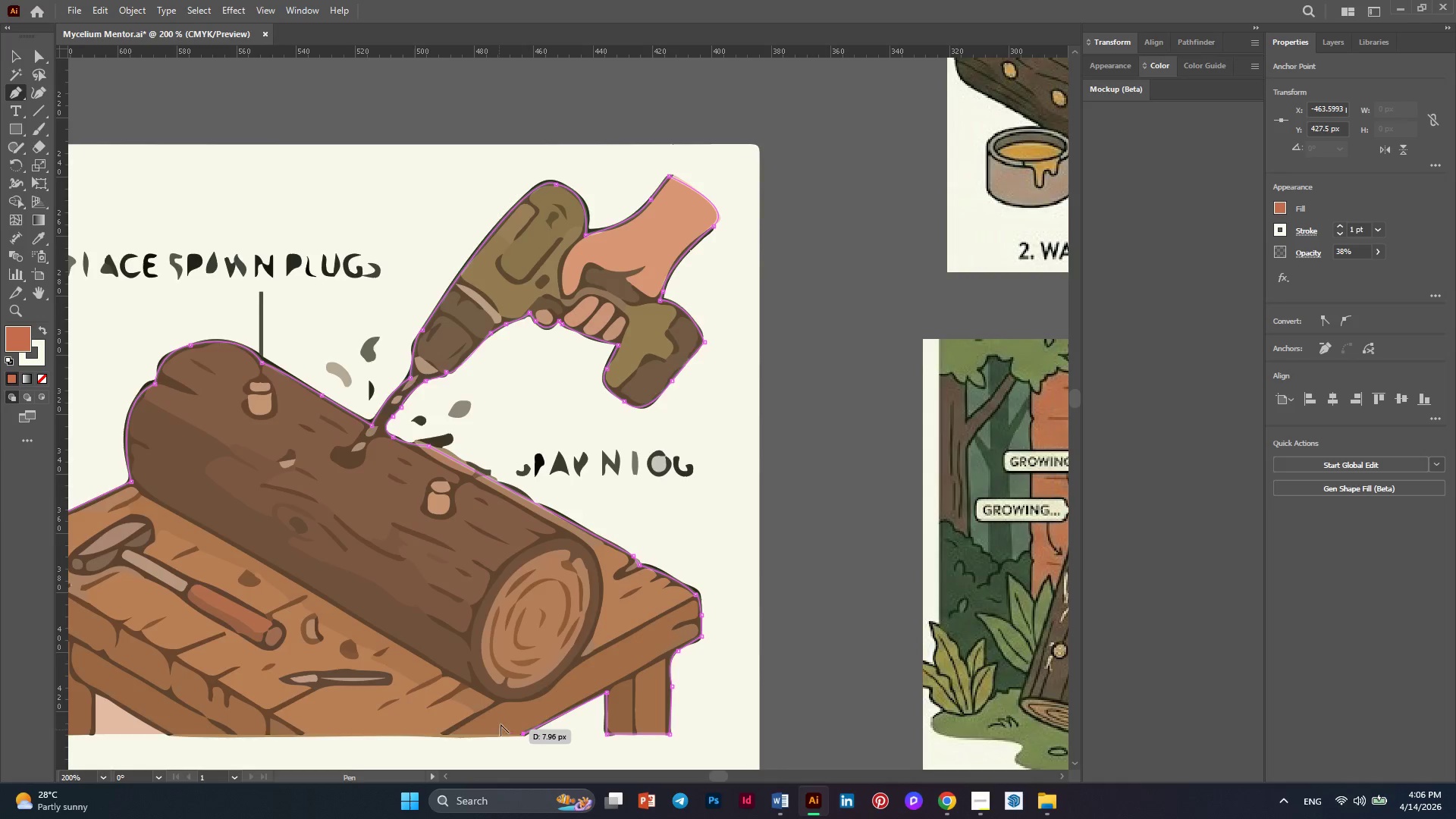 
scroll: coordinate [500, 724], scroll_direction: down, amount: 2.0
 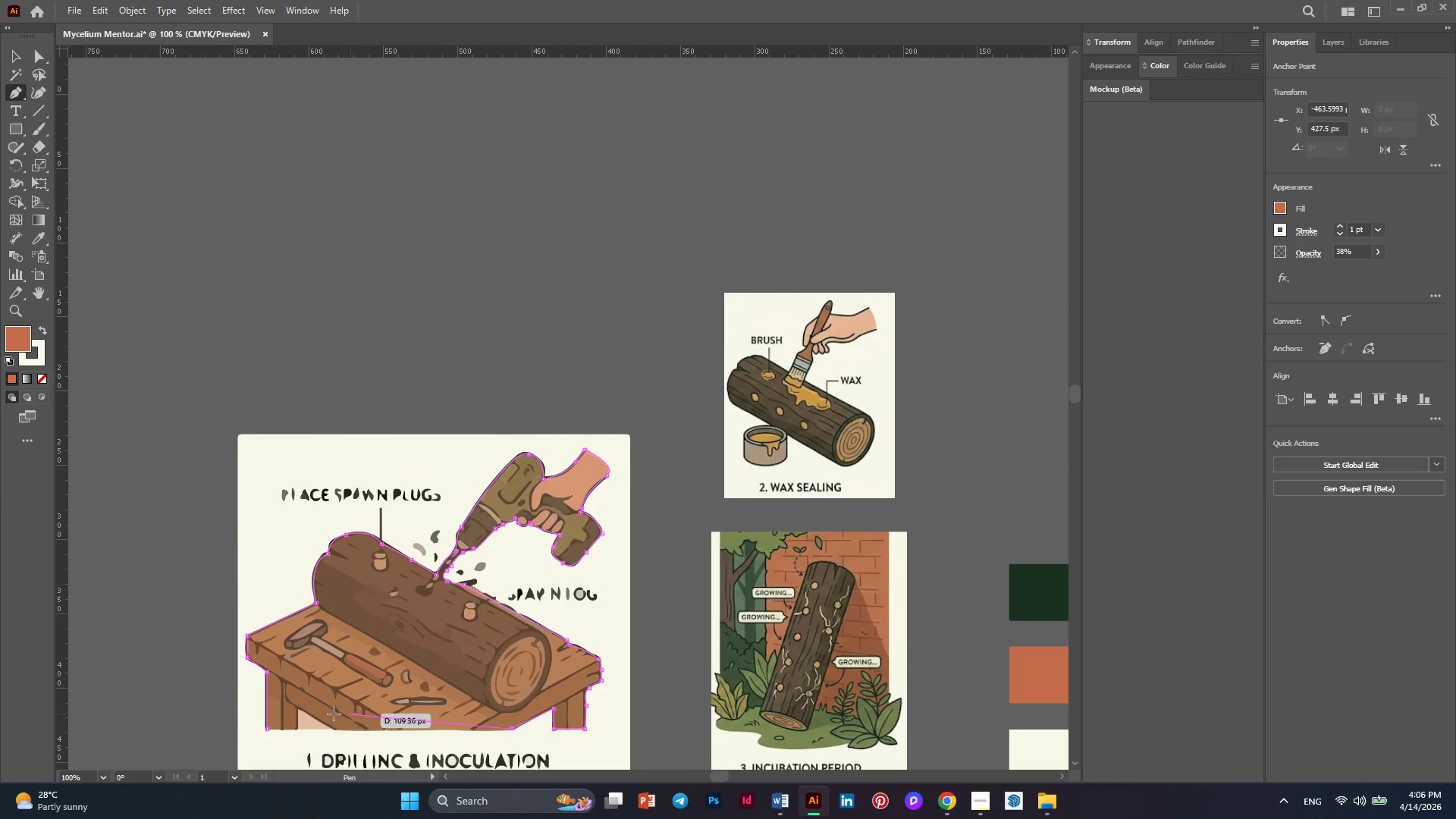 
hold_key(key=AltLeft, duration=0.38)
scroll: coordinate [322, 733], scroll_direction: up, amount: 3.0
 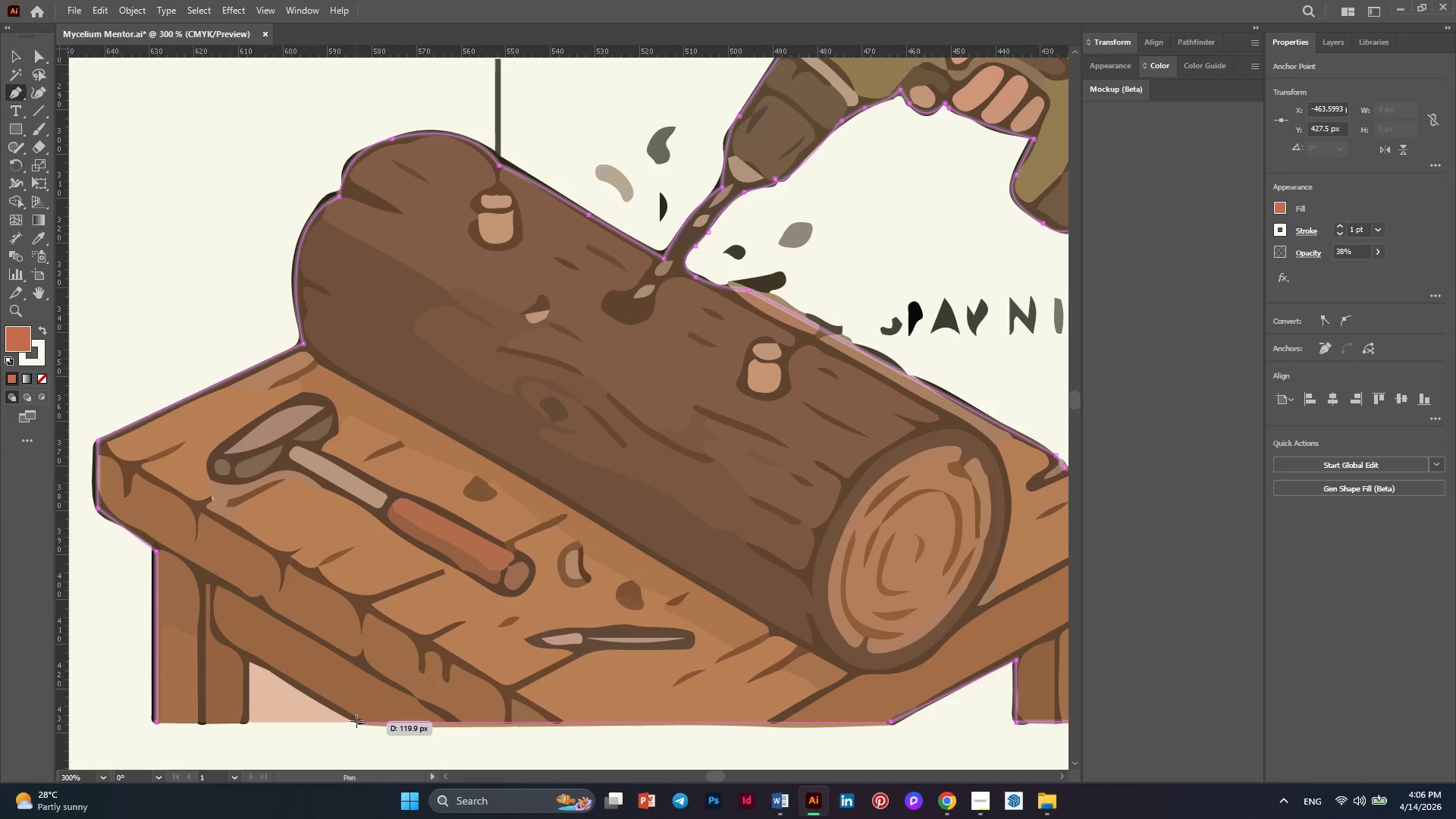 
left_click([356, 721])
 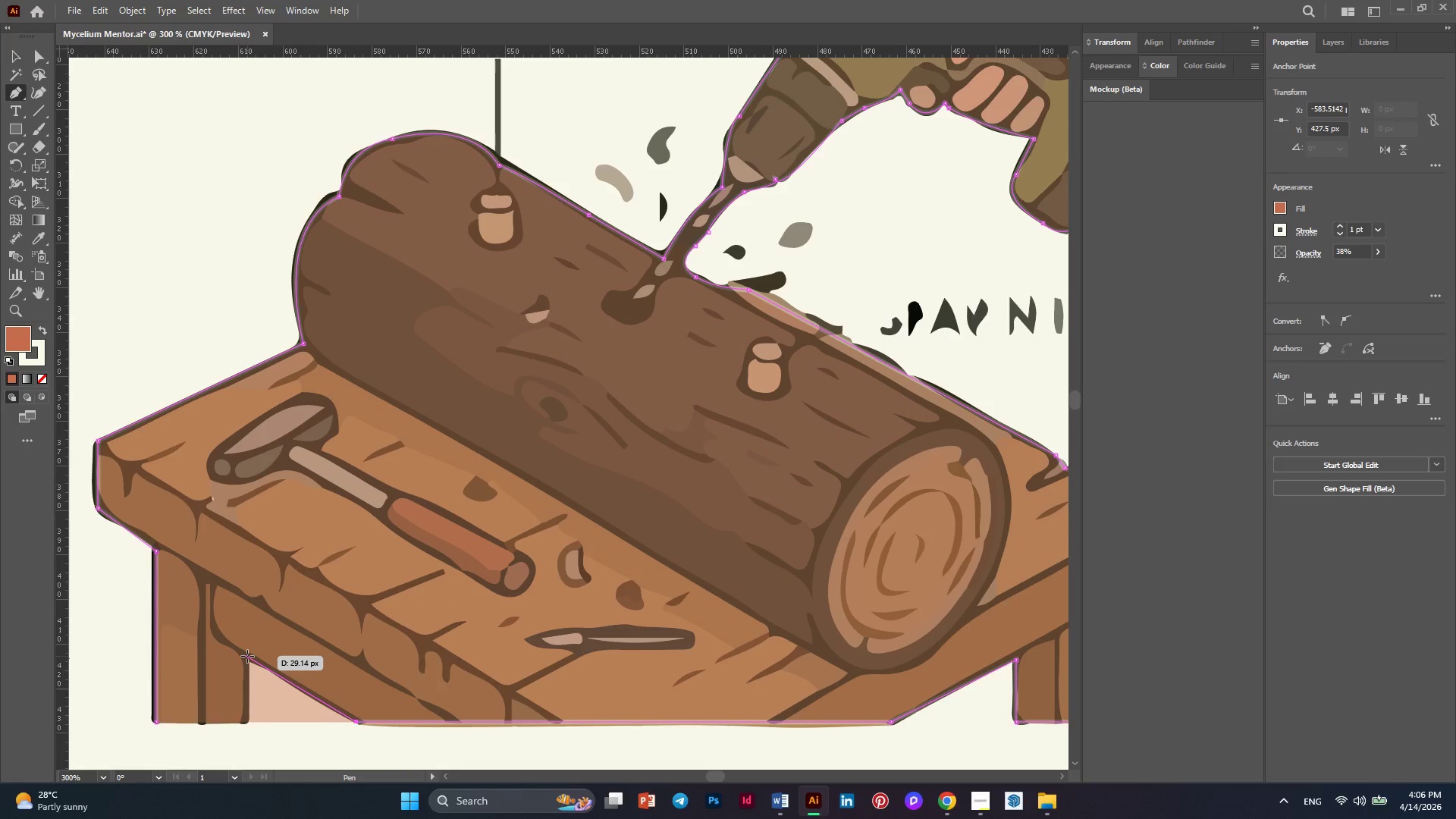 
left_click([247, 656])
 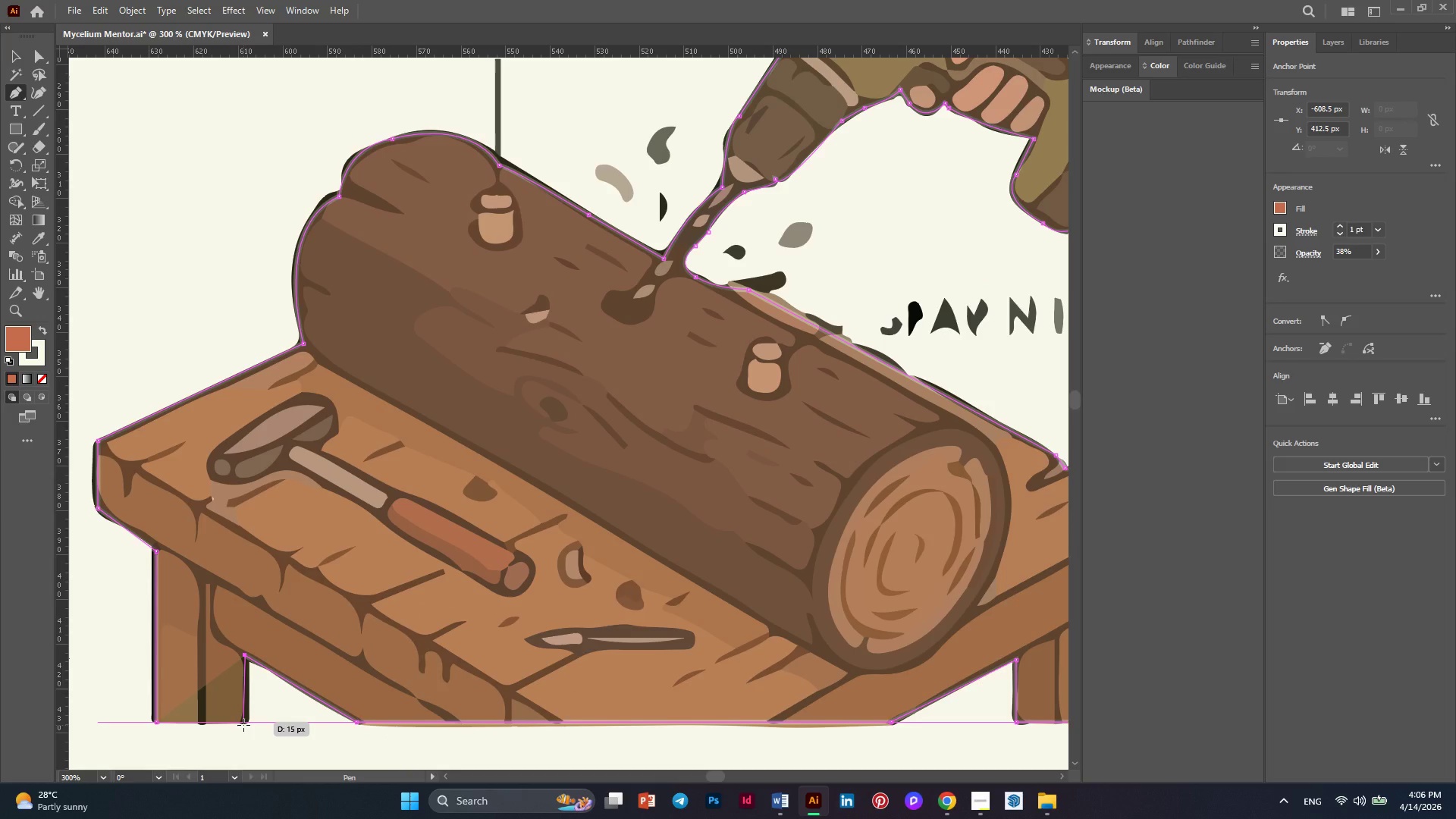 
left_click([243, 725])
 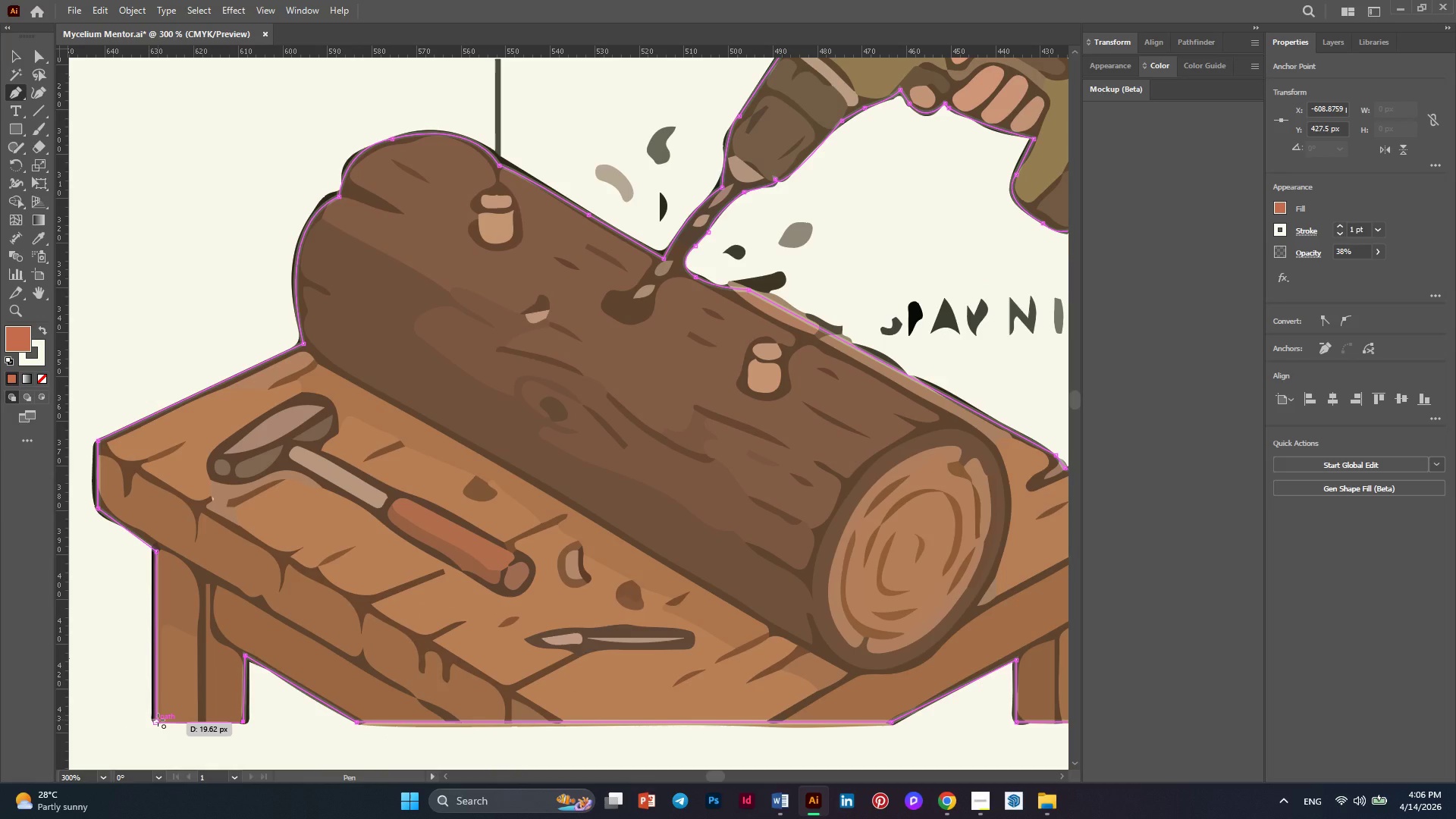 
left_click([158, 720])
 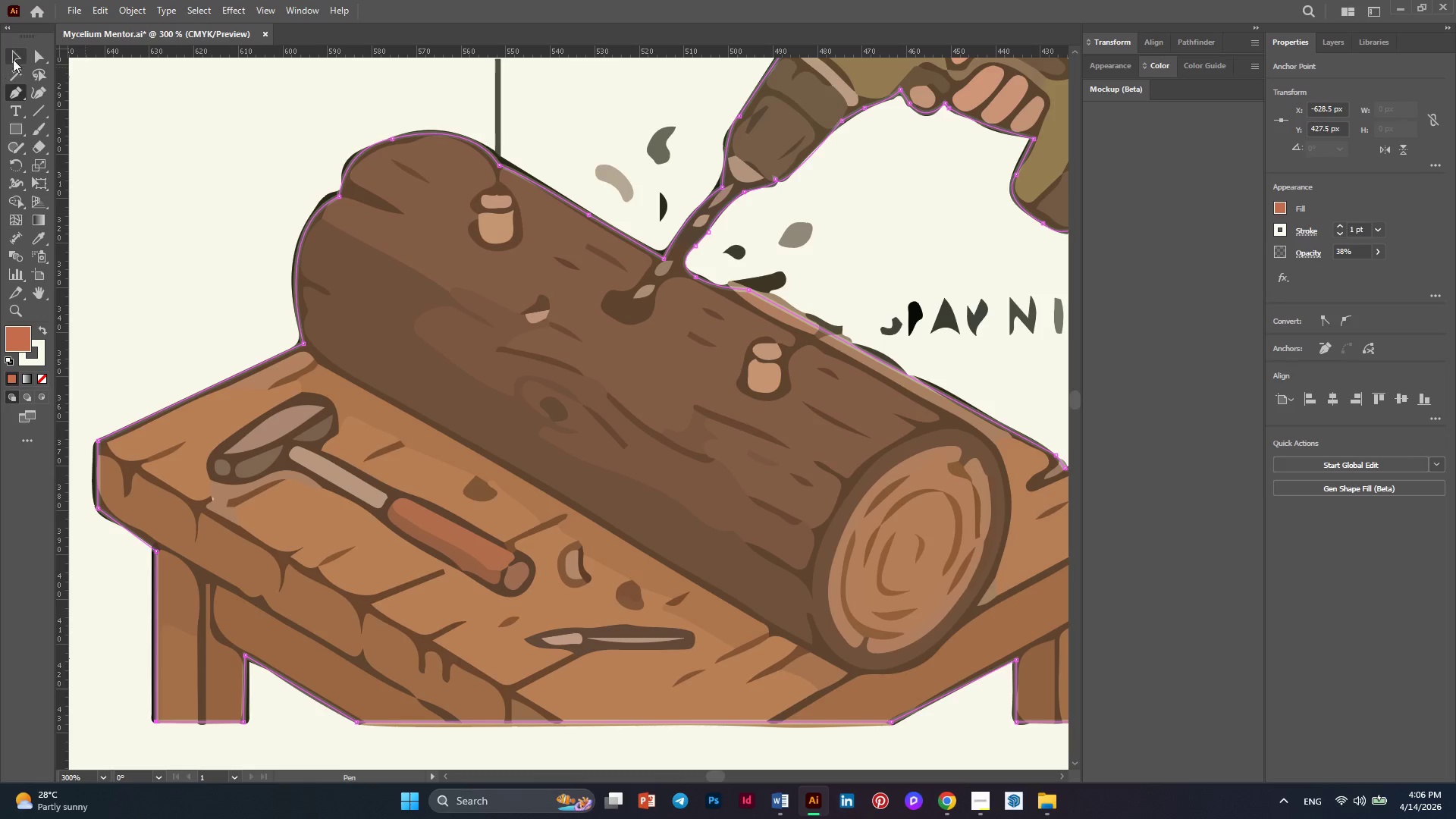 
left_click([30, 57])
 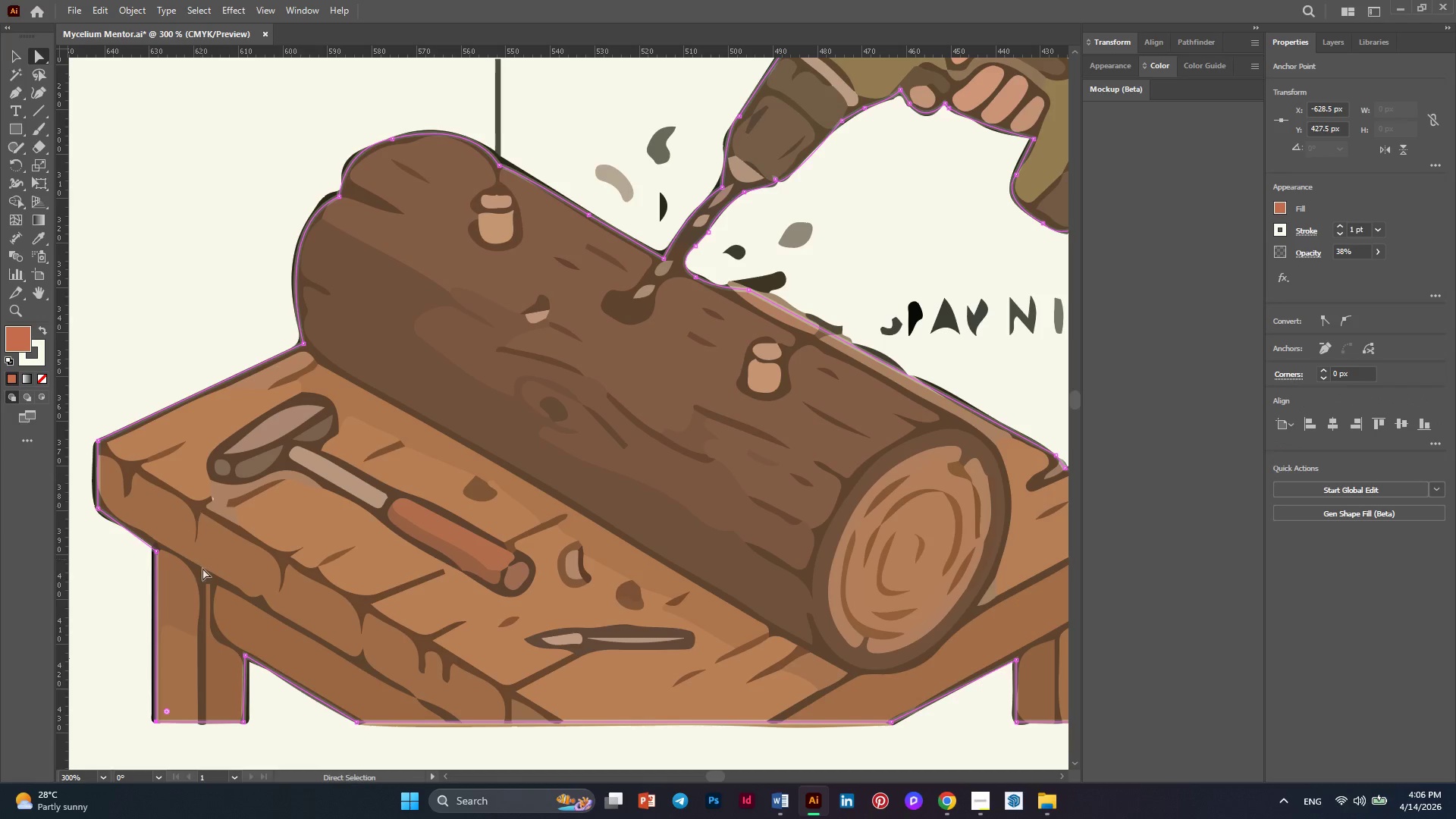 
hold_key(key=AltLeft, duration=0.38)
scroll: coordinate [230, 735], scroll_direction: up, amount: 2.0
 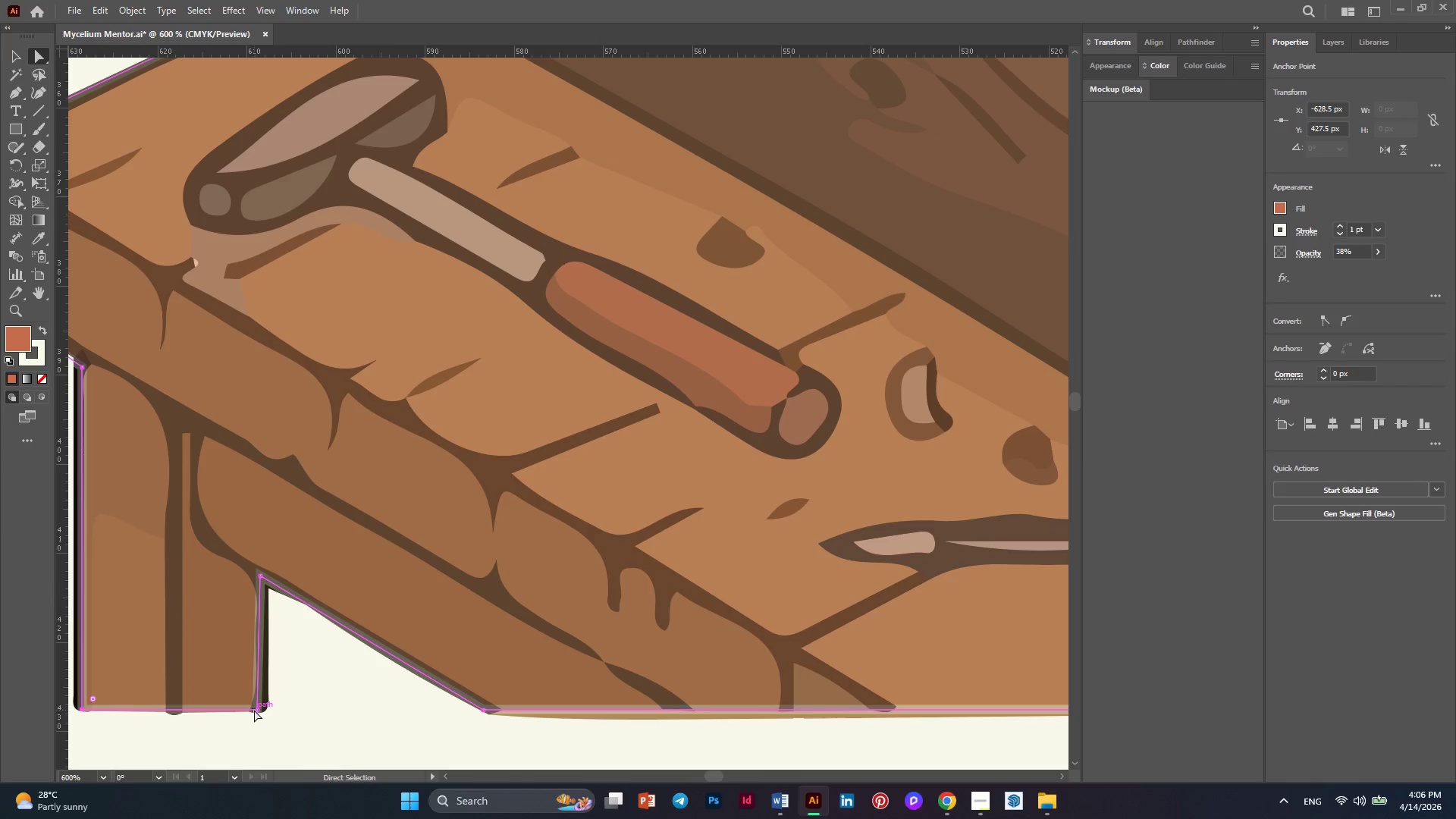 
left_click_drag(start_coordinate=[256, 709], to_coordinate=[262, 707])
 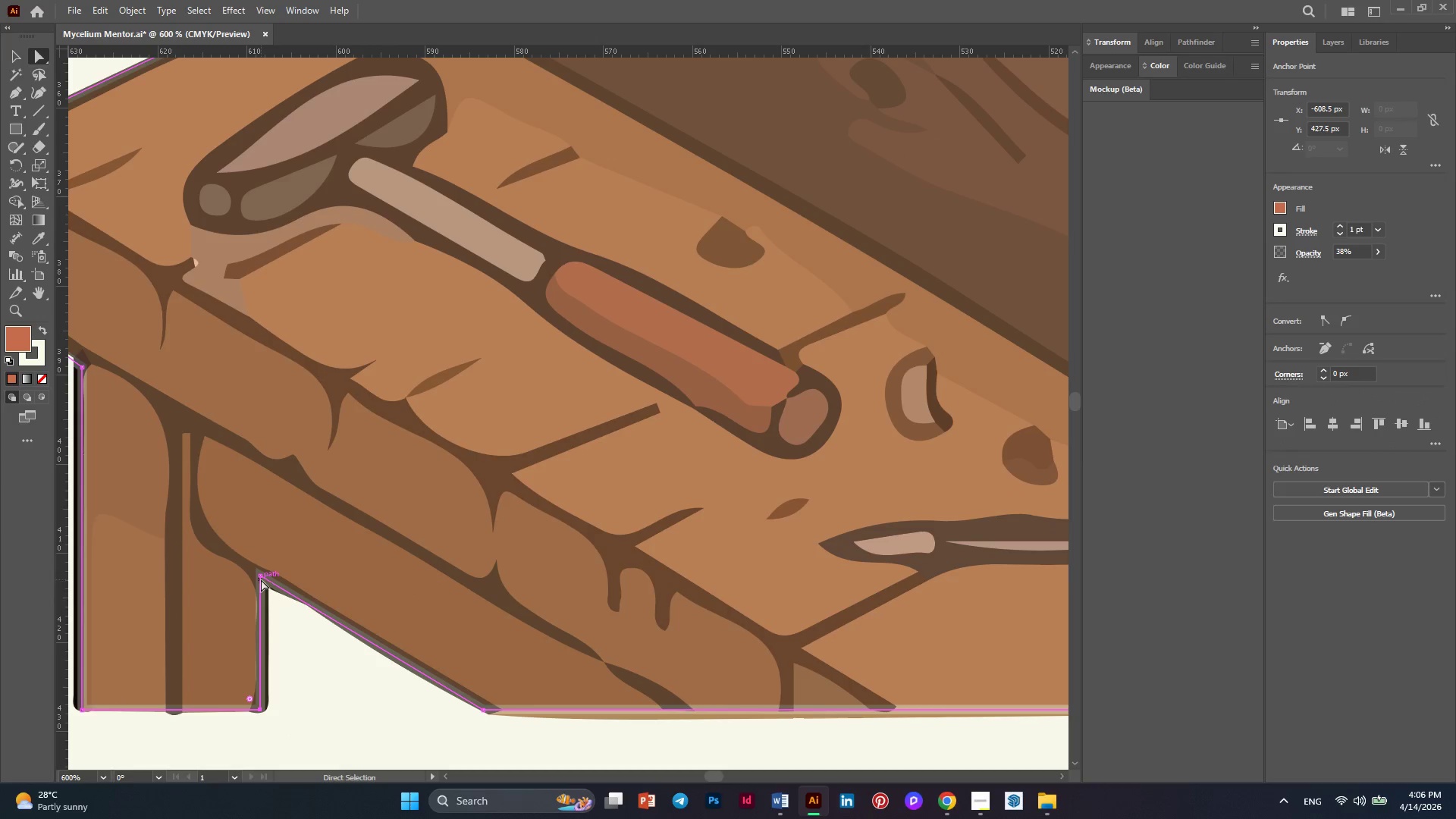 
left_click_drag(start_coordinate=[261, 576], to_coordinate=[265, 576])
 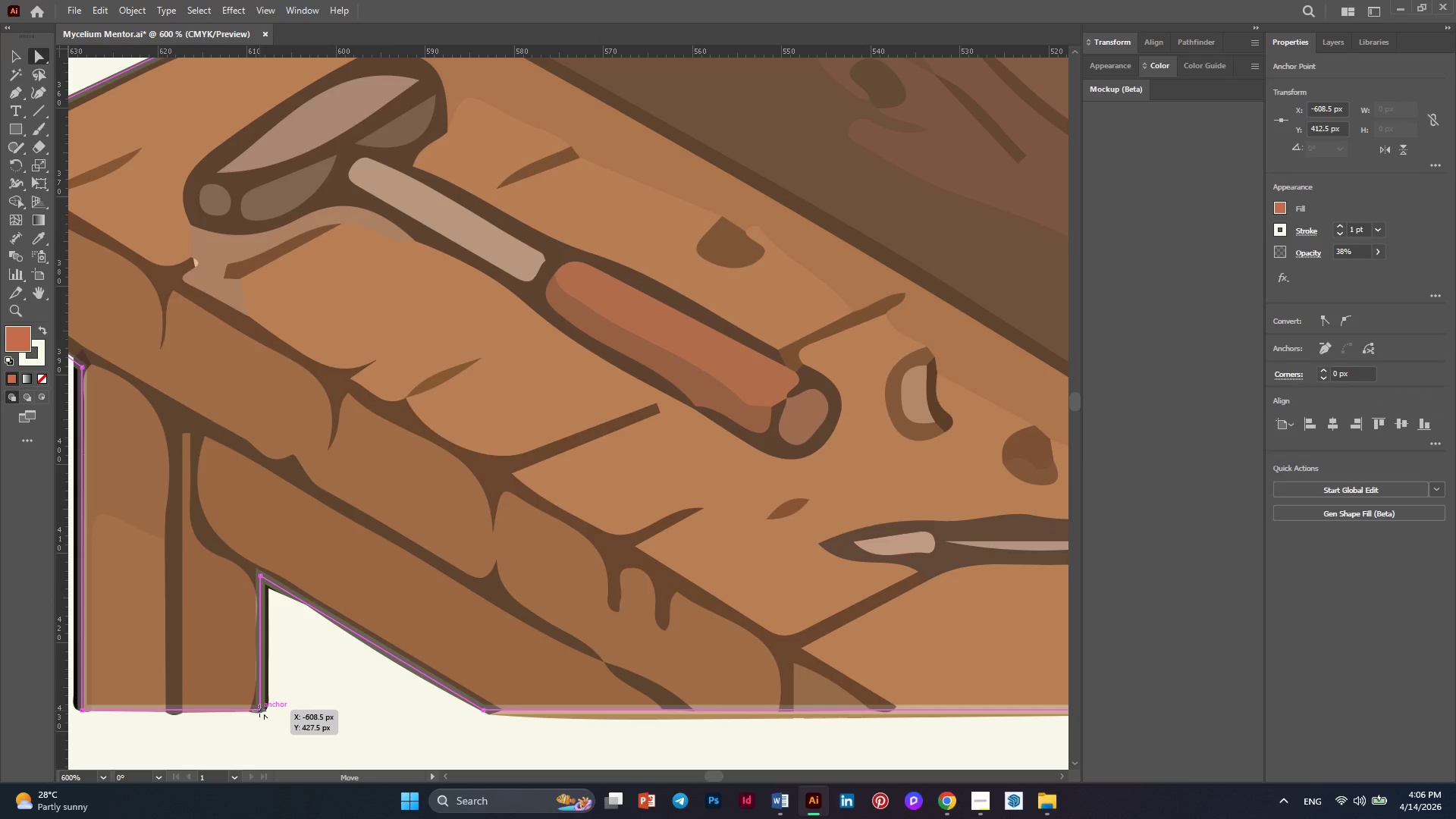 
left_click([259, 711])
 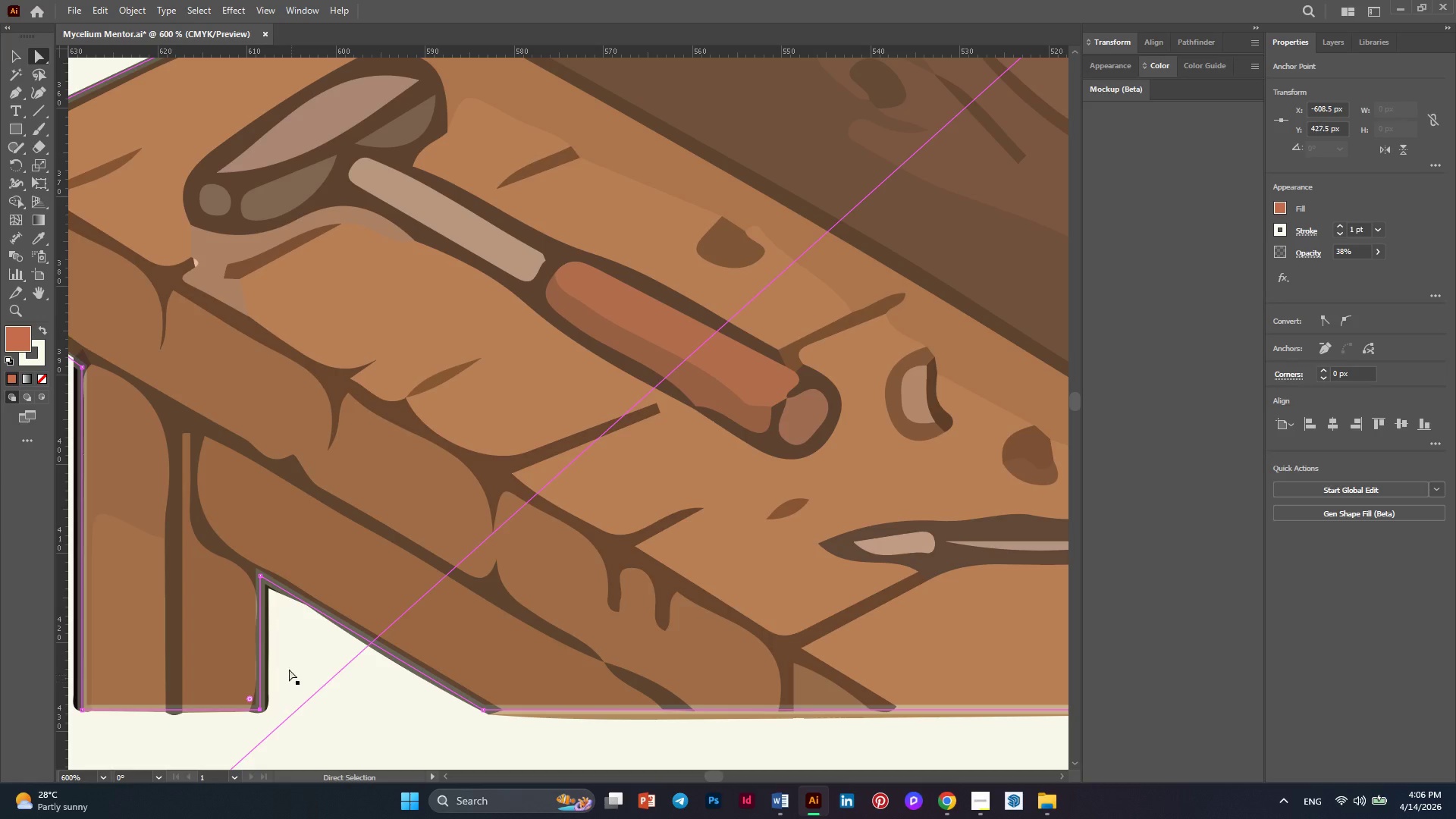 
key(Alt+AltLeft)
 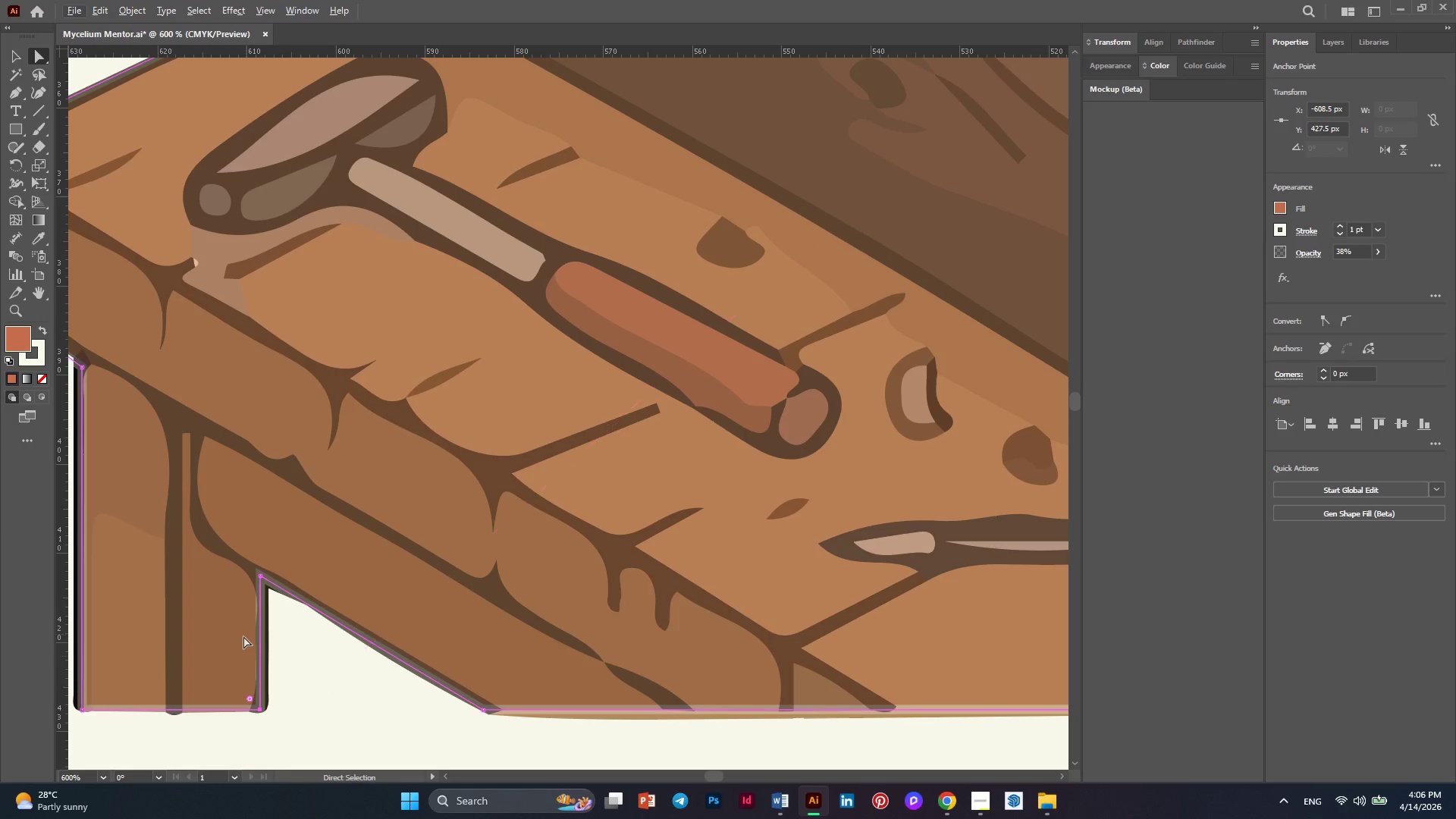 
key(Alt+AltLeft)
 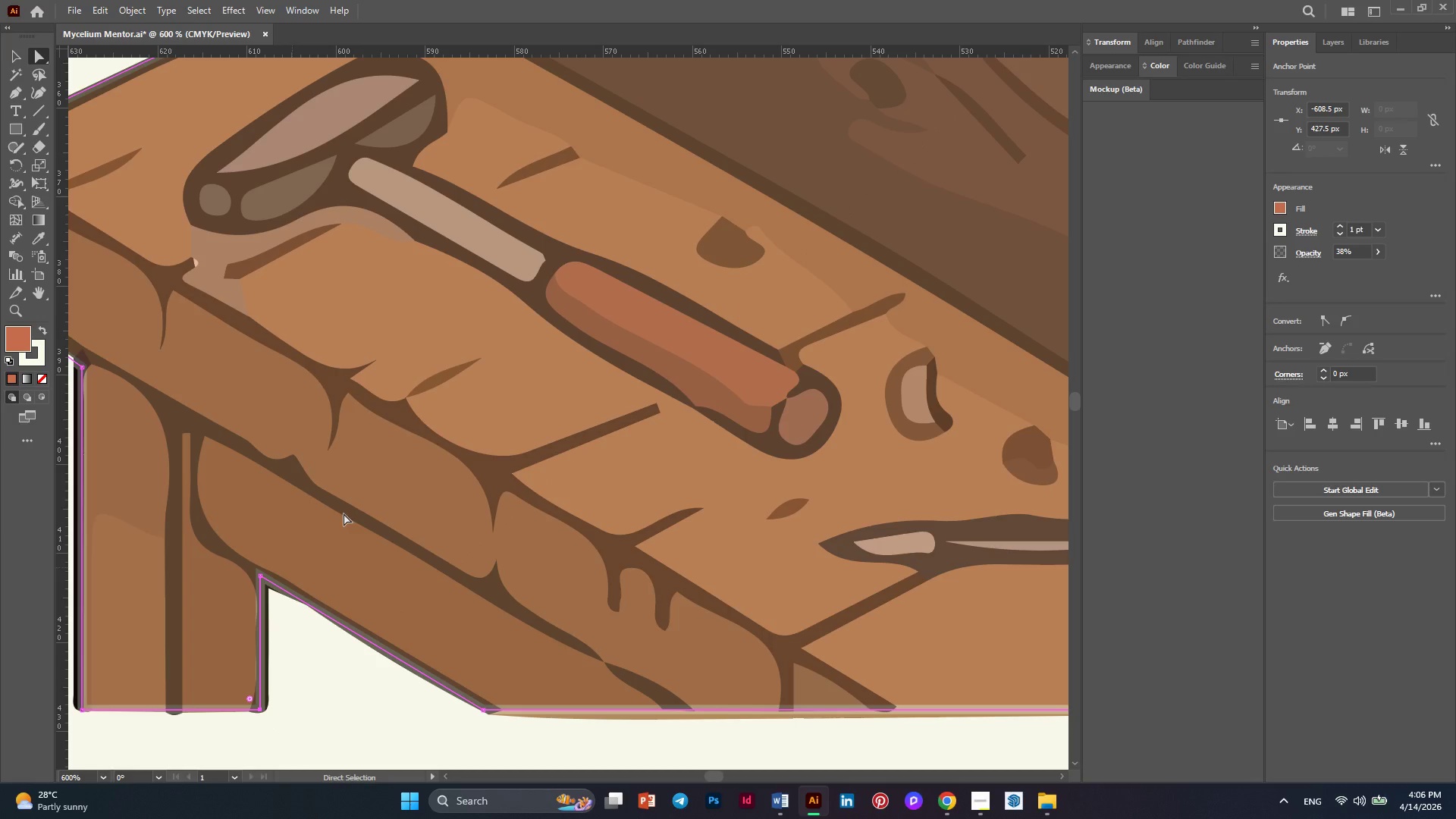 
hold_key(key=AltLeft, duration=0.31)
 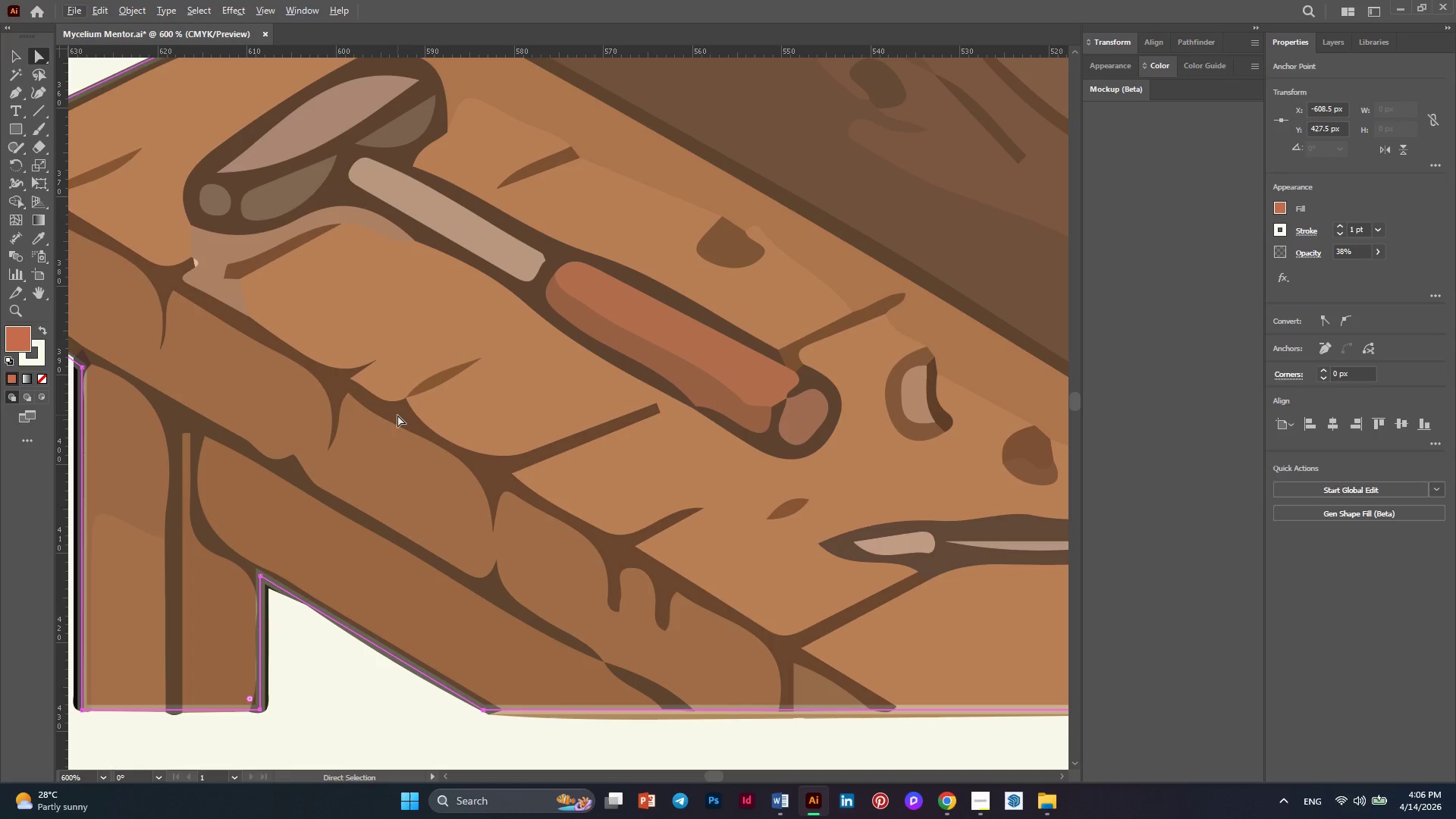 
key(Alt+AltLeft)
 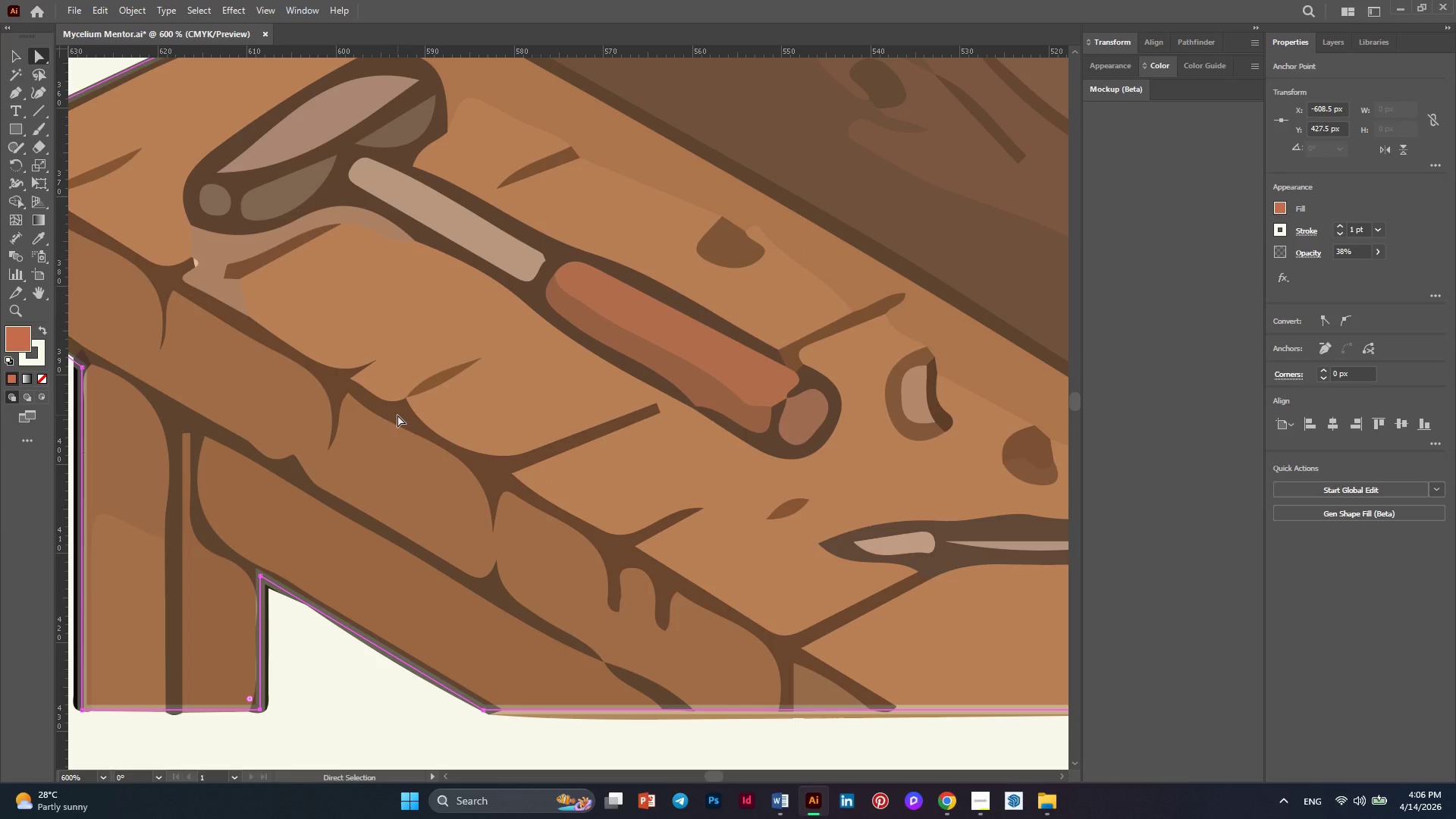 
key(Alt+AltLeft)
 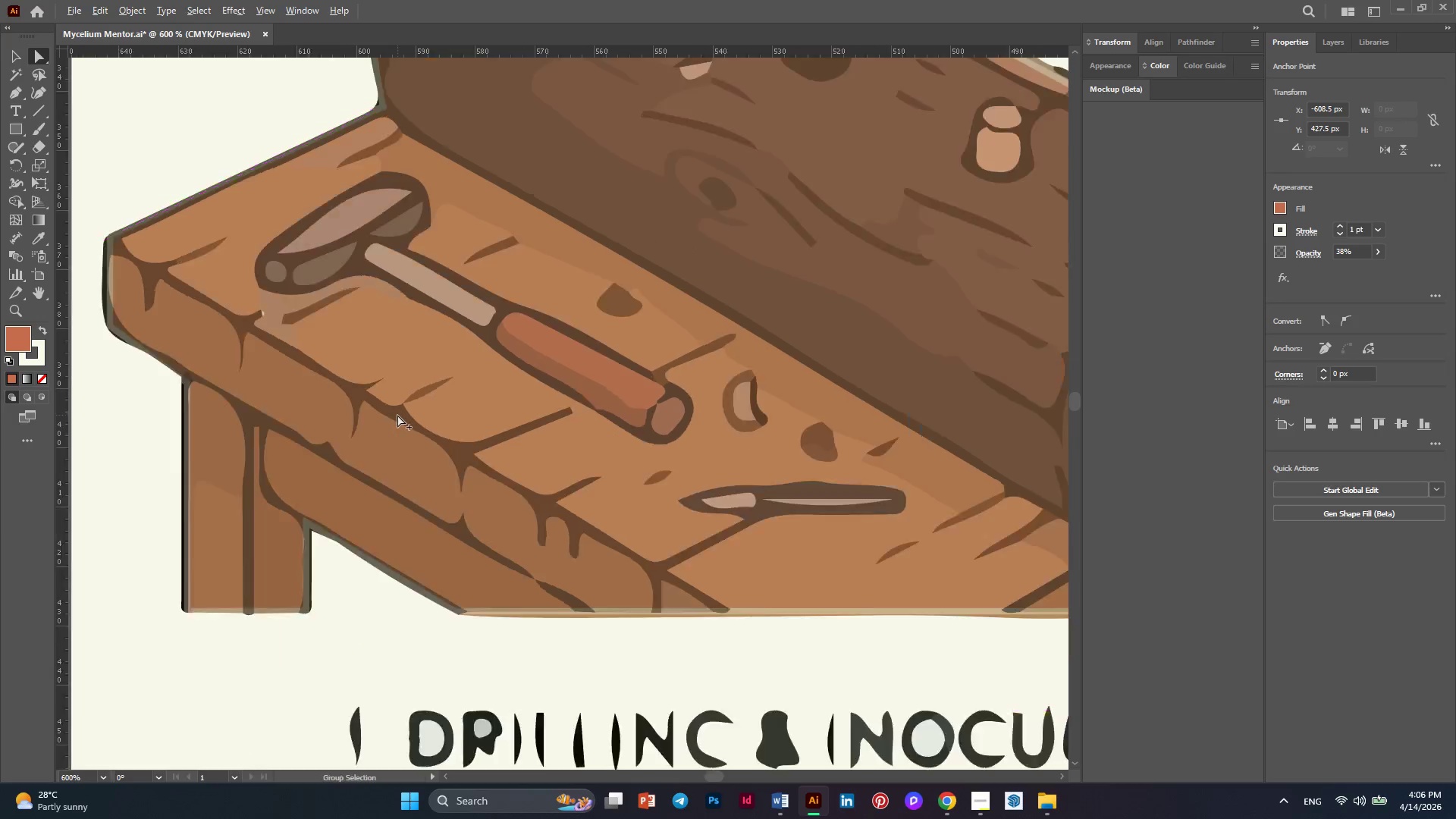 
key(Alt+AltLeft)
 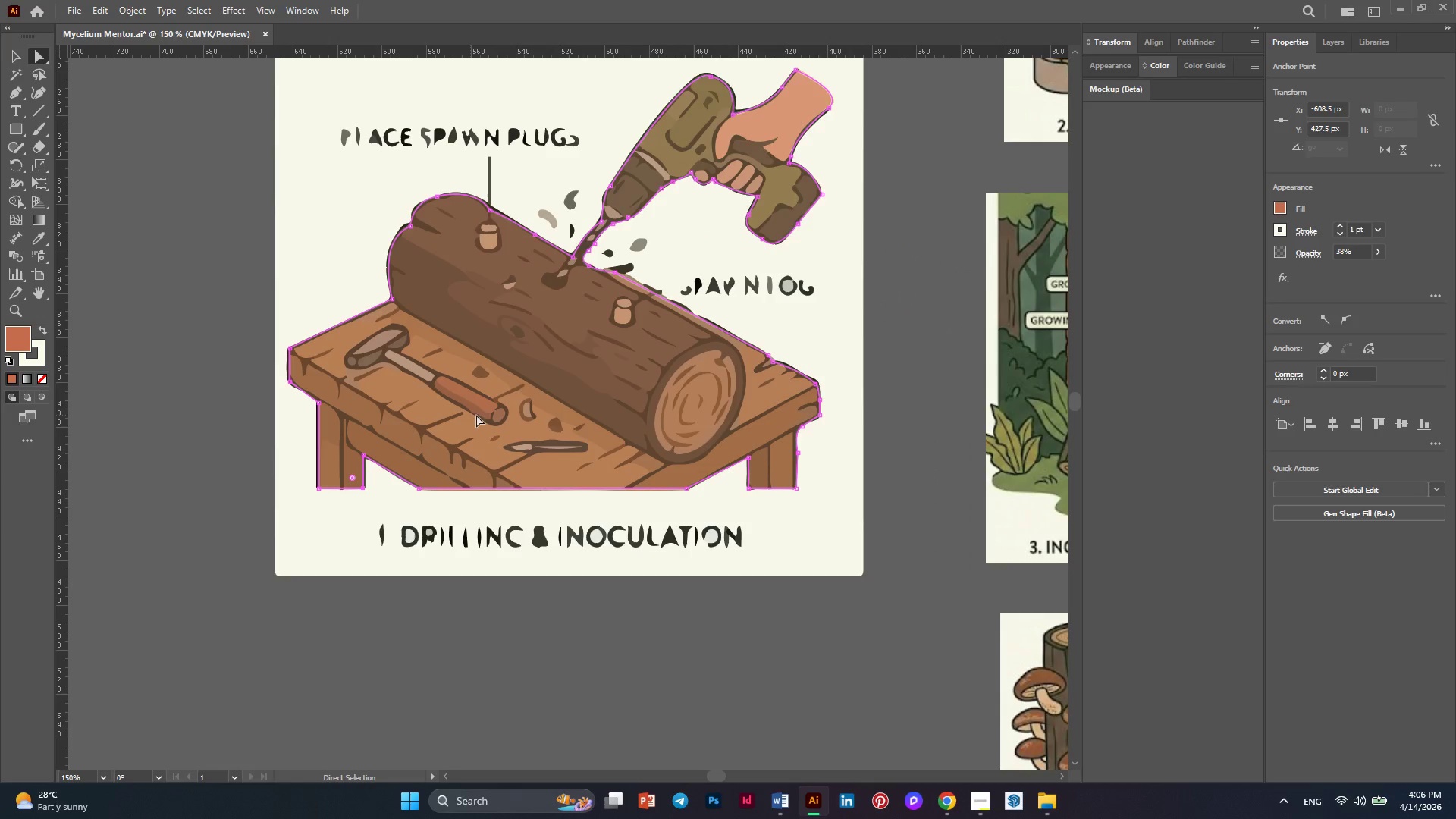 
scroll: coordinate [397, 415], scroll_direction: down, amount: 4.0
 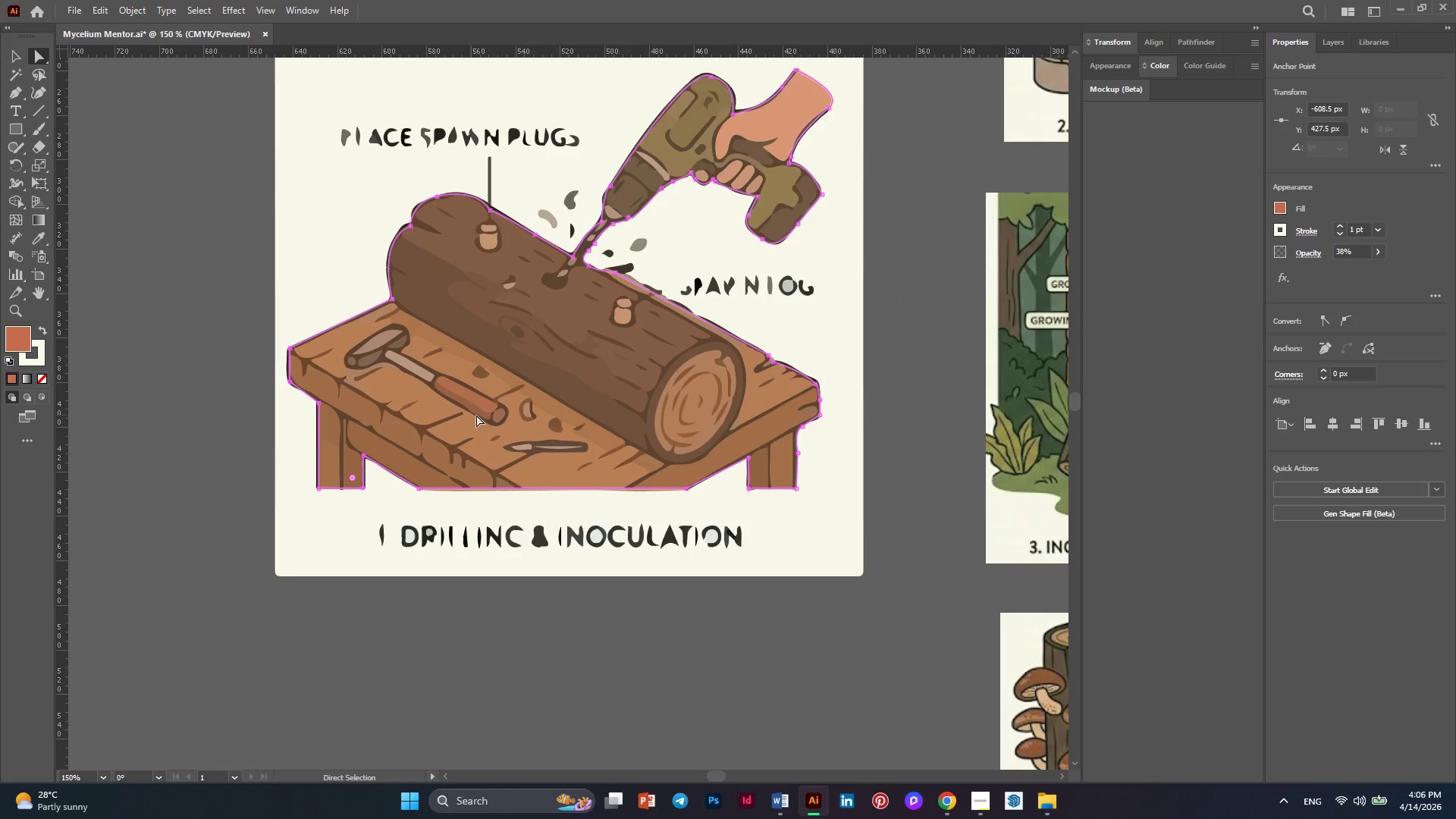 
hold_key(key=AltLeft, duration=0.33)
scroll: coordinate [480, 415], scroll_direction: up, amount: 1.0
 